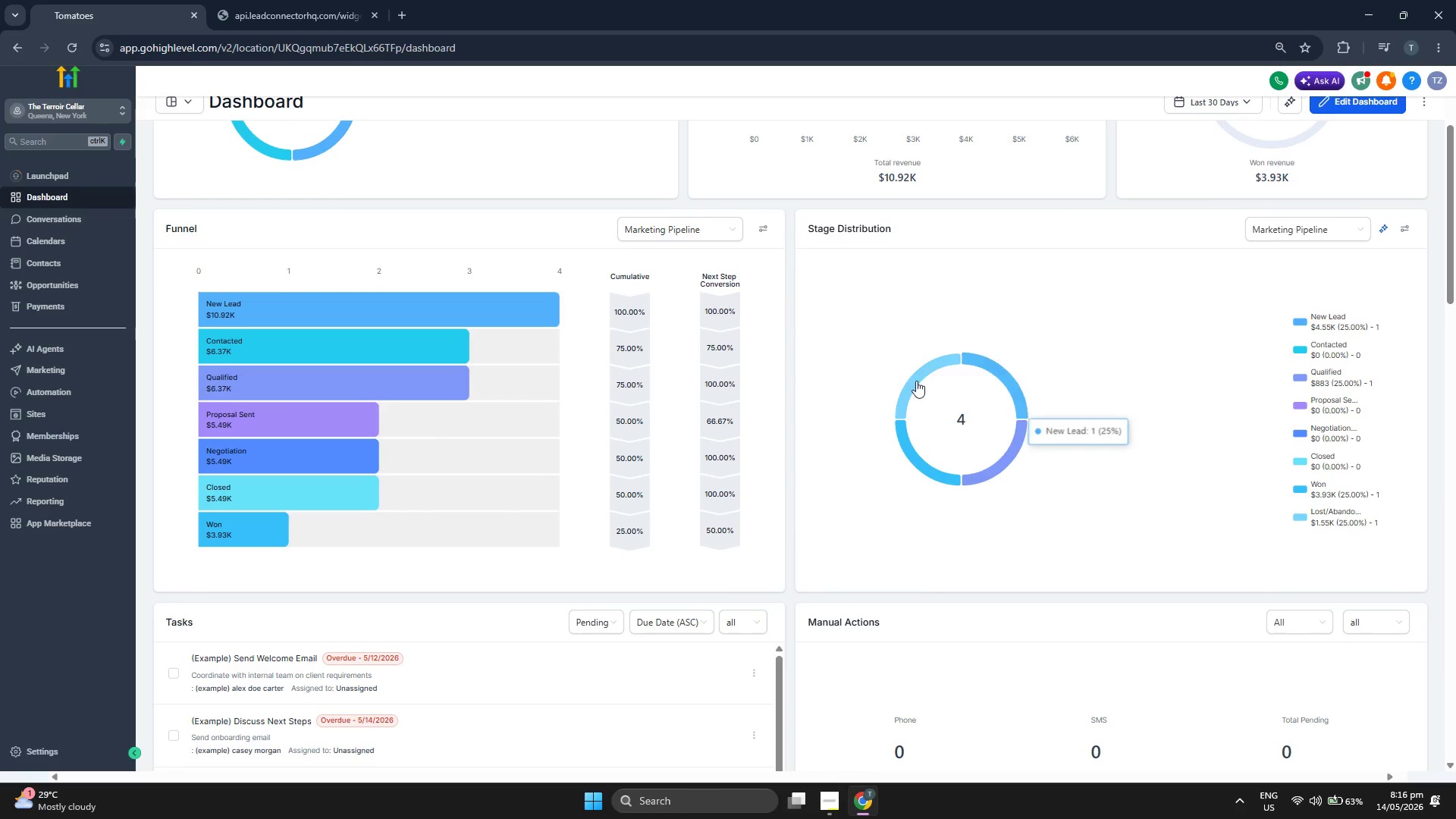 
scroll: coordinate [812, 506], scroll_direction: down, amount: 7.0
 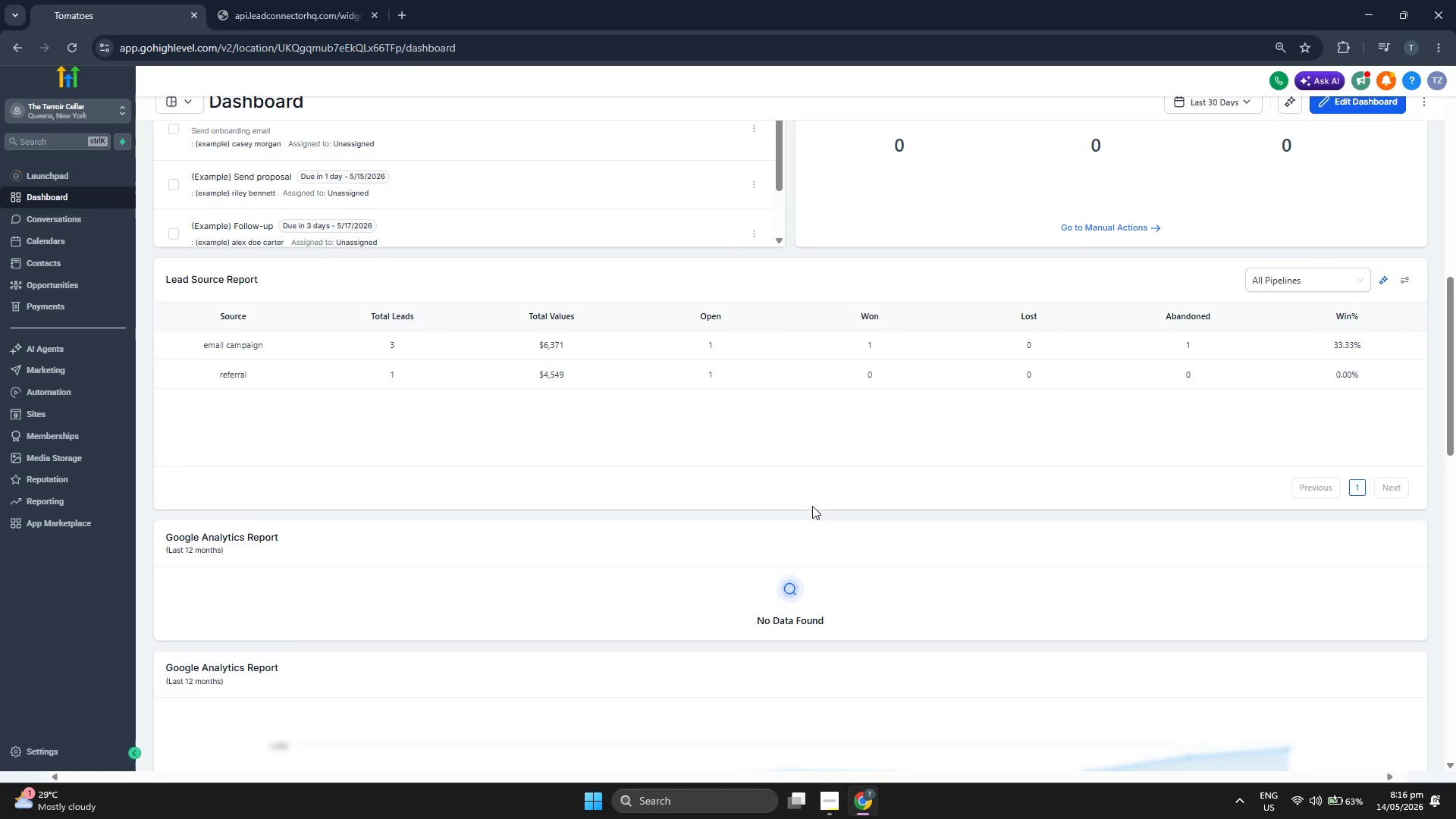 
scroll: coordinate [812, 506], scroll_direction: down, amount: 5.0
 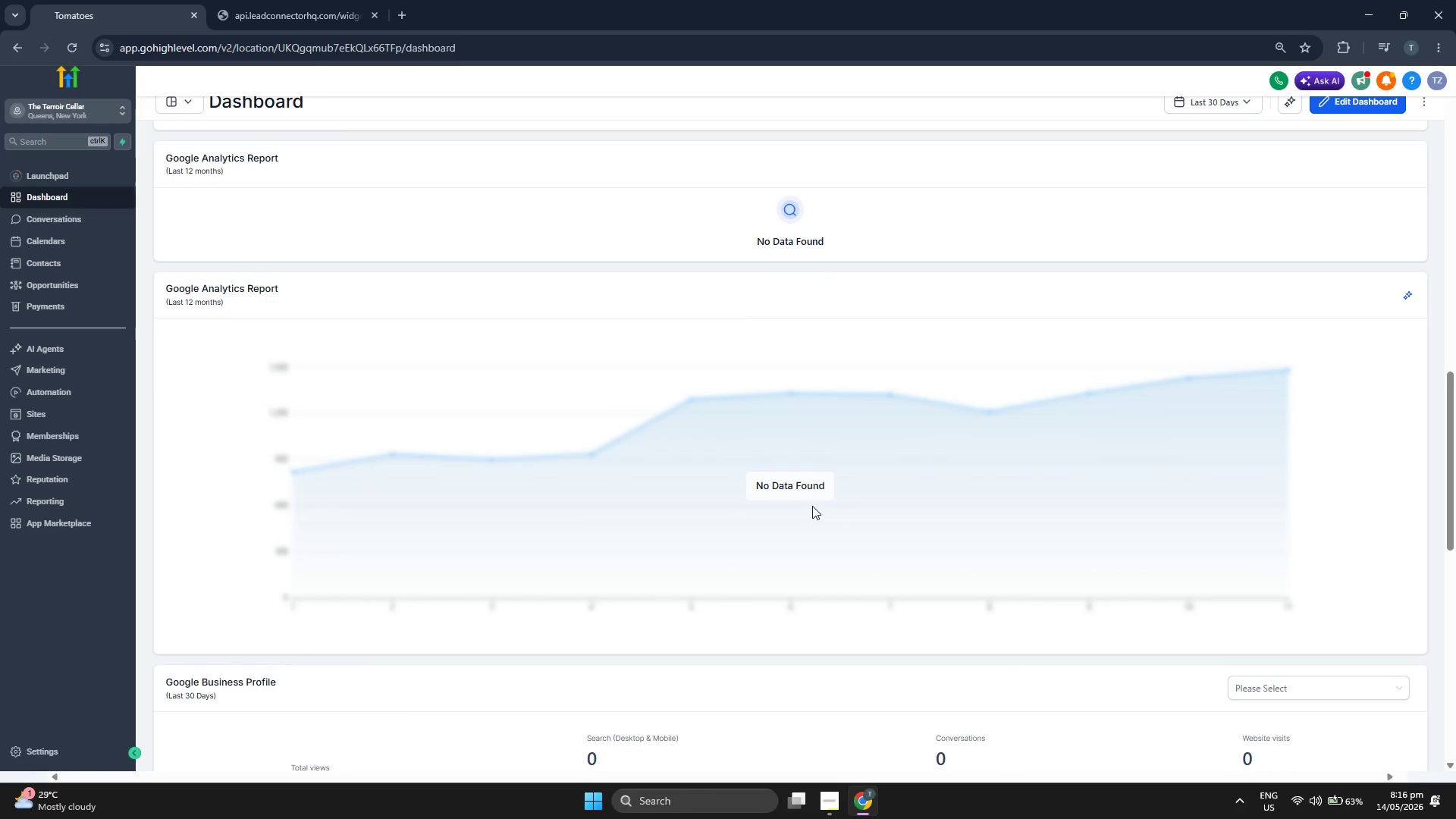 
scroll: coordinate [812, 506], scroll_direction: down, amount: 1.0
 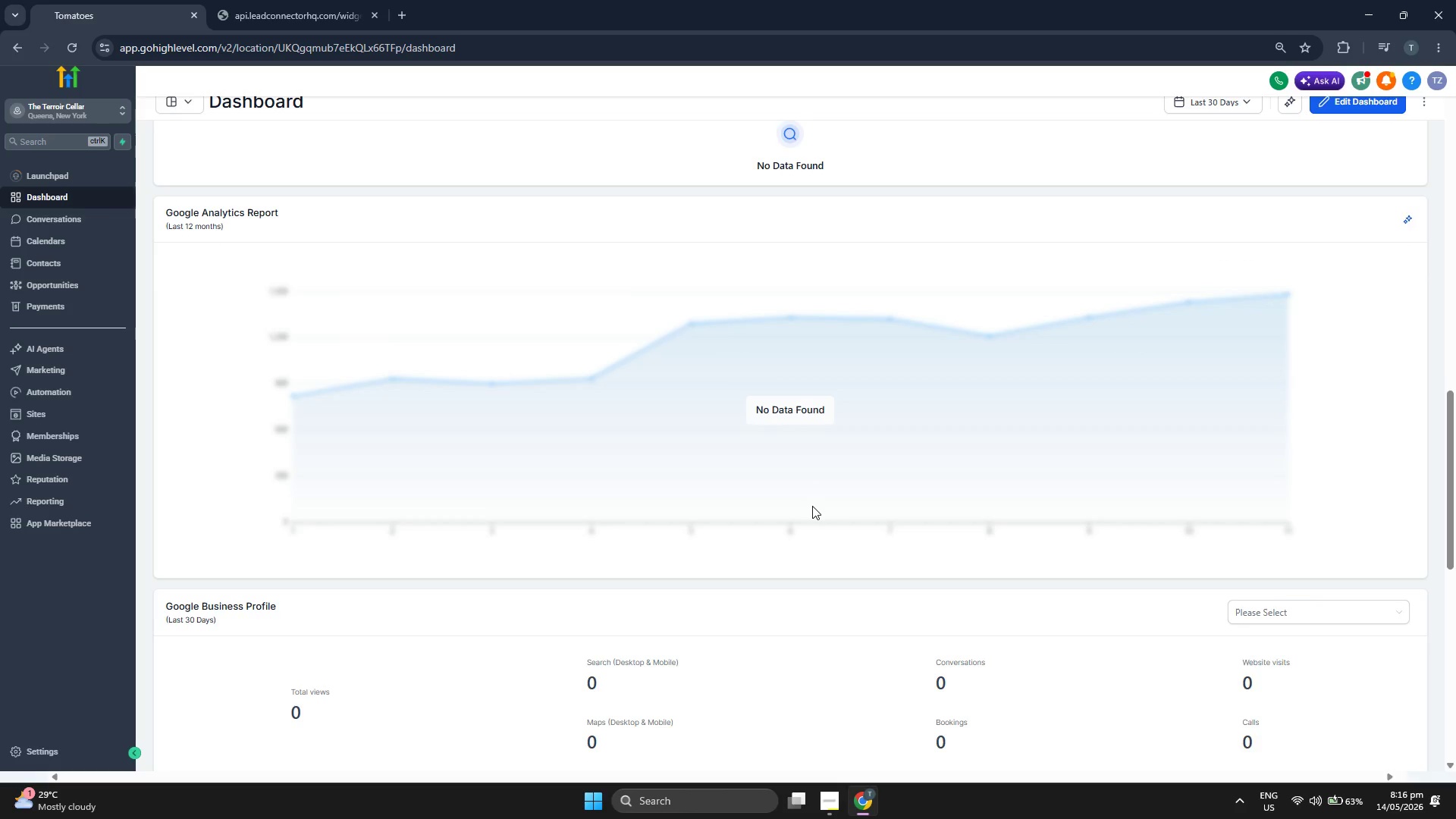 
scroll: coordinate [814, 506], scroll_direction: up, amount: 2.0
 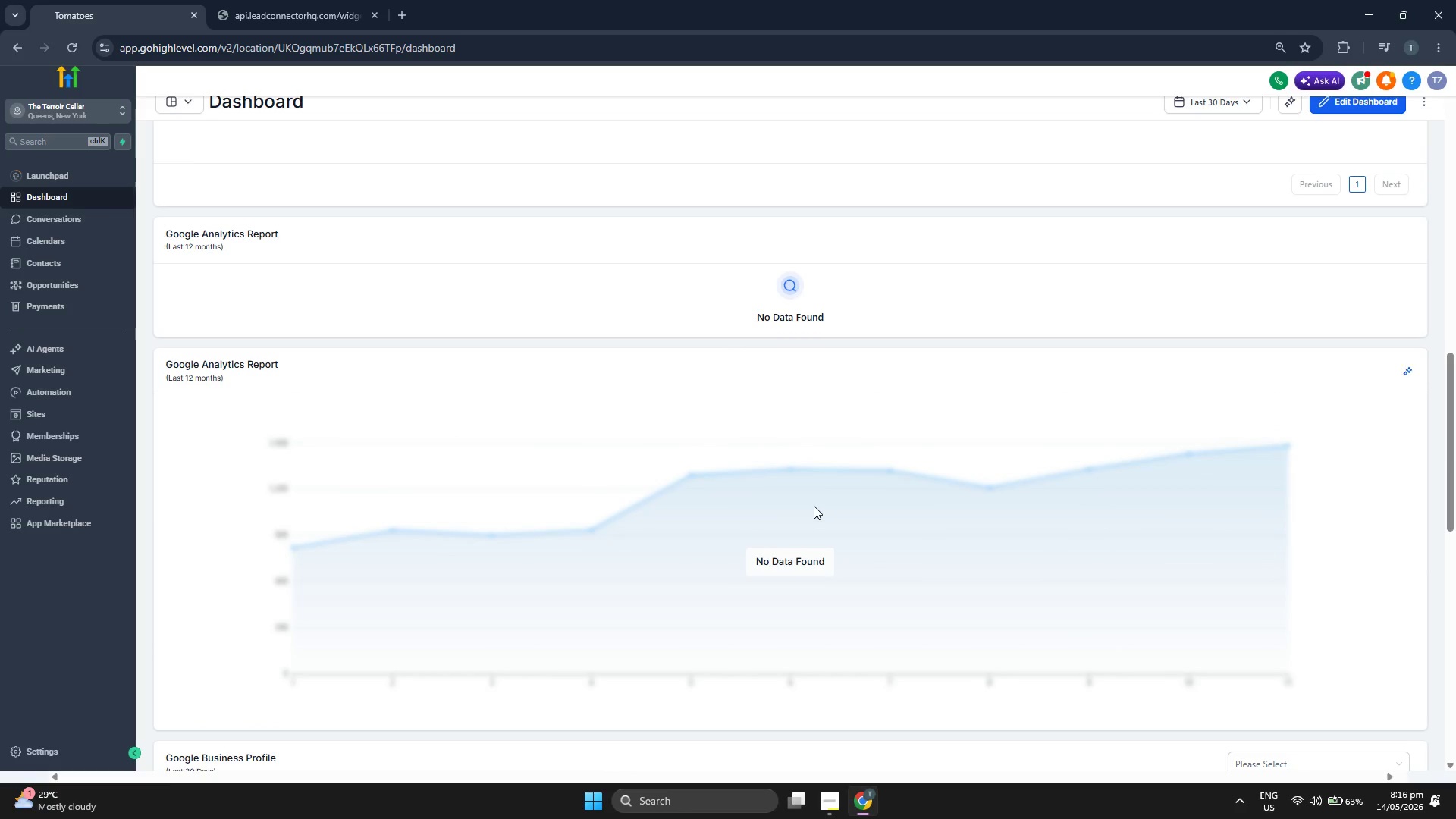 
scroll: coordinate [814, 506], scroll_direction: none, amount: 0.0
 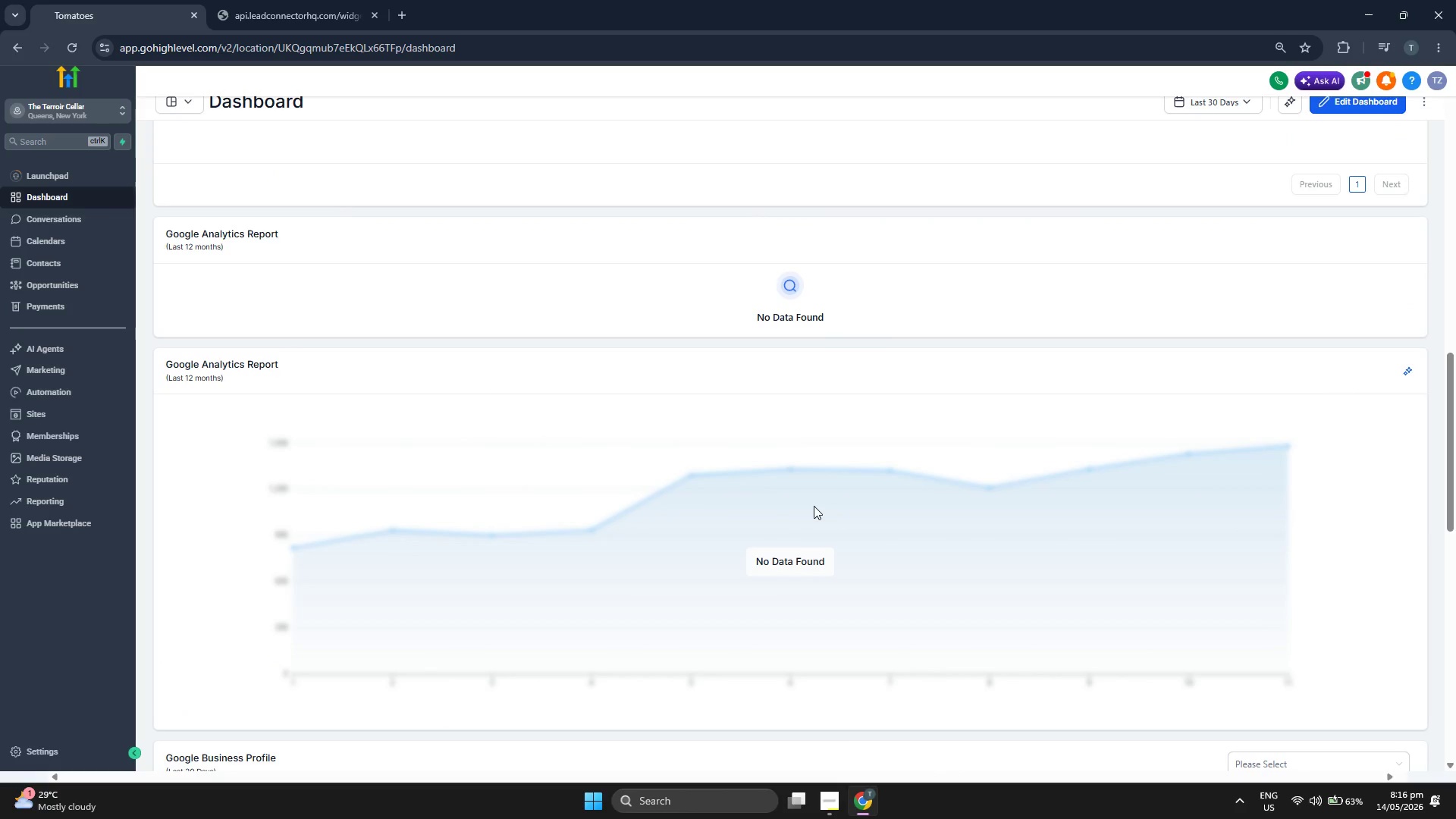 
scroll: coordinate [814, 506], scroll_direction: up, amount: 2.0
 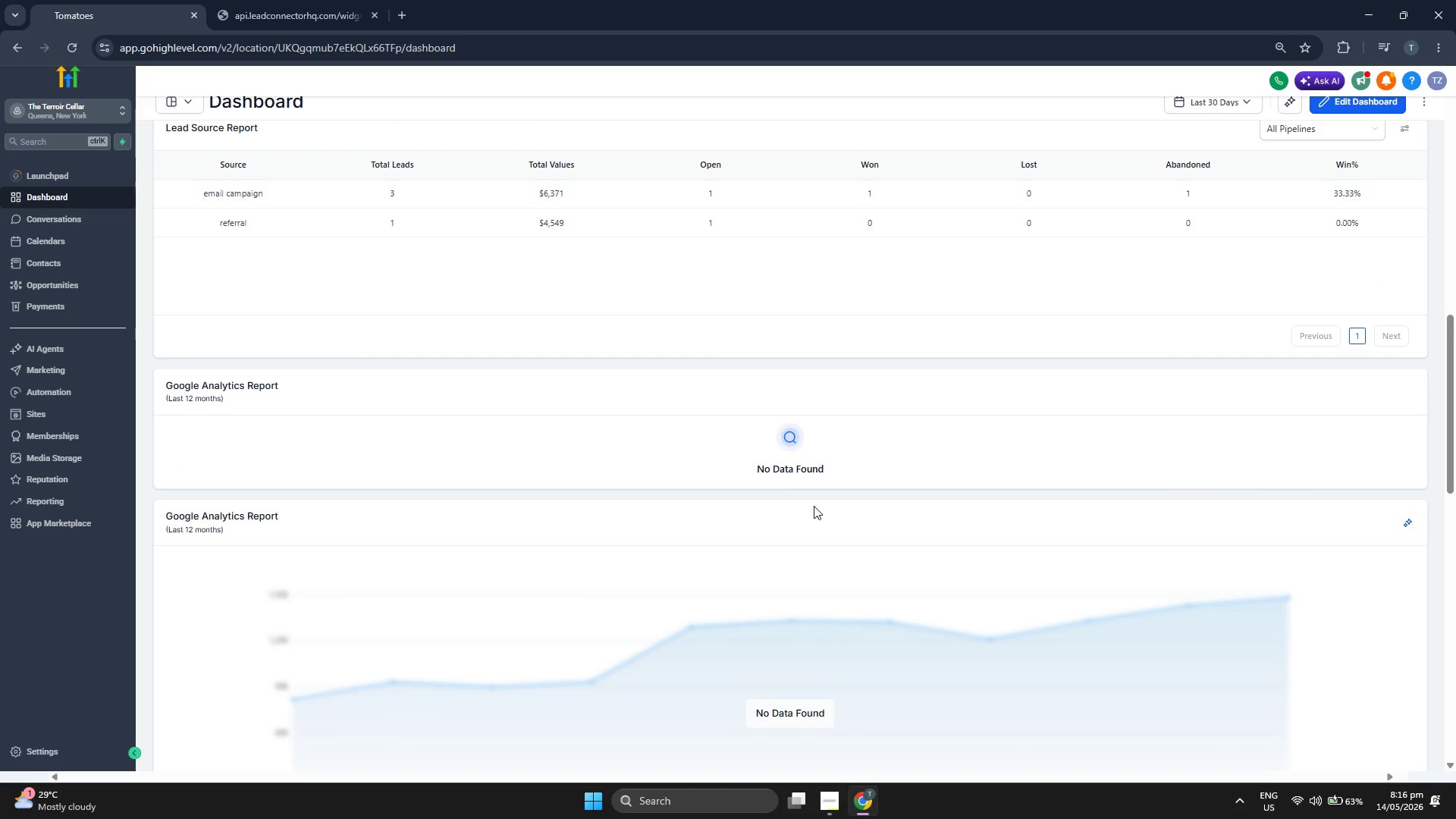 
scroll: coordinate [814, 506], scroll_direction: down, amount: 10.0
 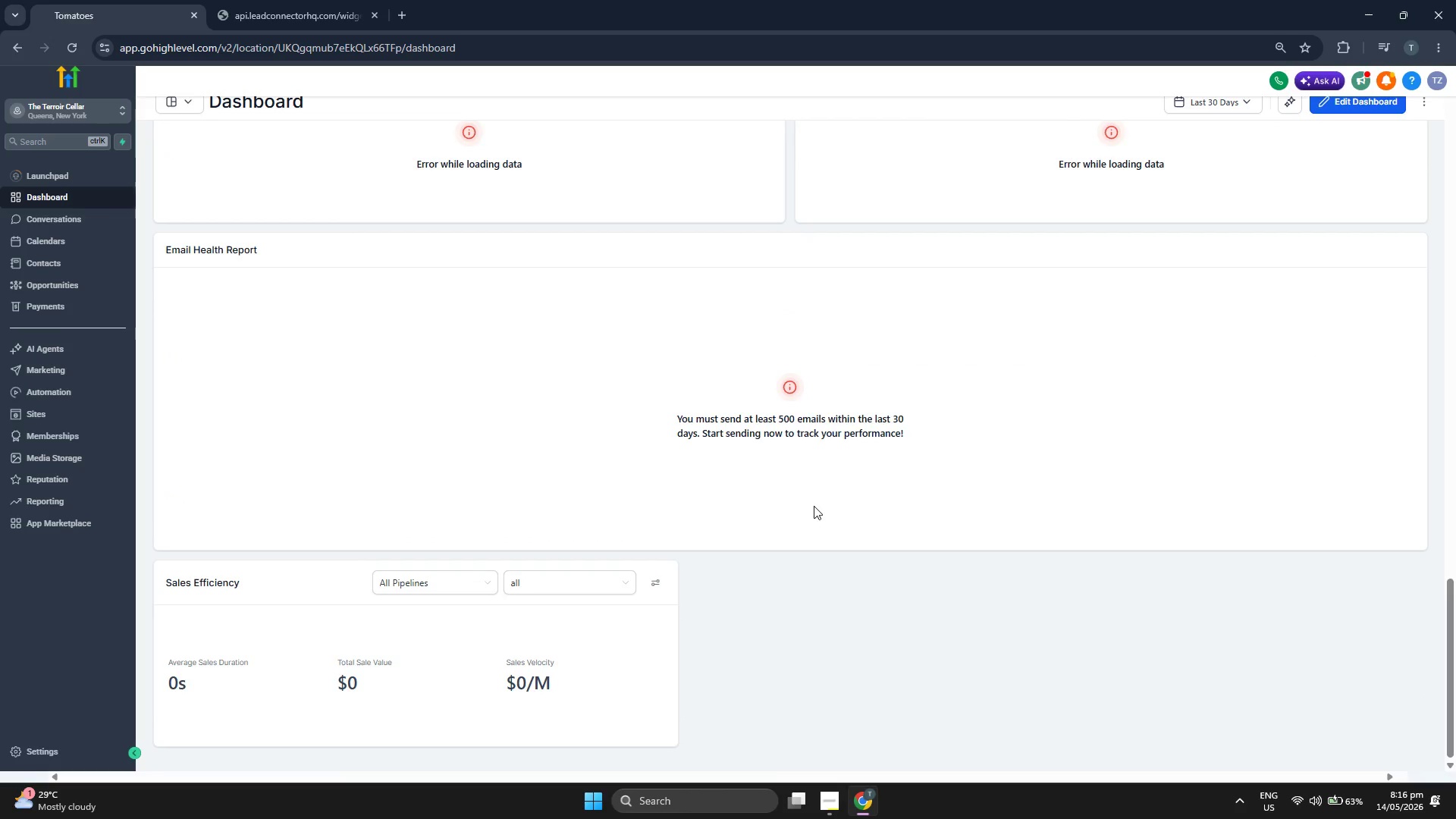 
scroll: coordinate [815, 506], scroll_direction: up, amount: 28.0
 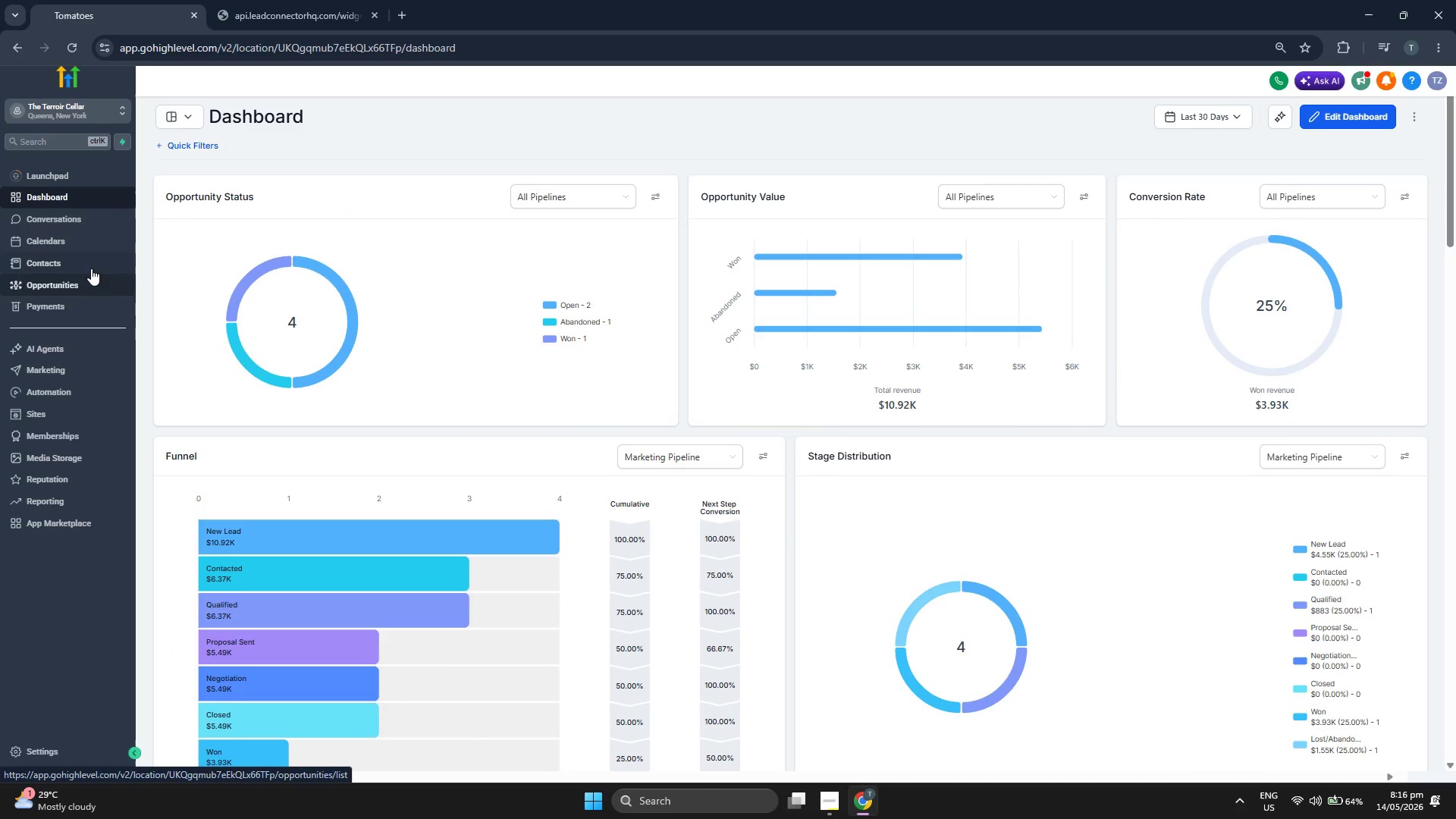 
left_click([91, 267])
 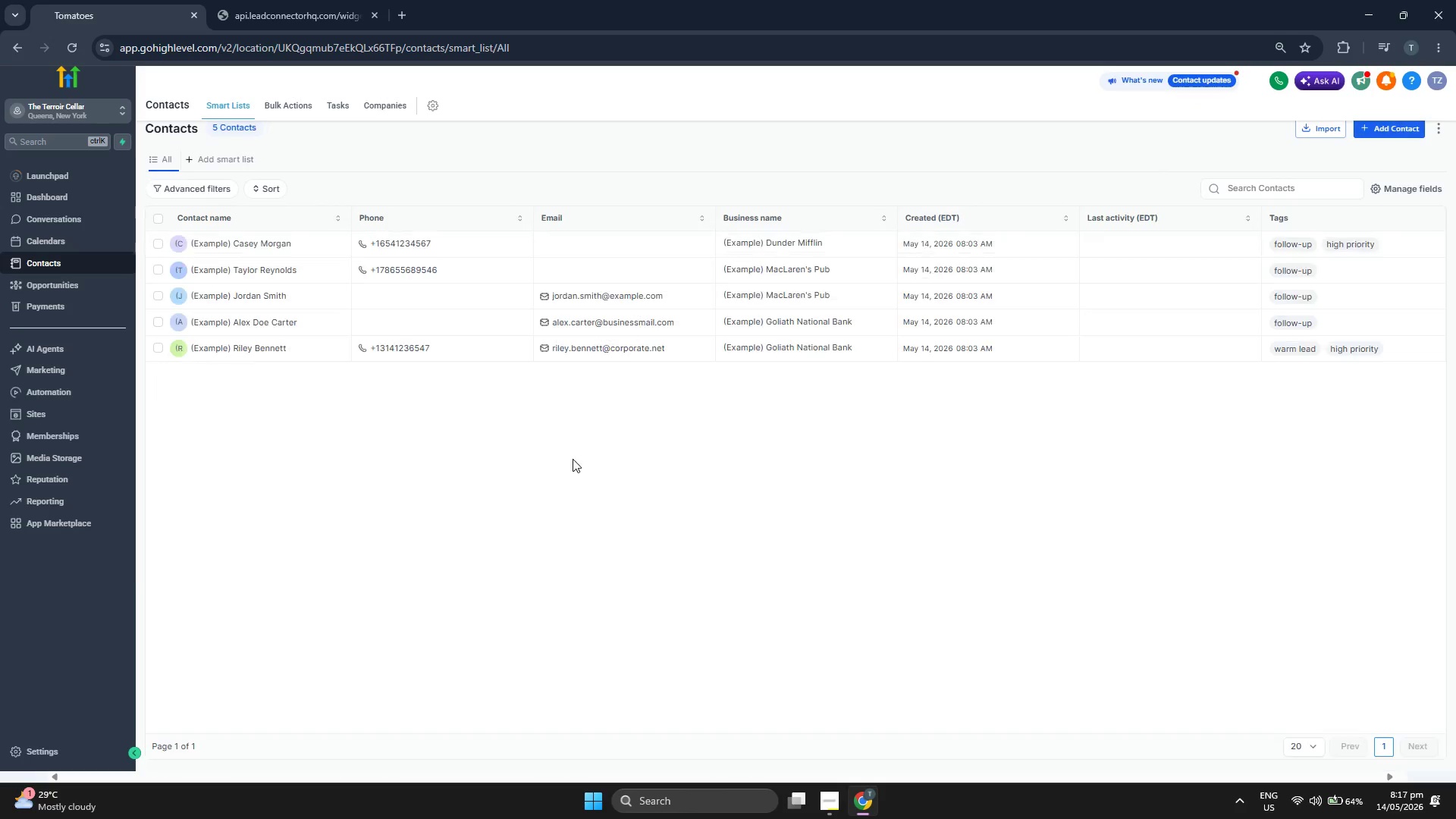 
wait(13.84)
 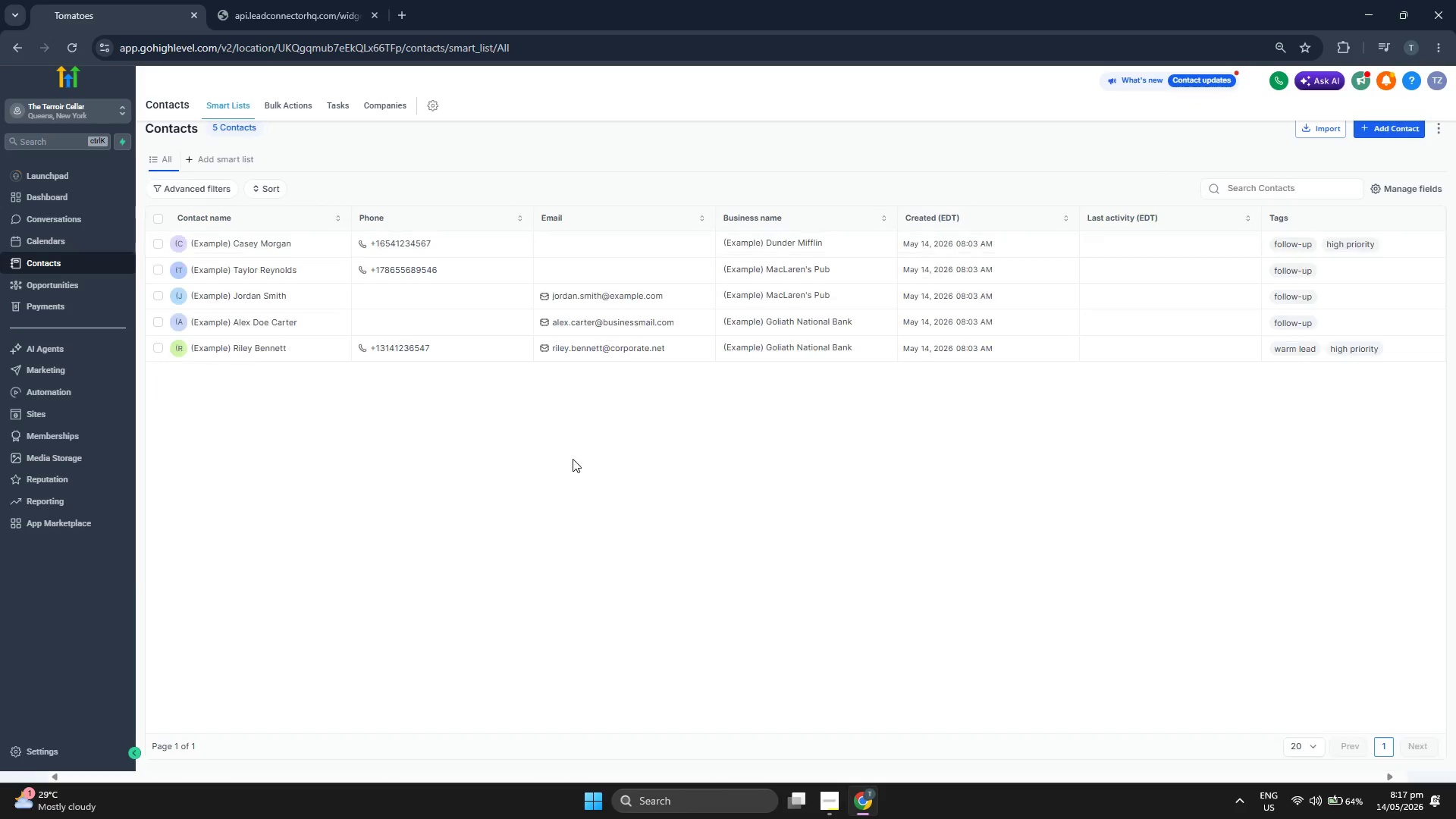 
left_click([158, 246])
 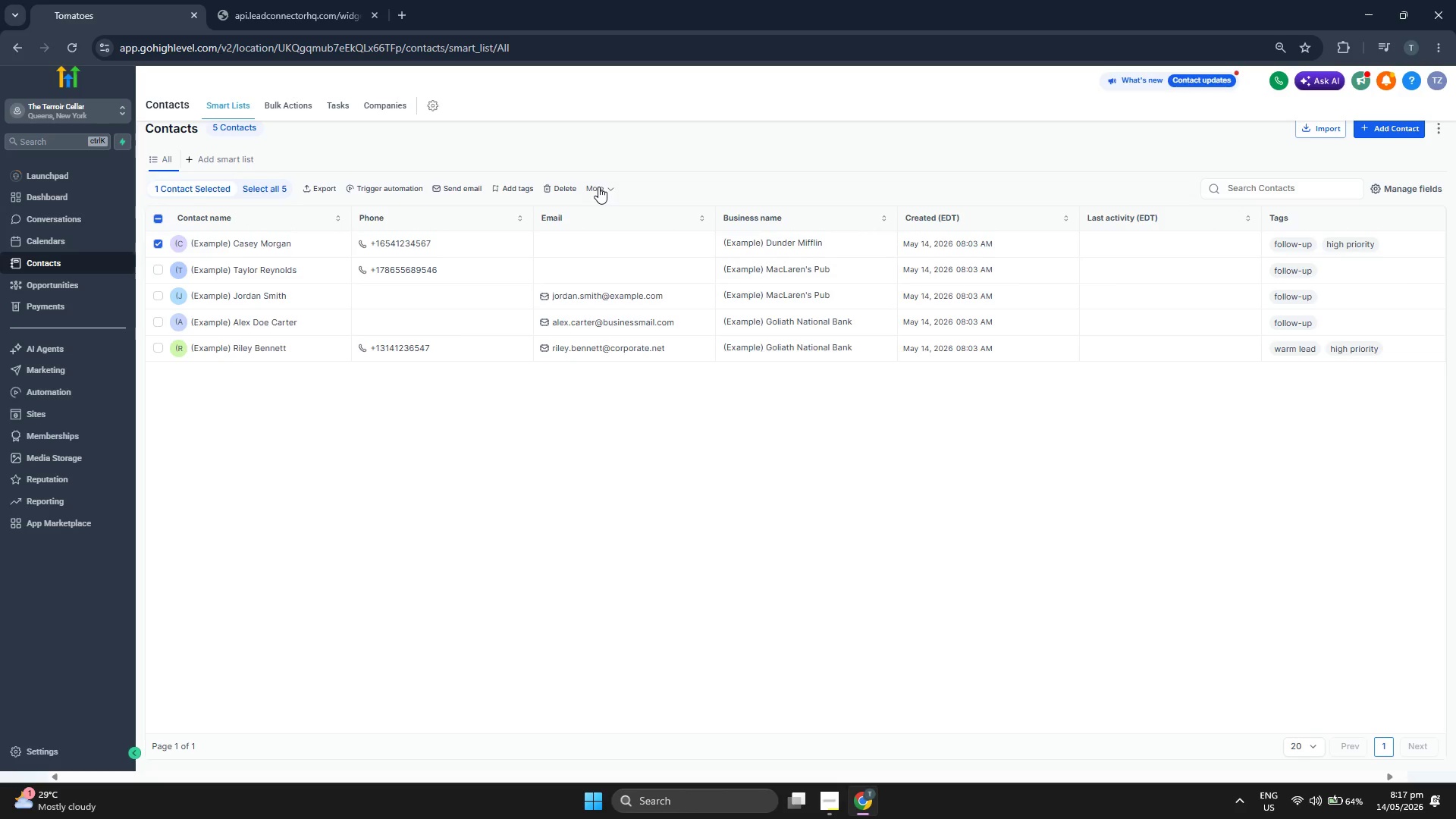 
wait(5.01)
 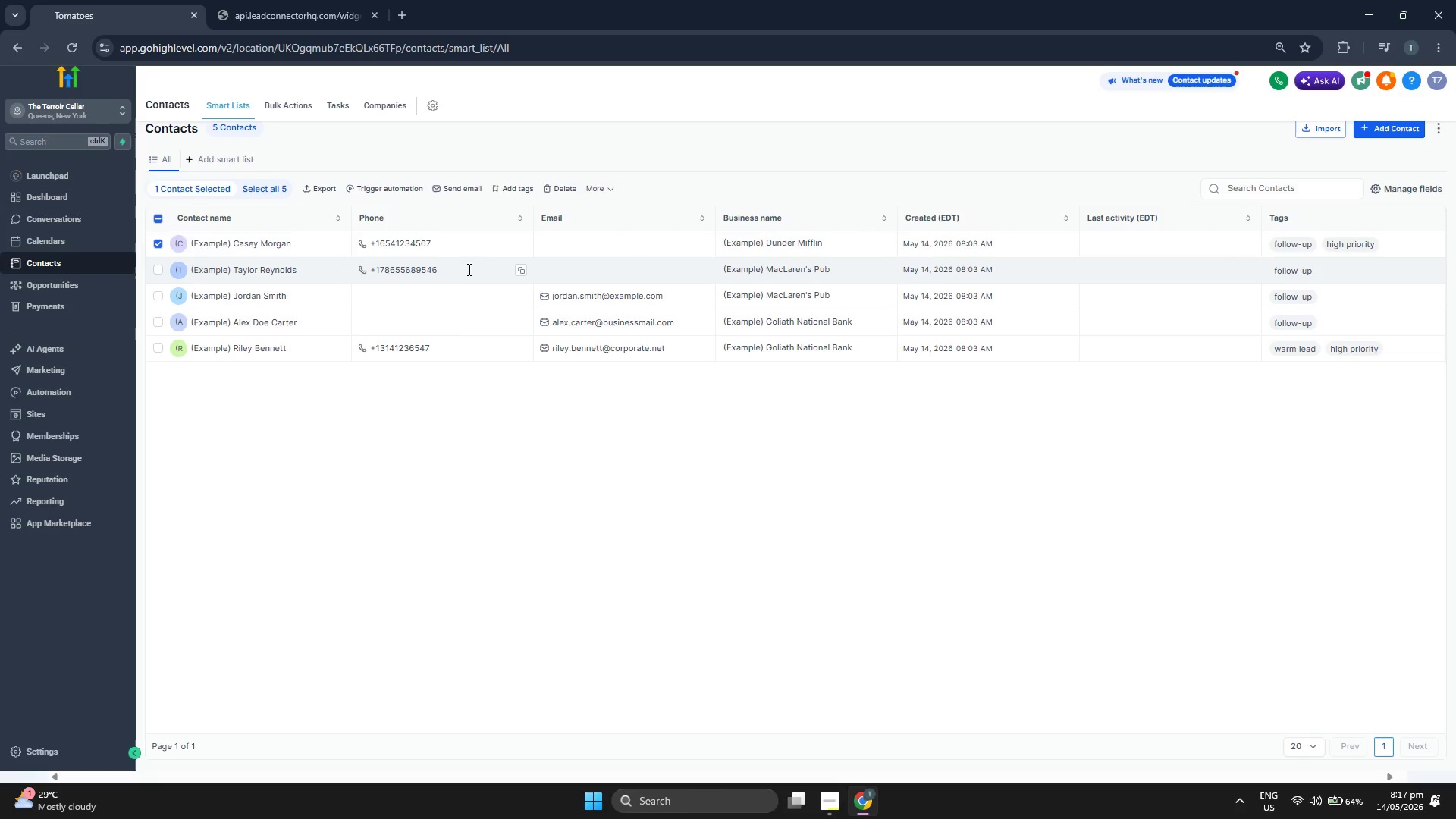 
left_click([598, 187])
 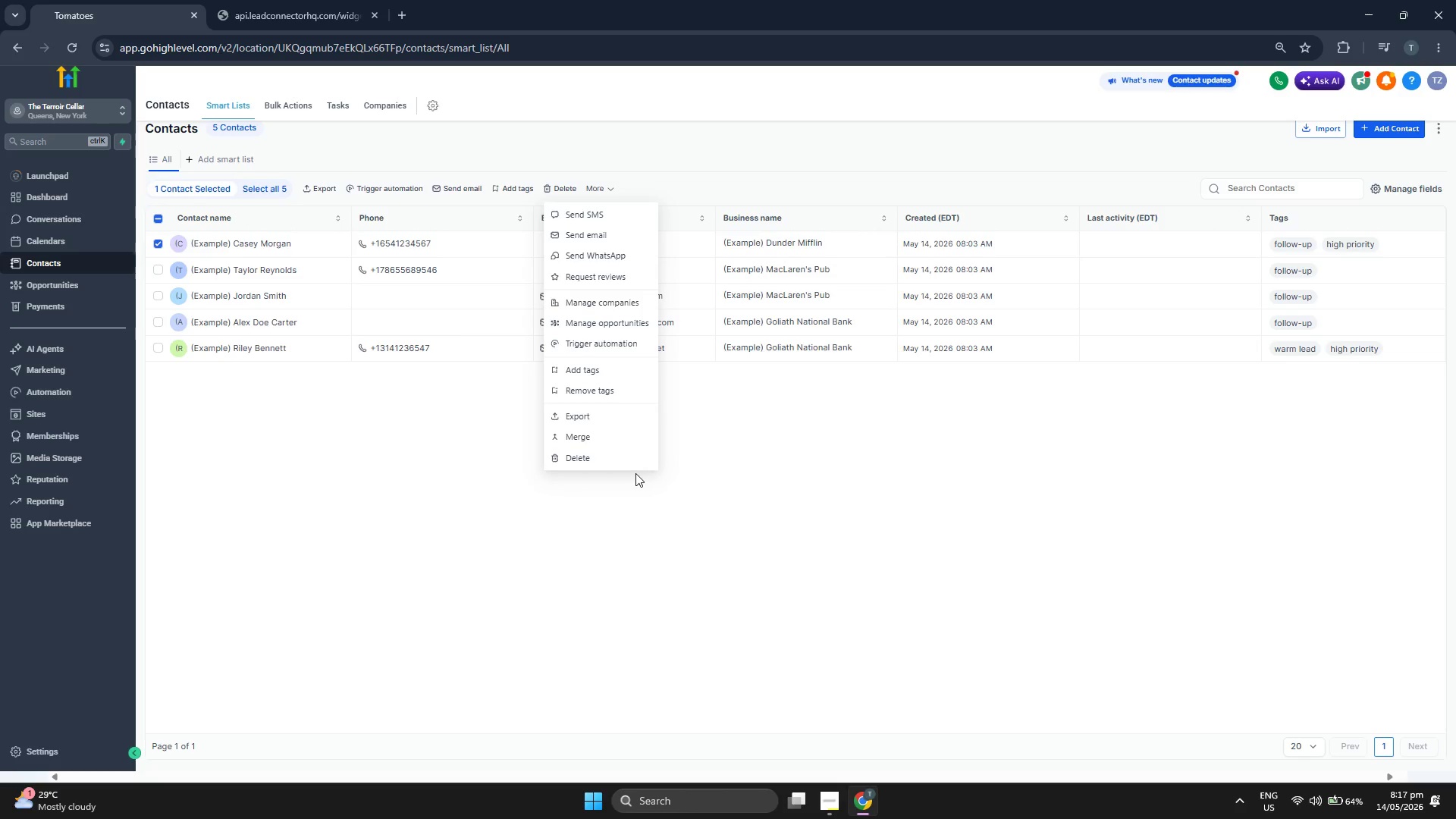 
left_click([623, 462])
 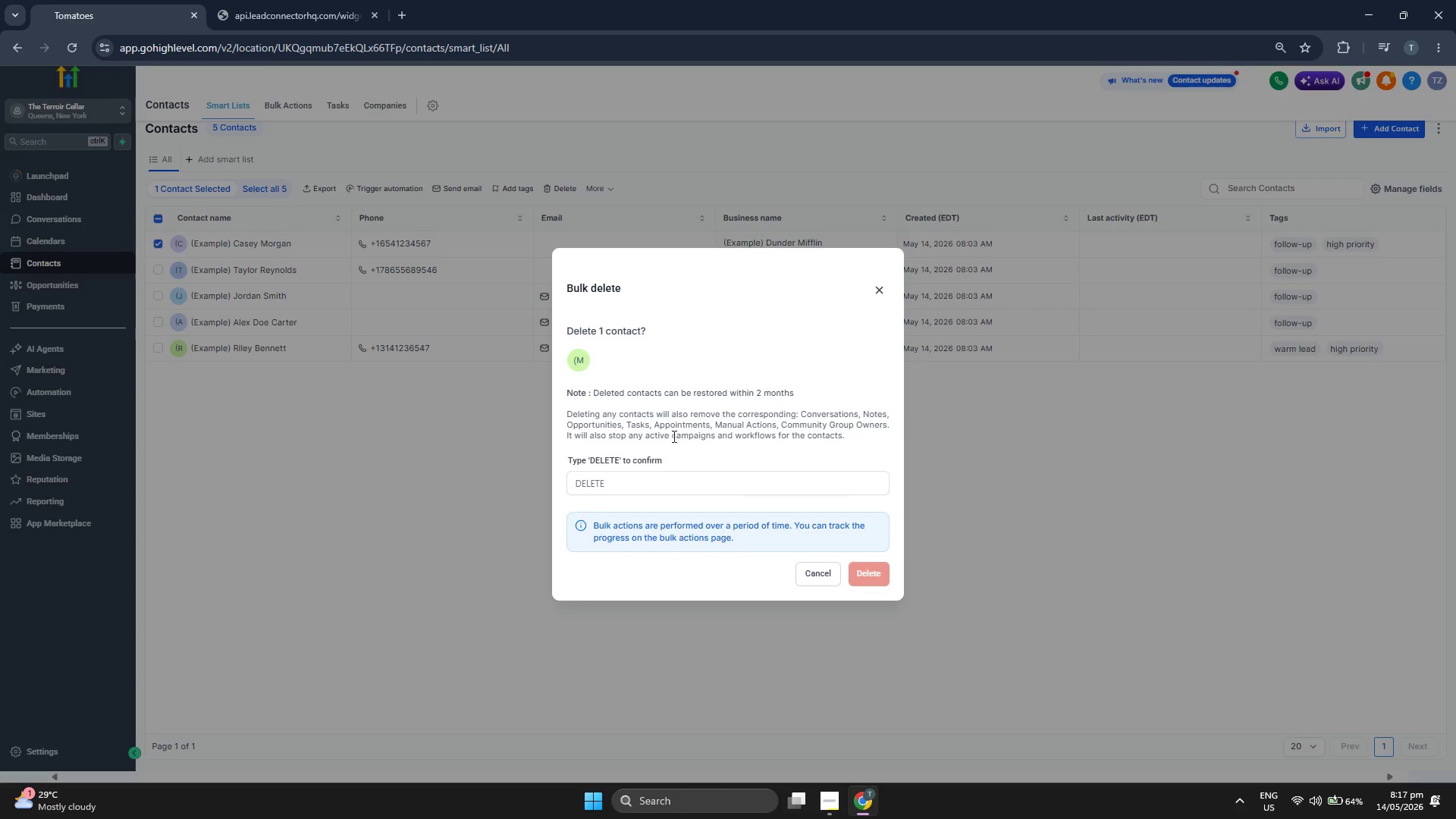 
left_click([669, 486])
 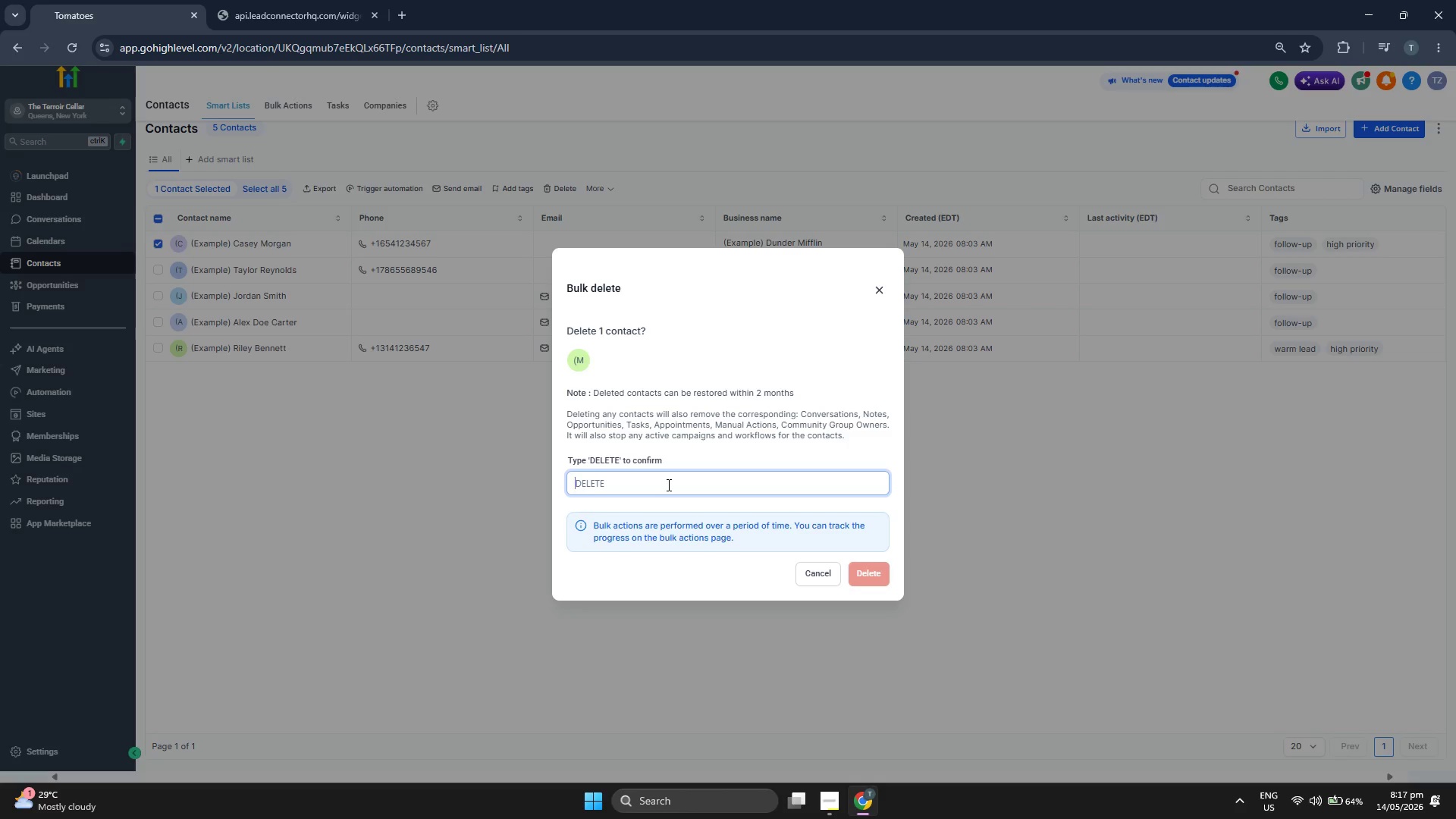 
type(del)
key(Backspace)
key(Backspace)
key(Backspace)
type(DELETE)
 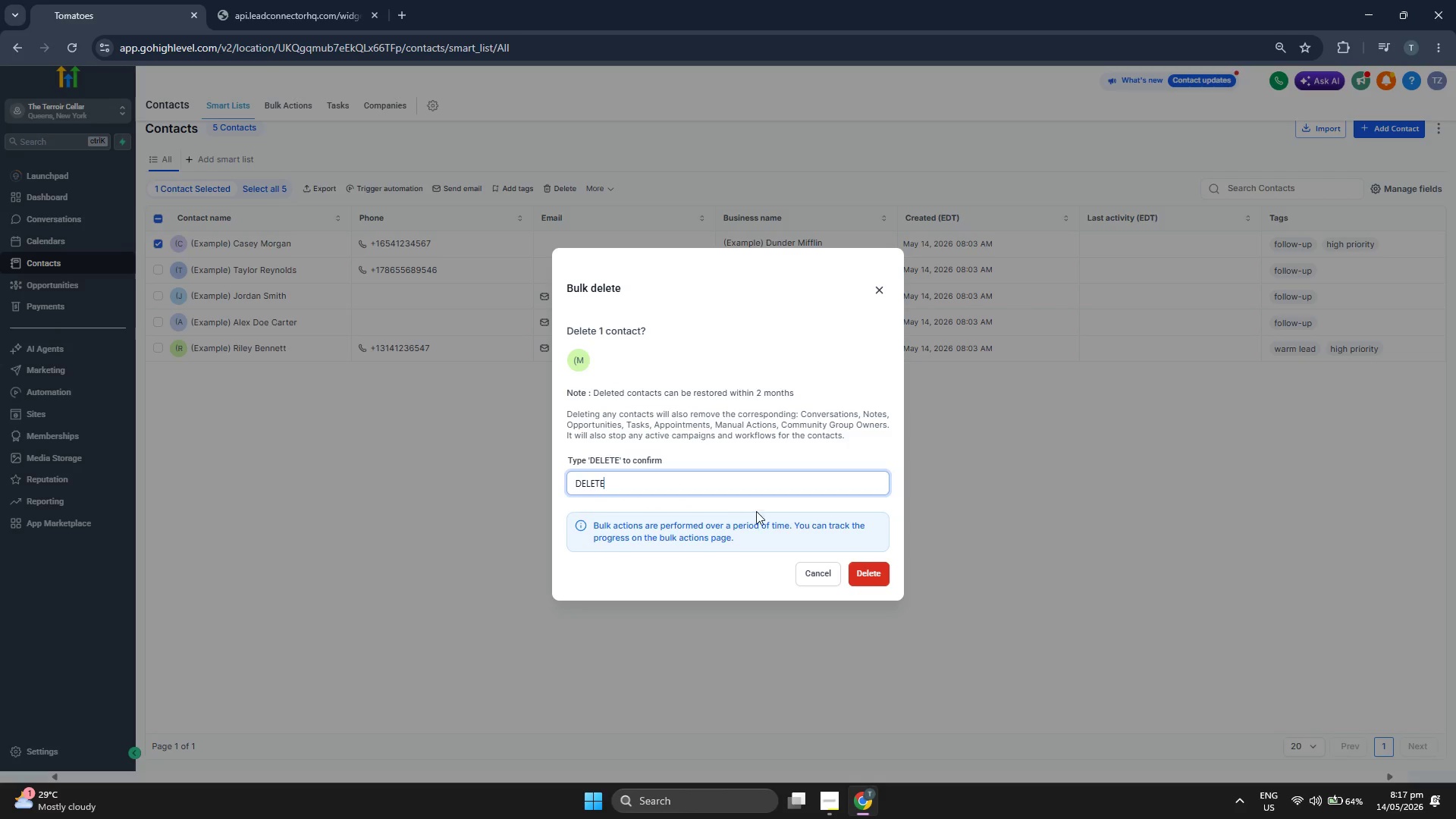 
left_click([860, 573])
 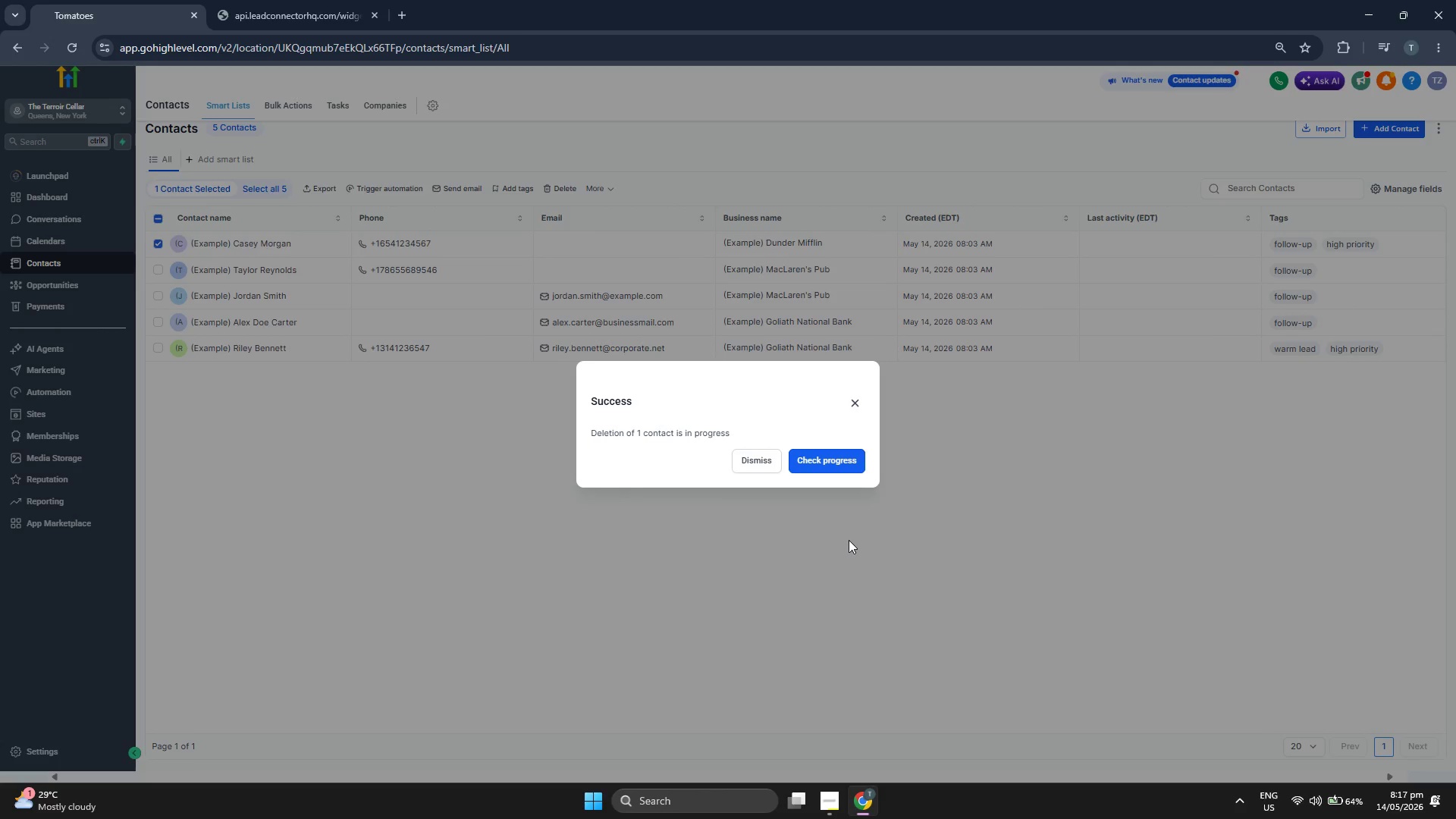 
left_click([768, 469])
 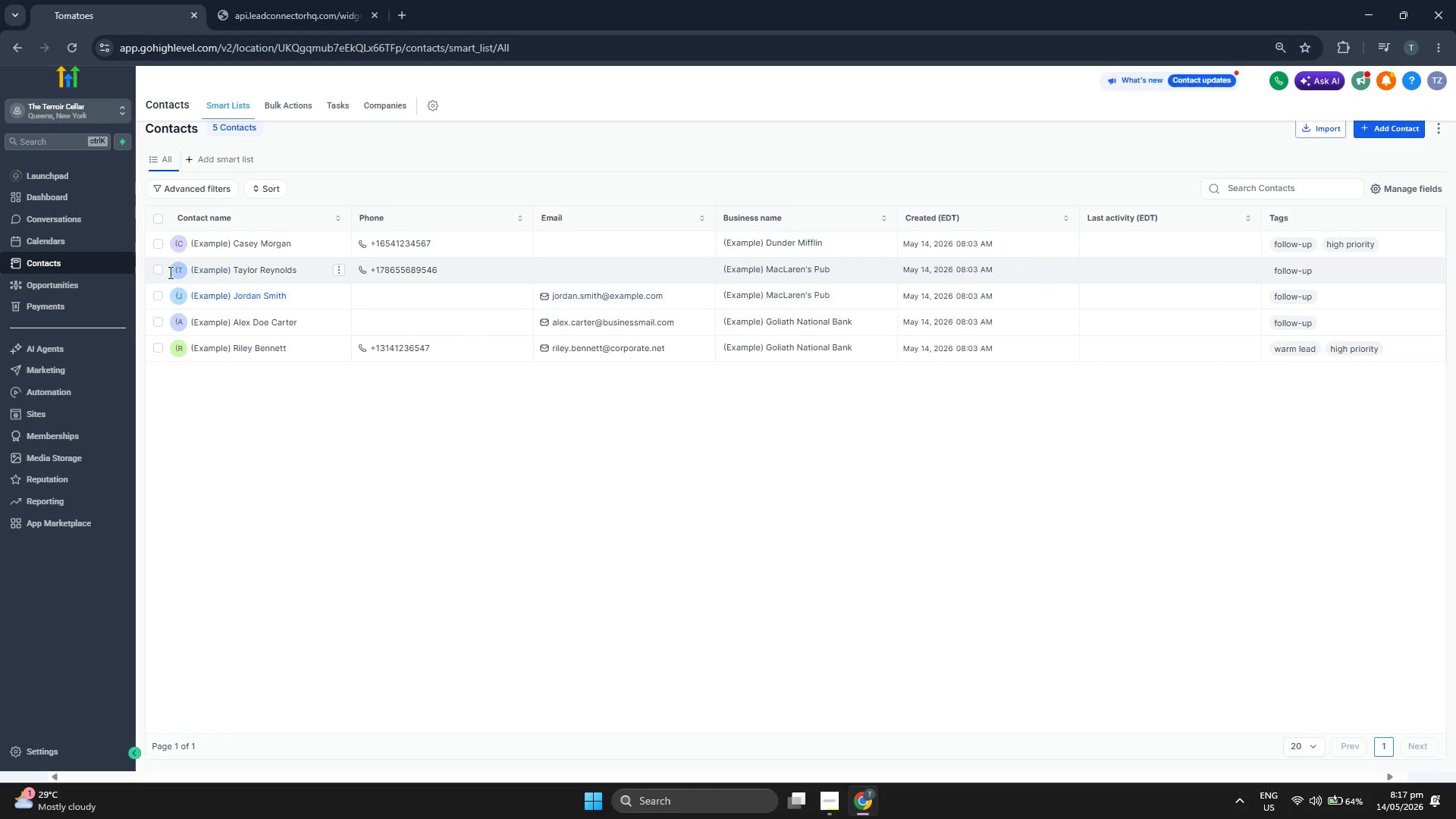 
left_click([161, 269])
 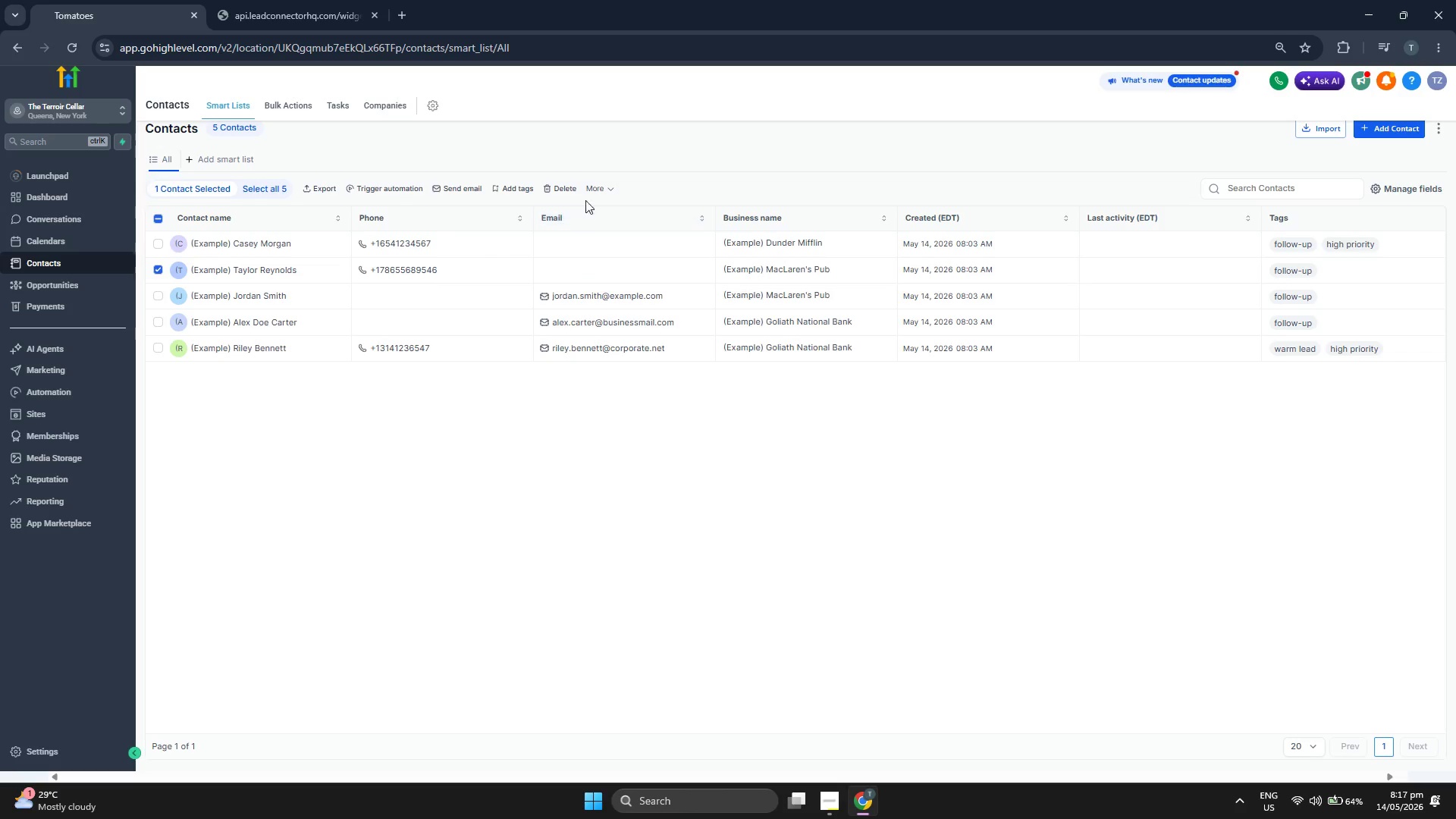 
left_click([603, 187])
 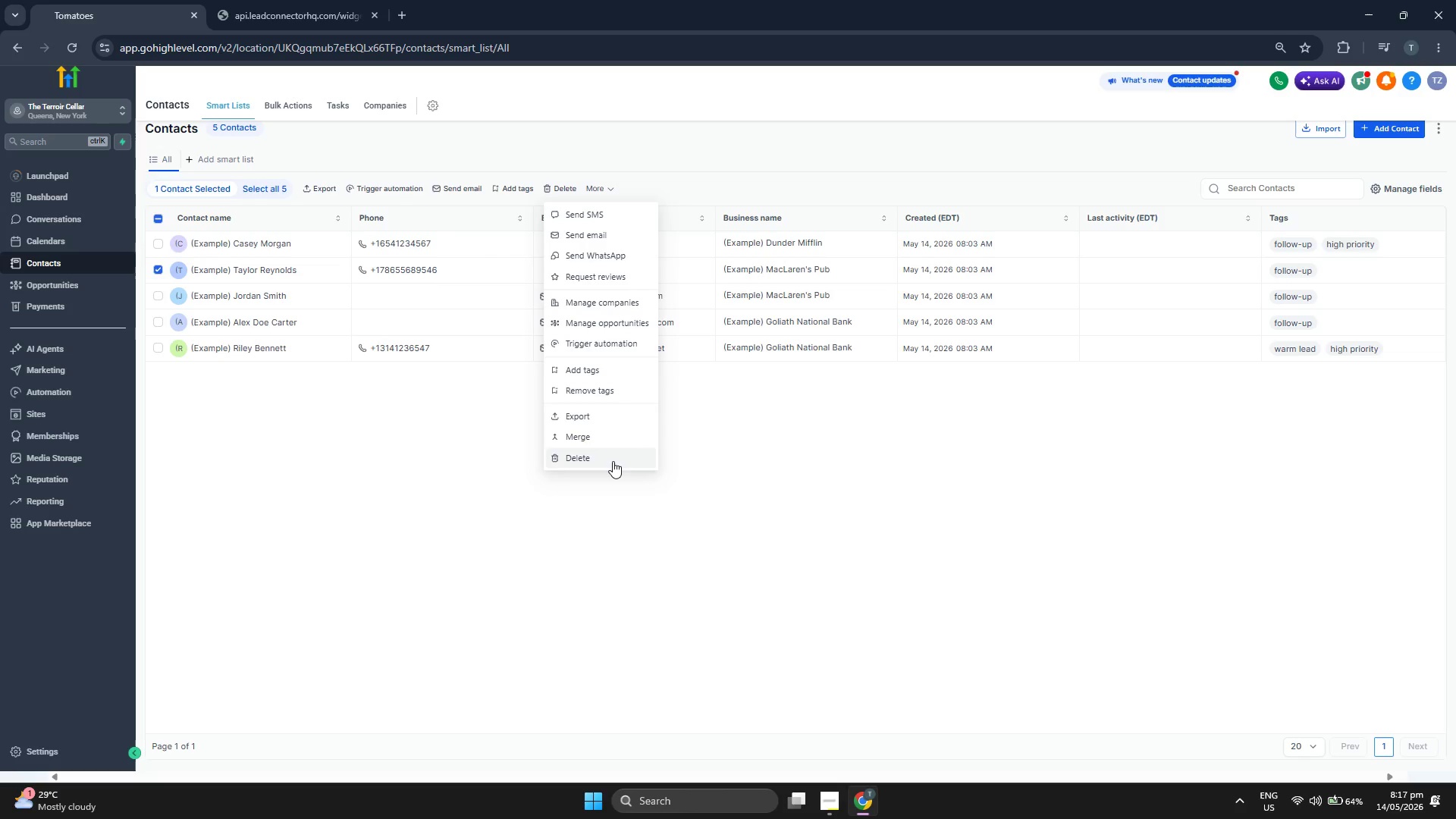 
left_click([612, 460])
 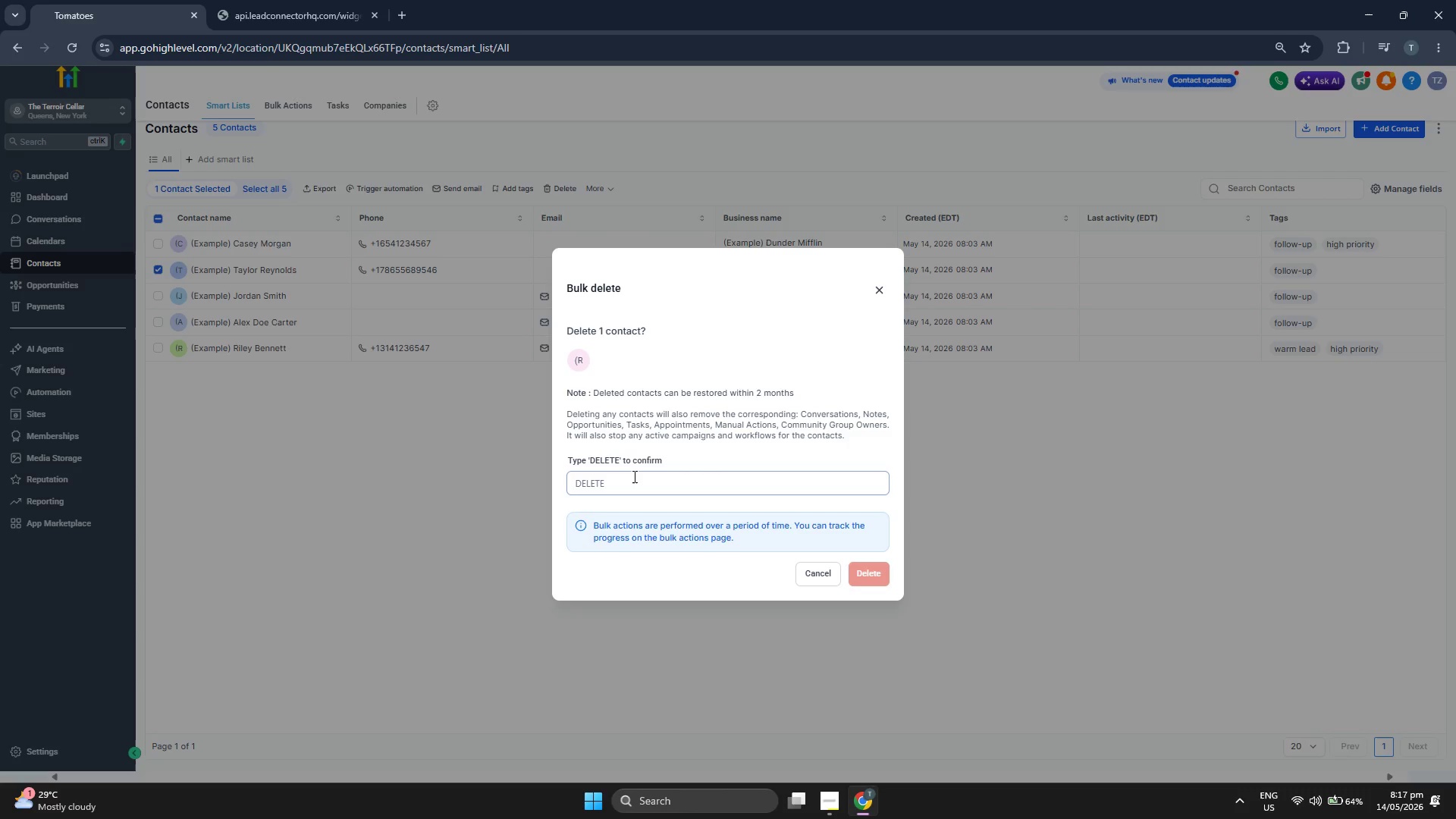 
left_click([633, 477])
 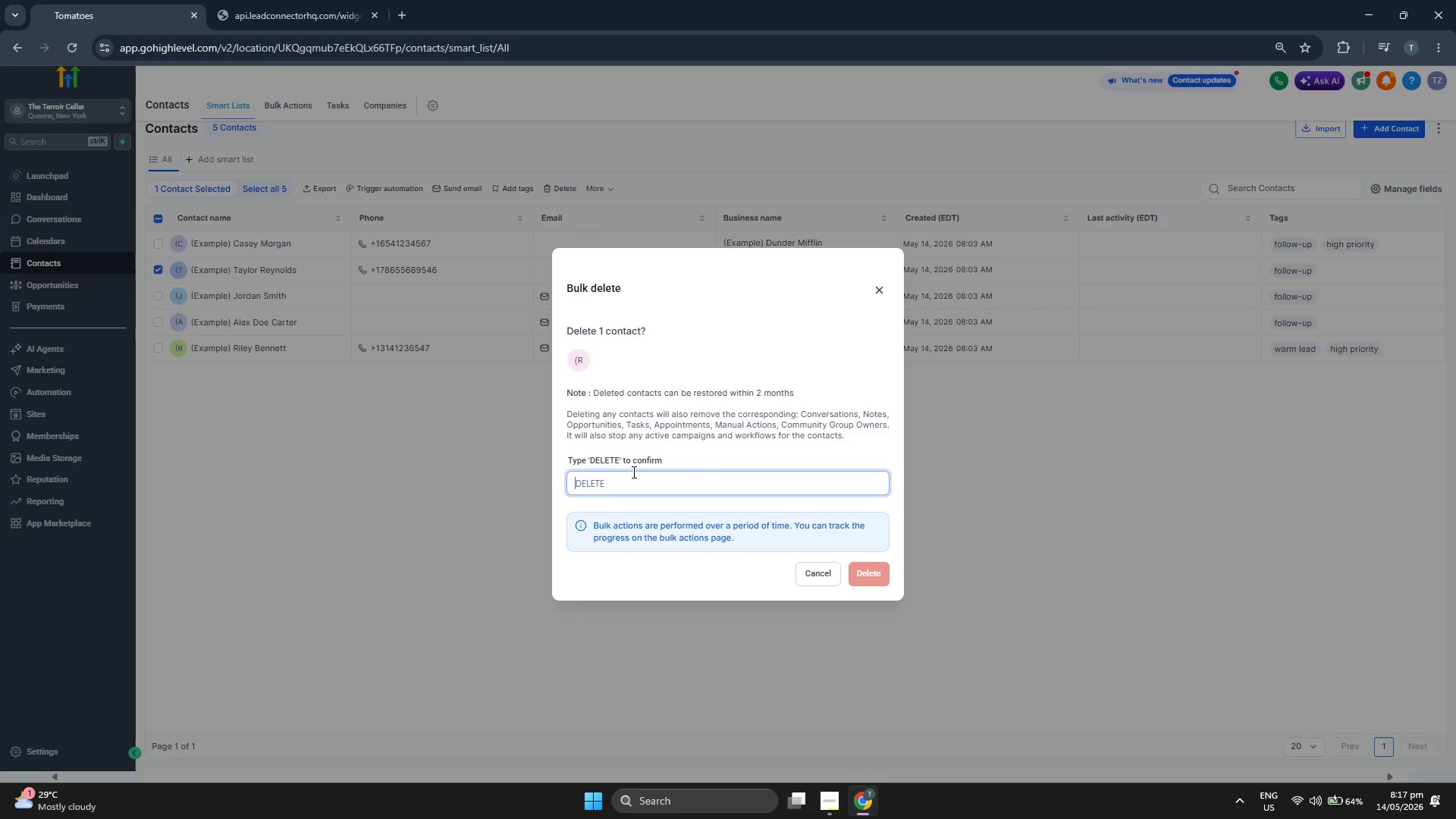 
type(DELETE)
 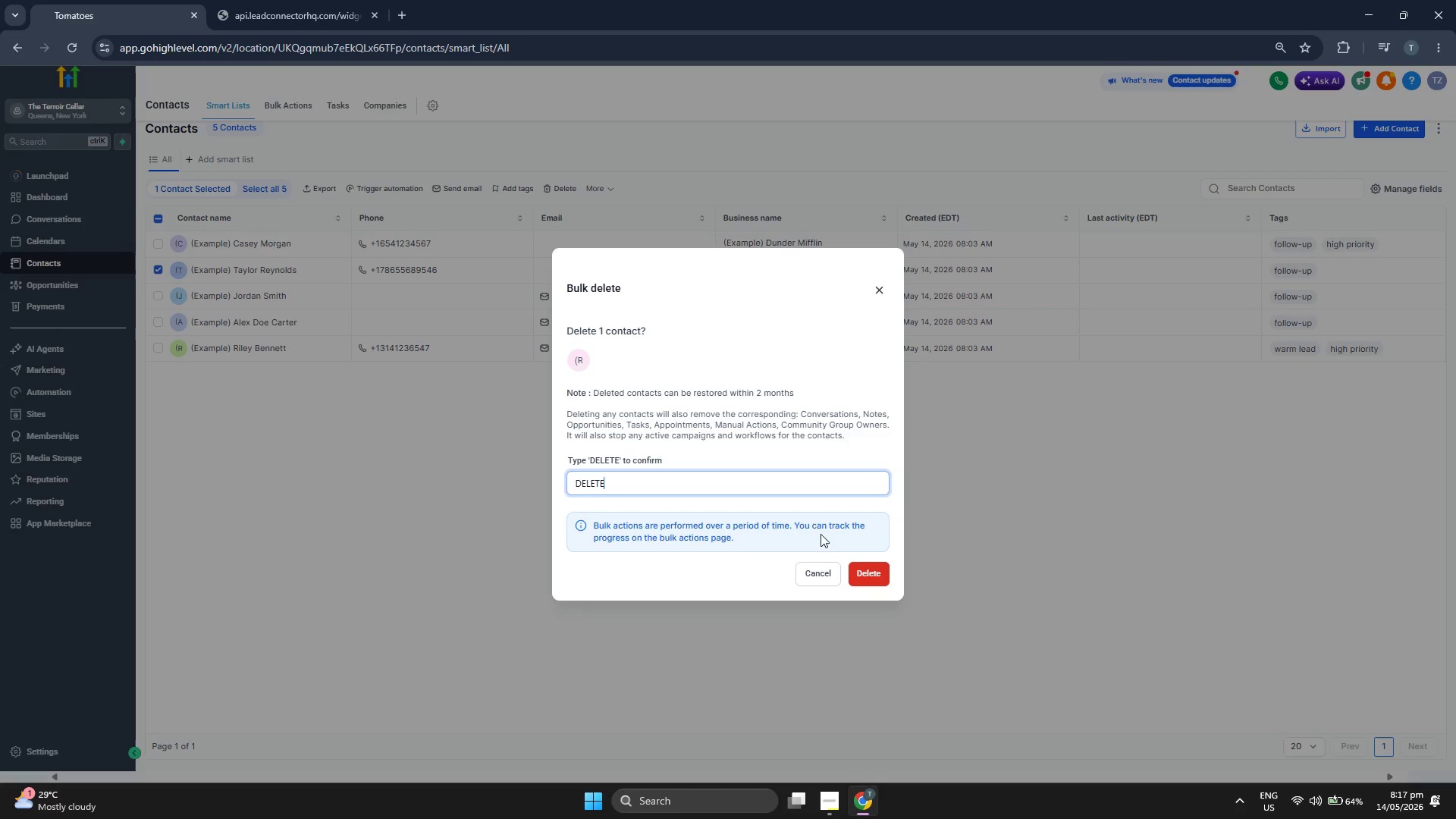 
left_click([865, 571])
 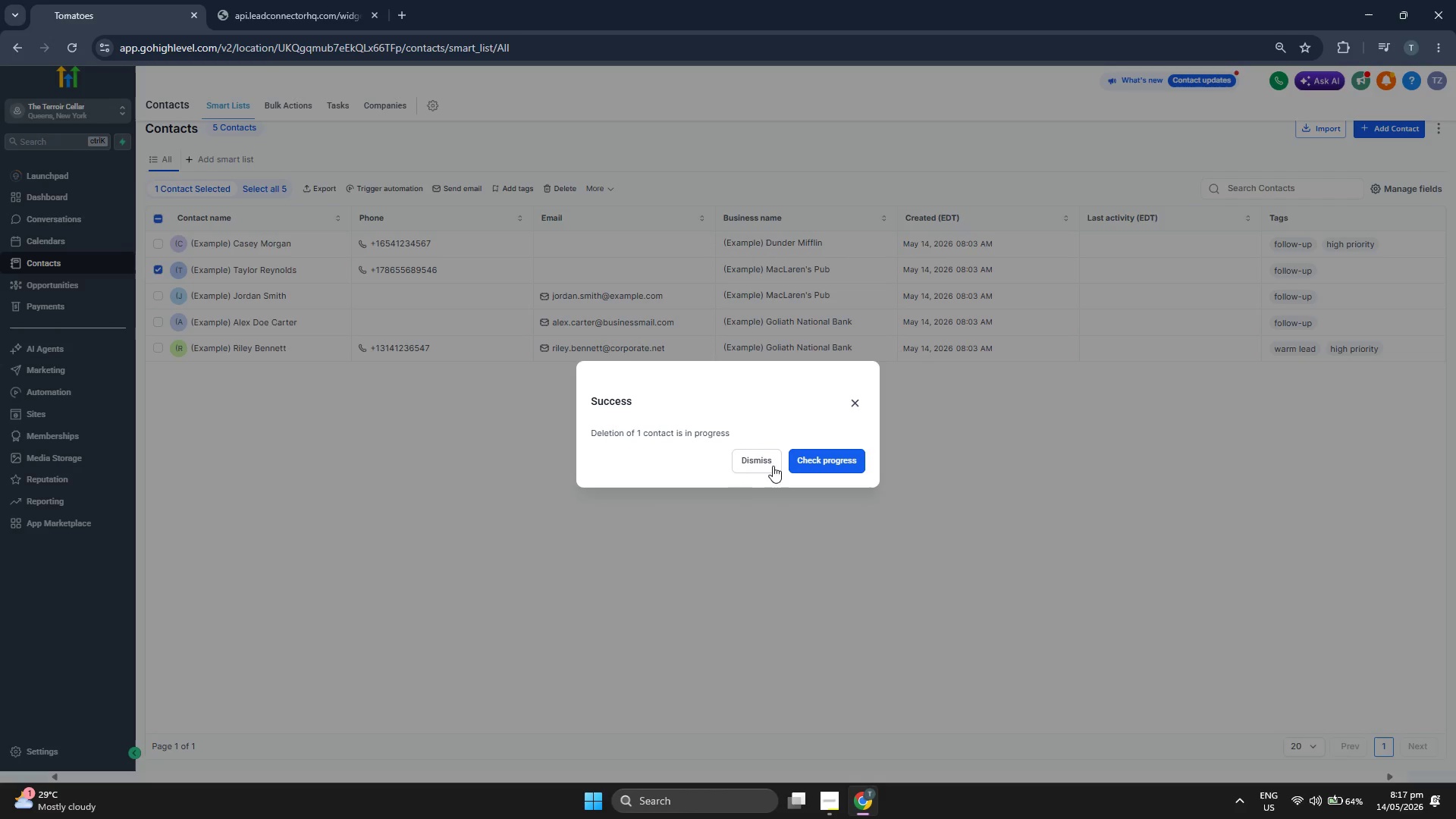 
left_click([764, 463])
 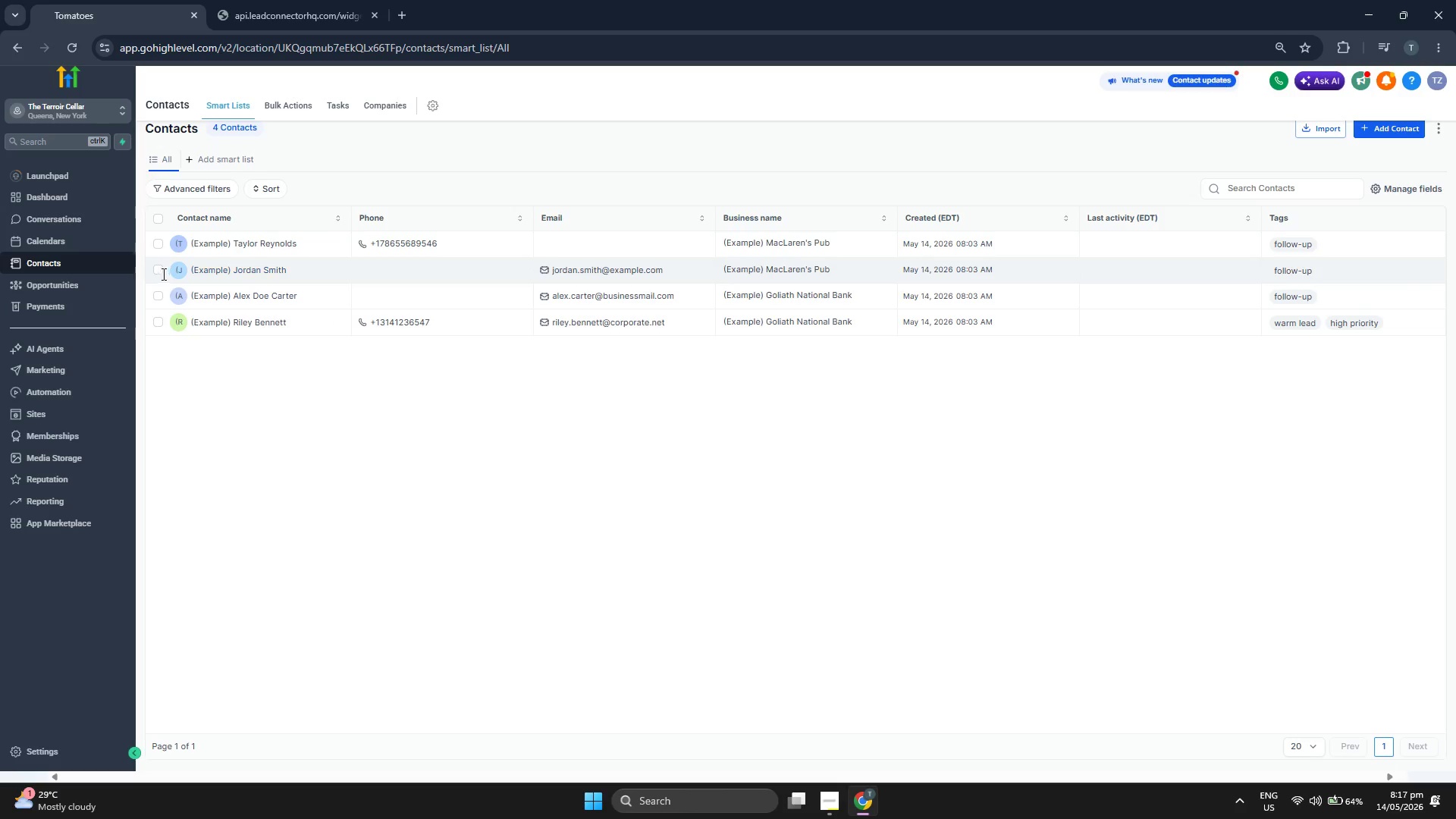 
left_click([158, 271])
 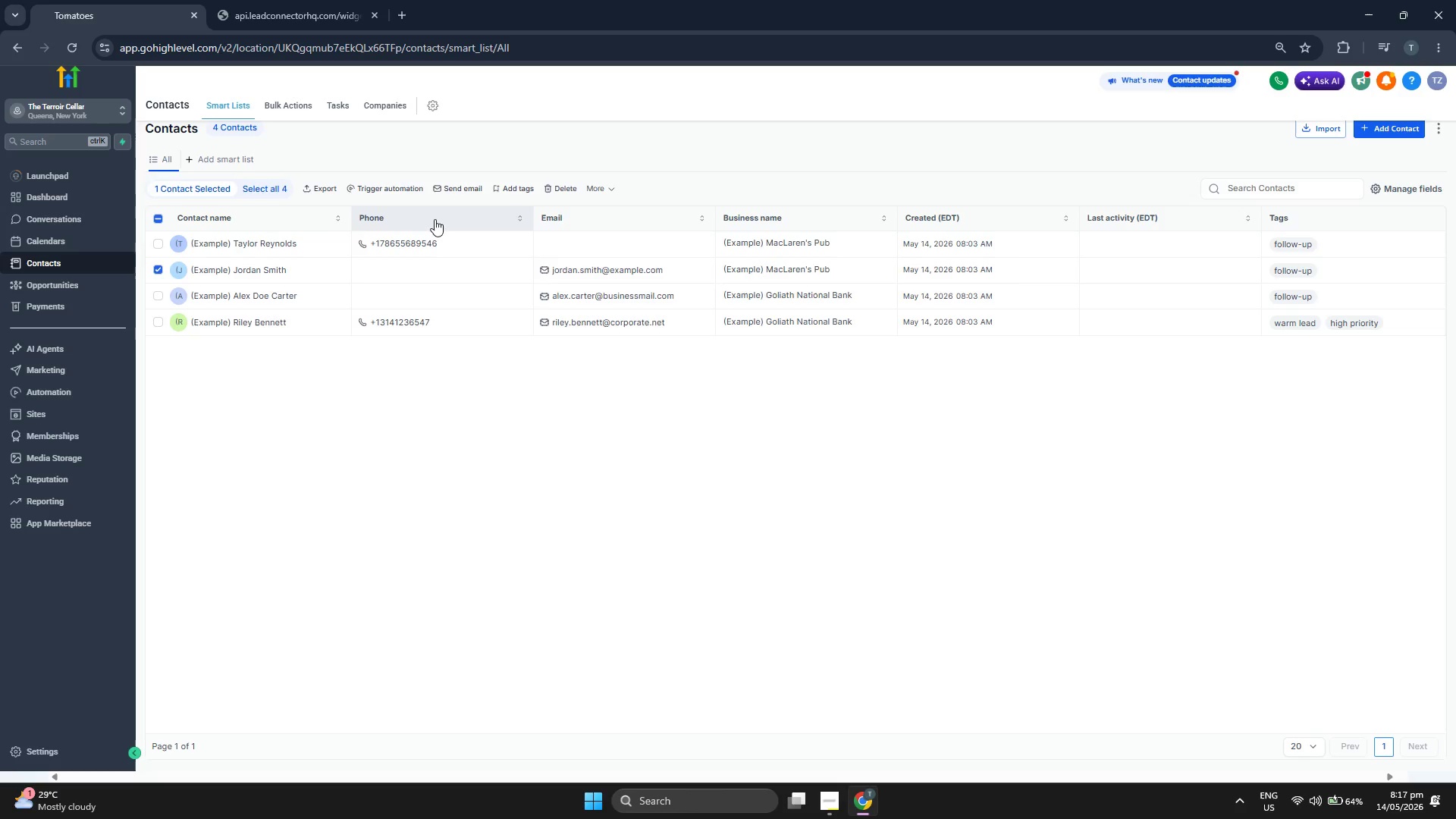 
left_click([594, 192])
 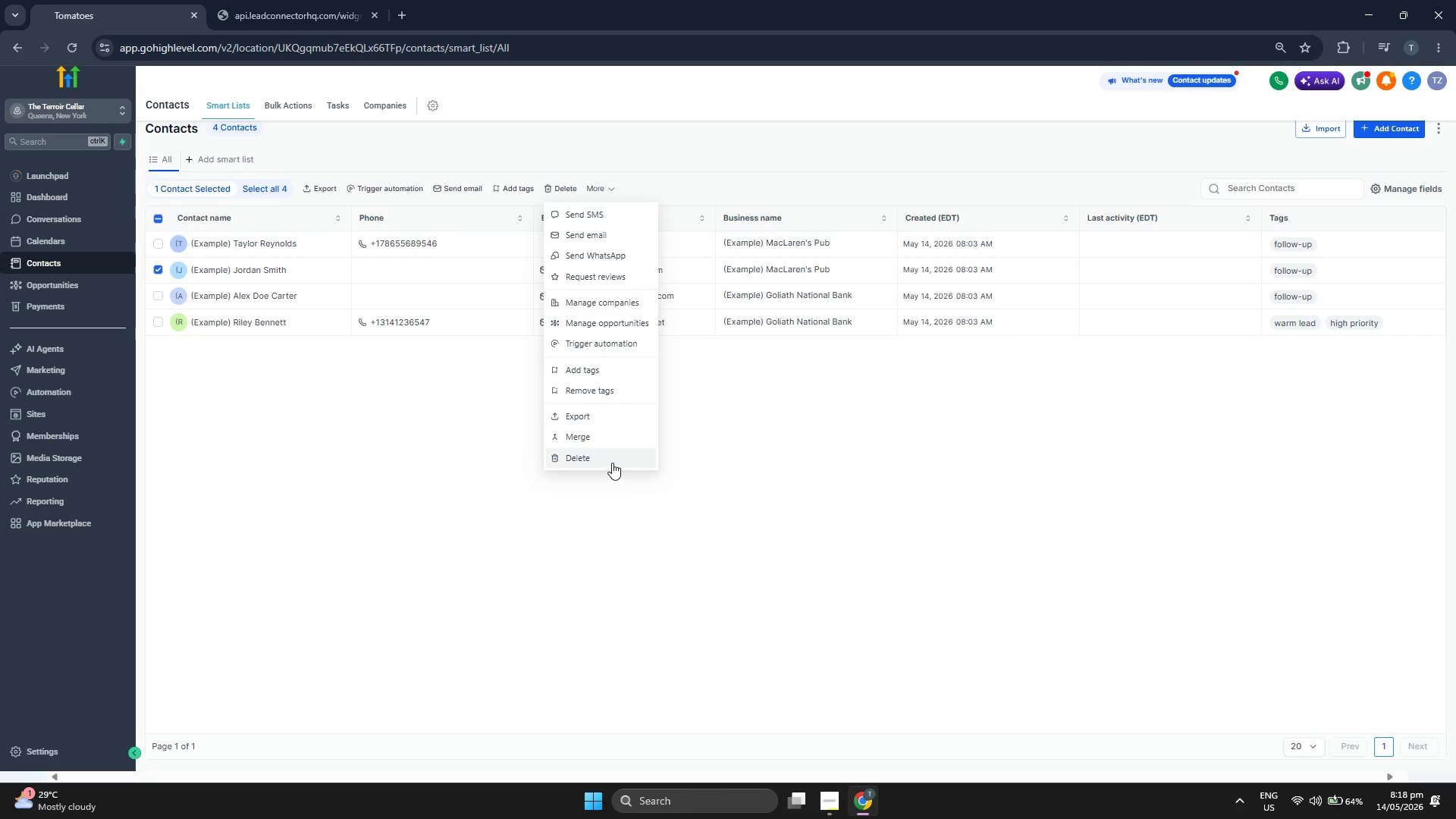 
left_click([609, 458])
 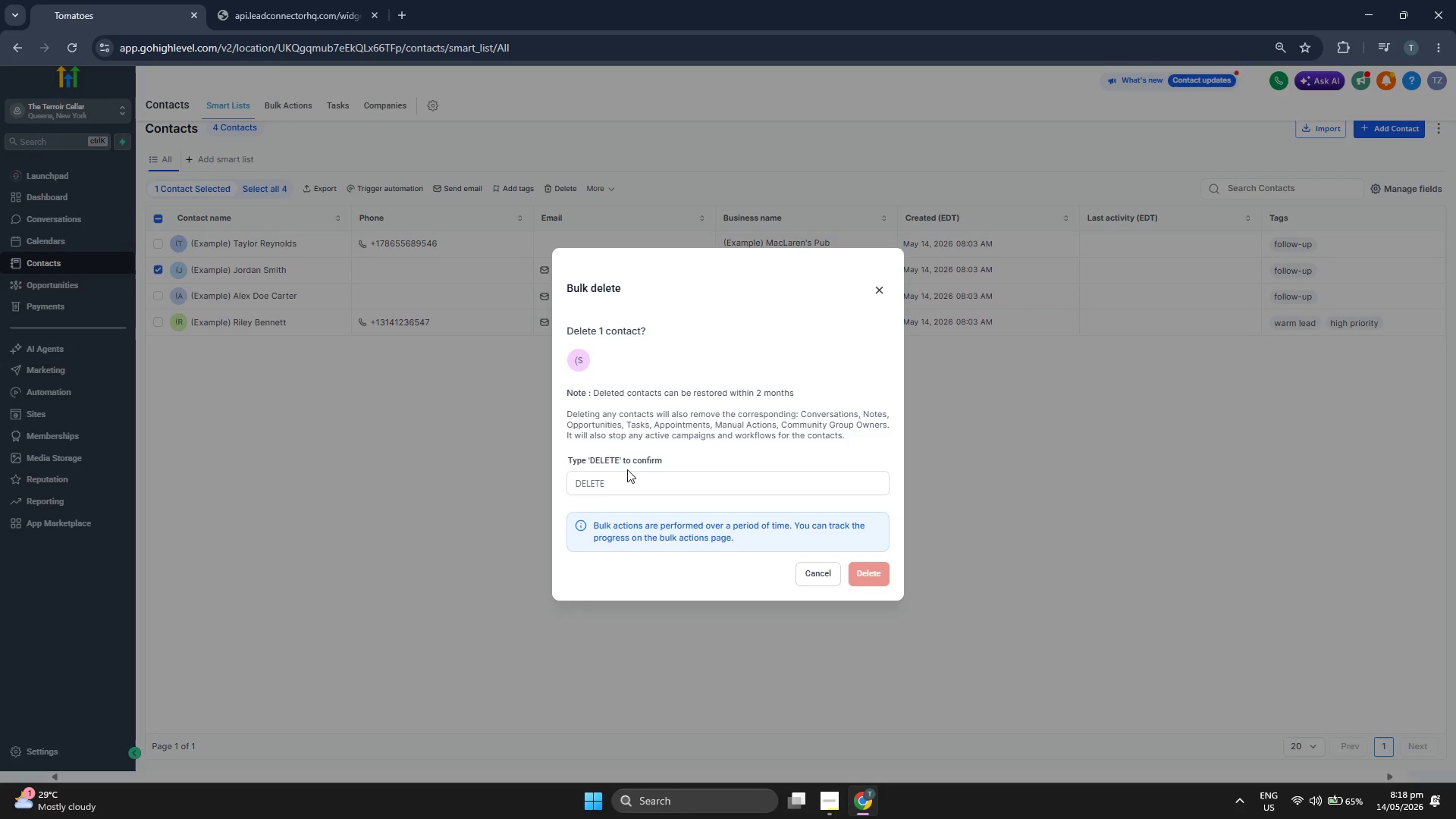 
left_click([632, 477])
 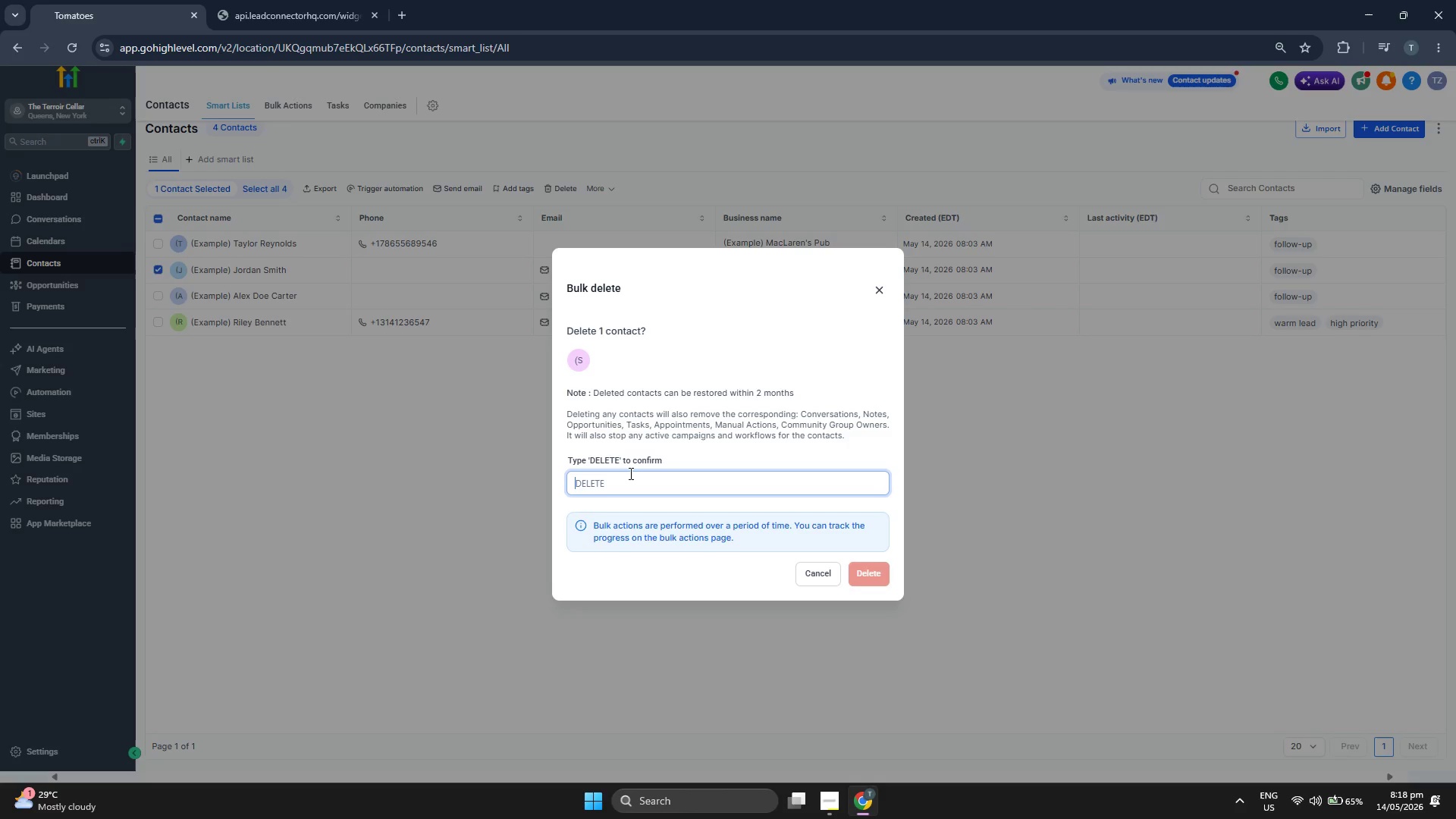 
type(DELETE)
 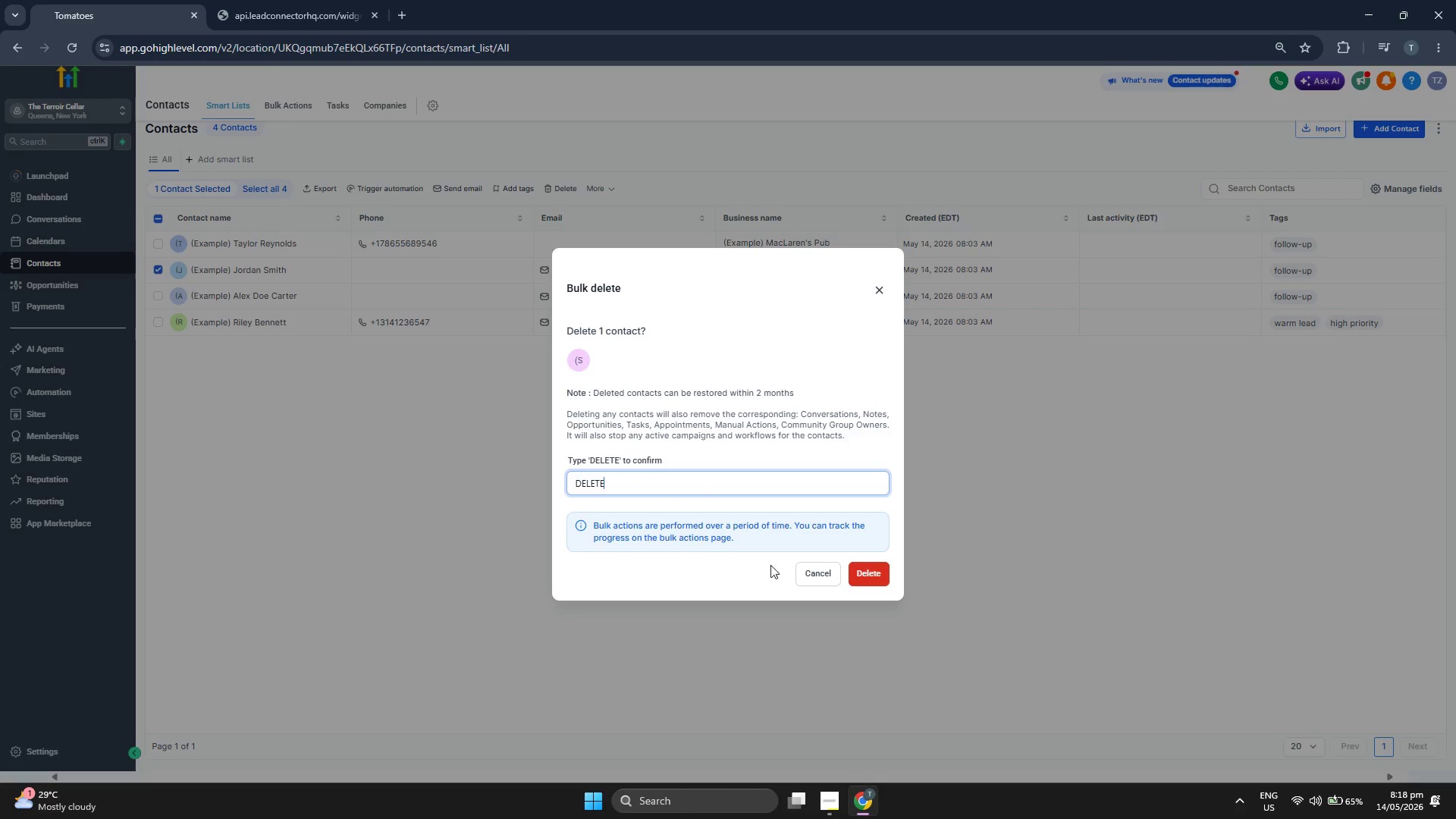 
left_click([869, 576])
 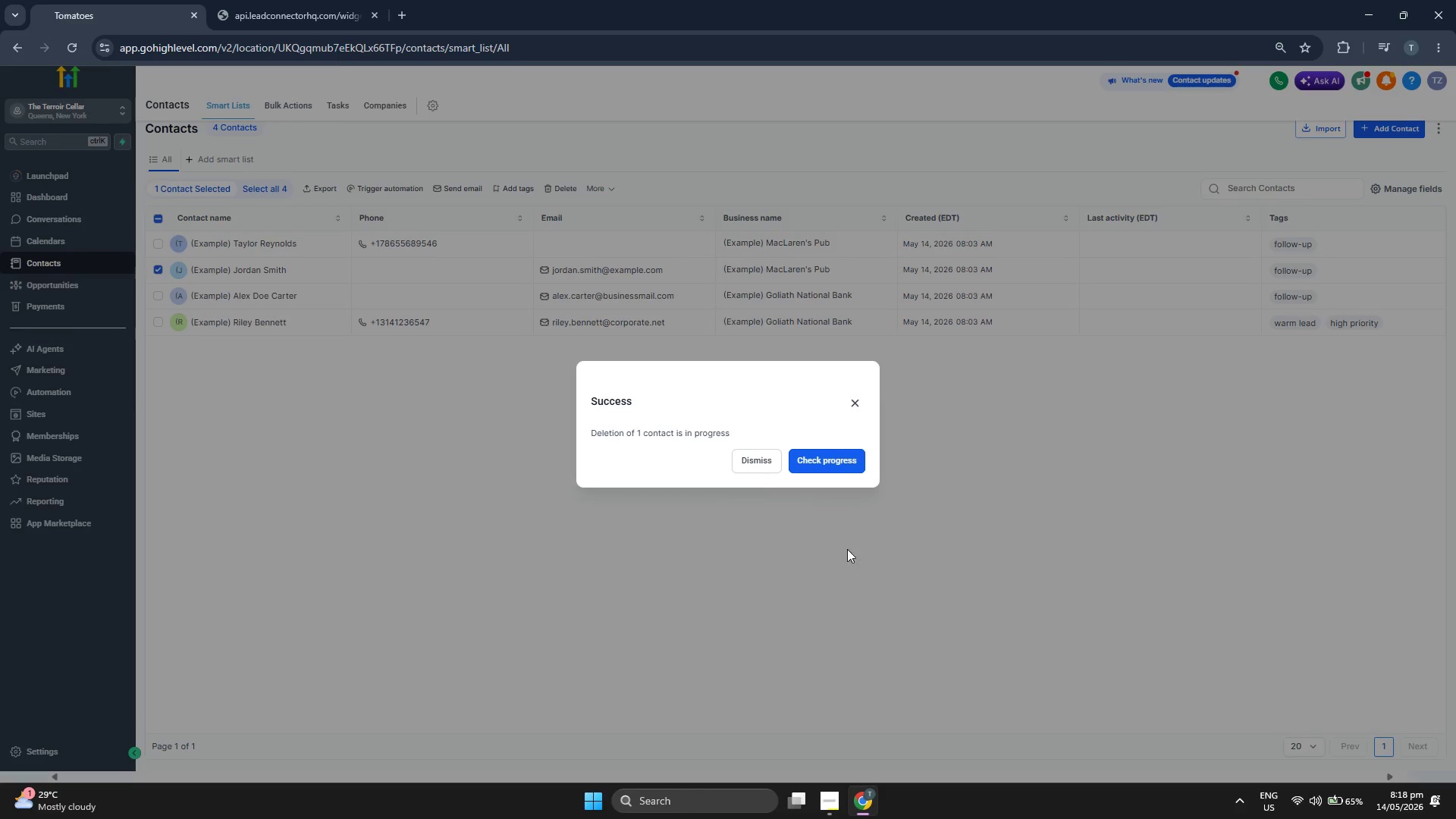 
left_click([767, 466])
 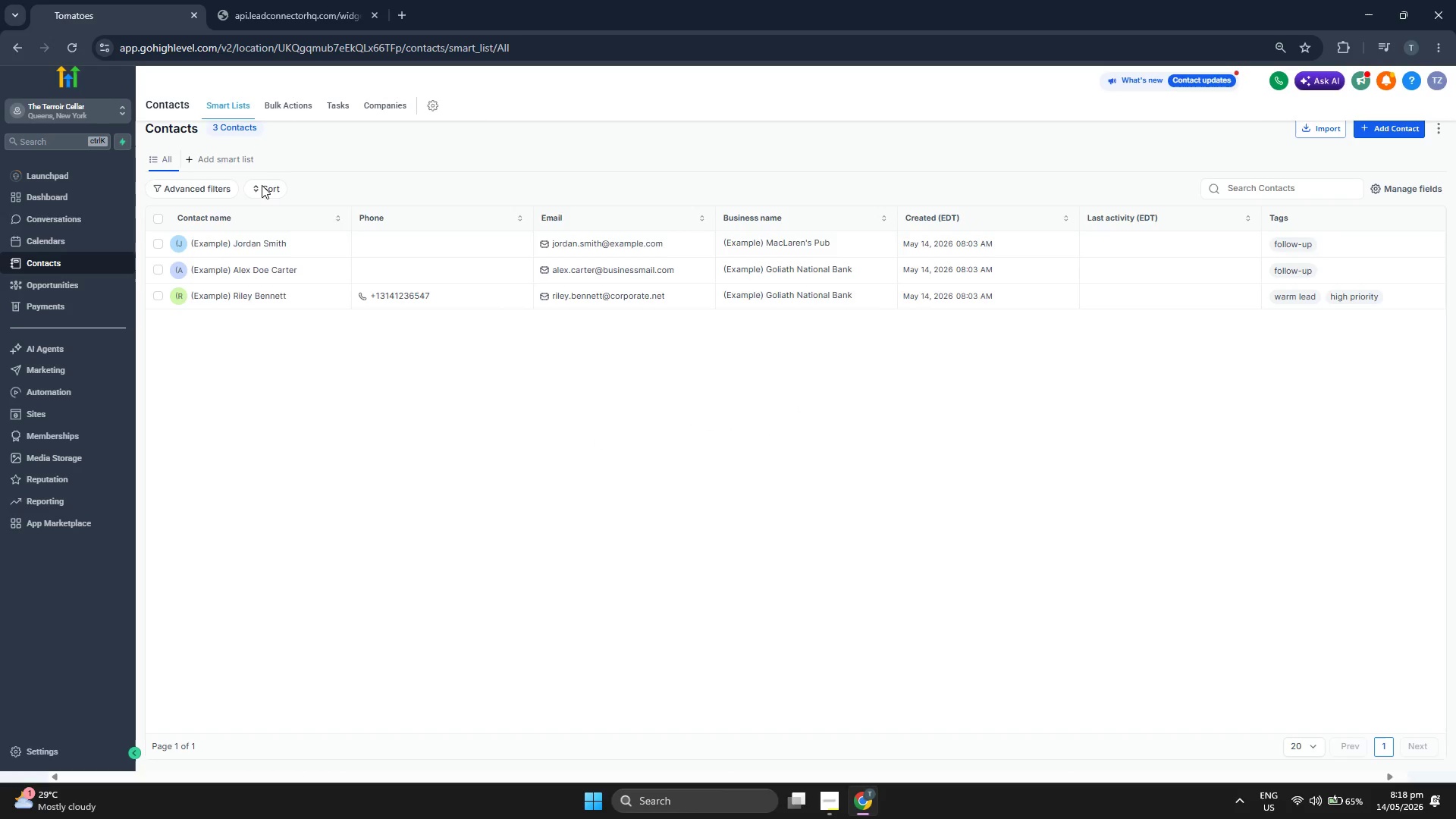 
left_click([291, 102])
 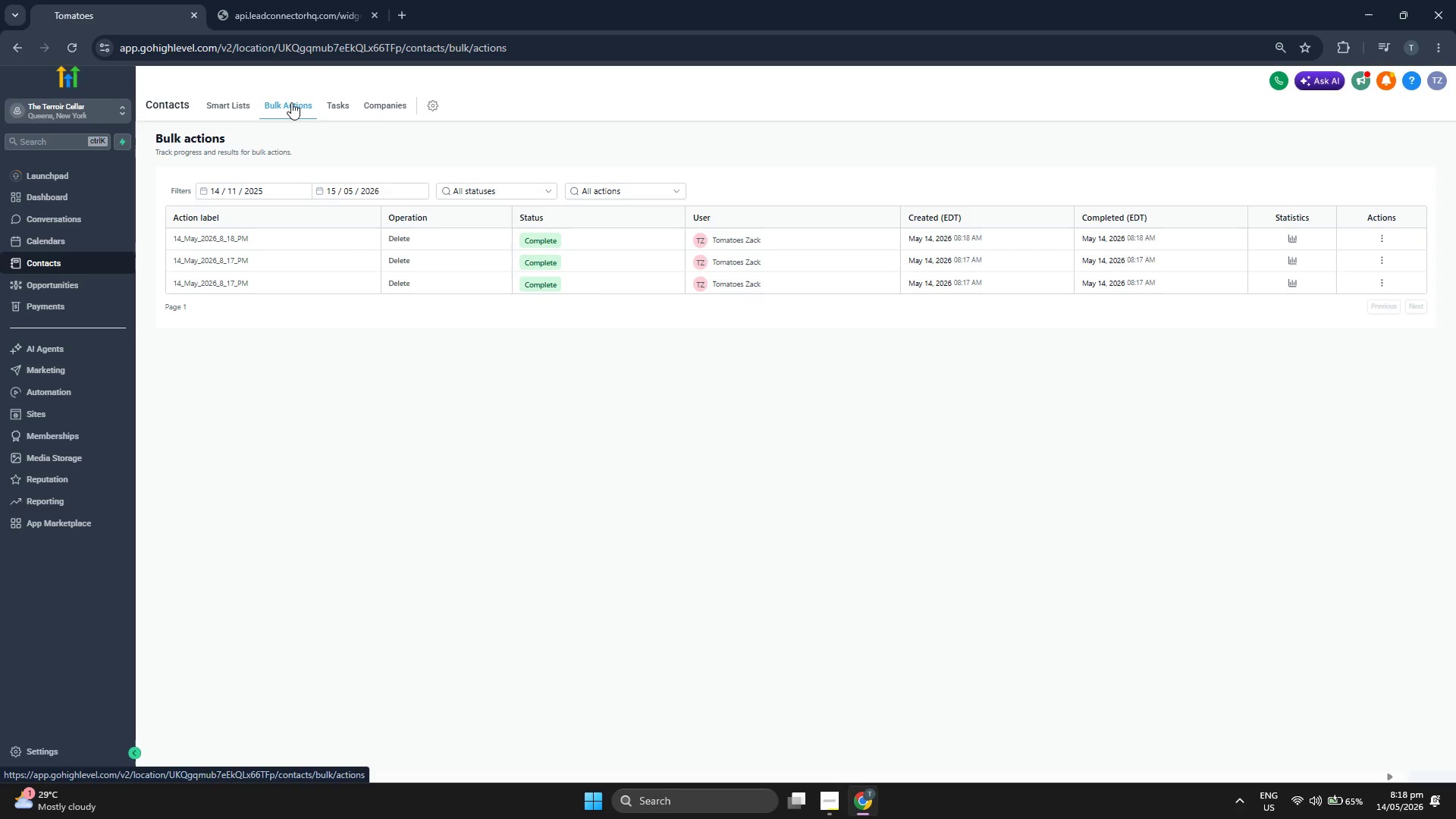 
left_click([217, 100])
 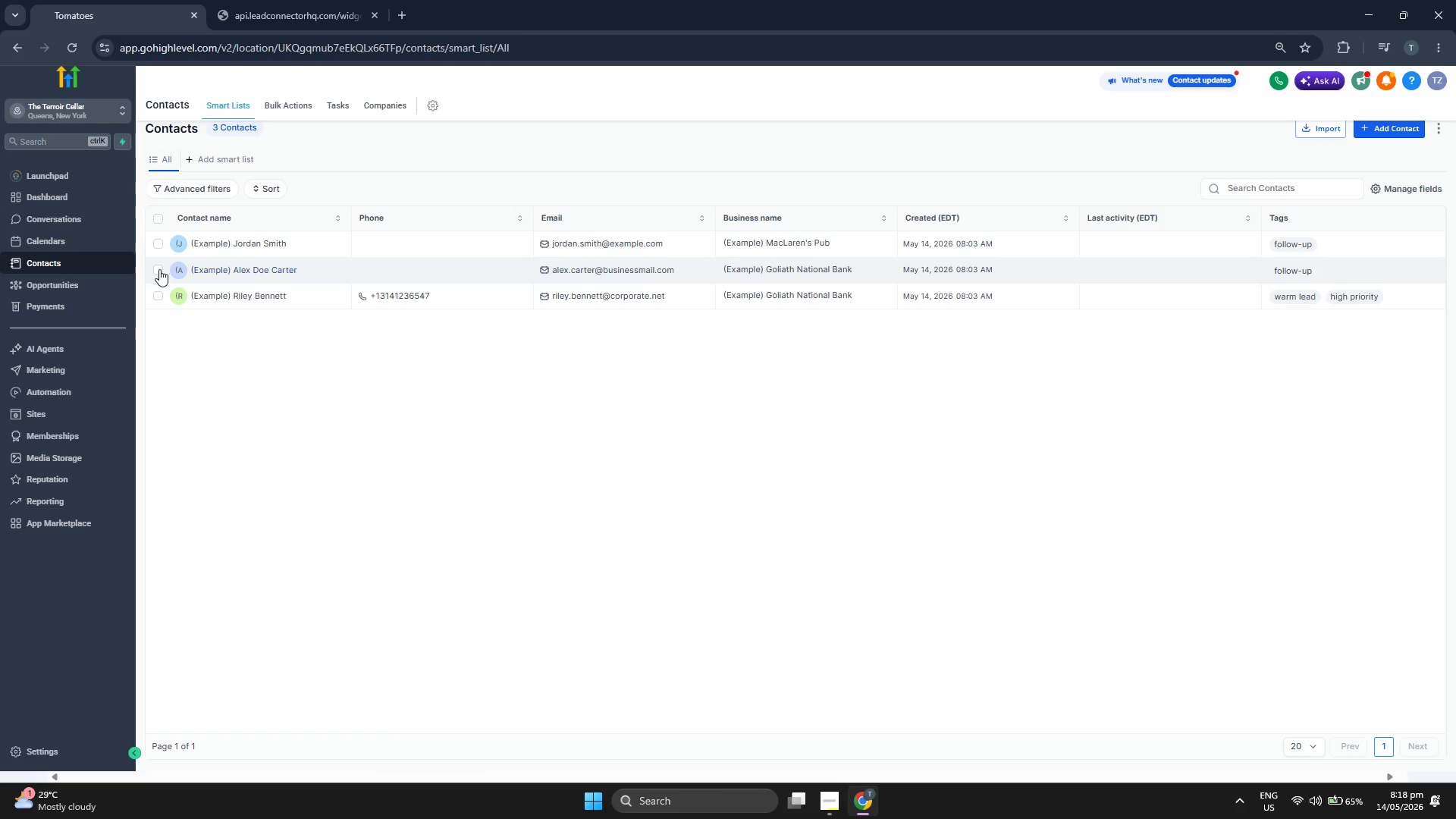 
left_click([603, 190])
 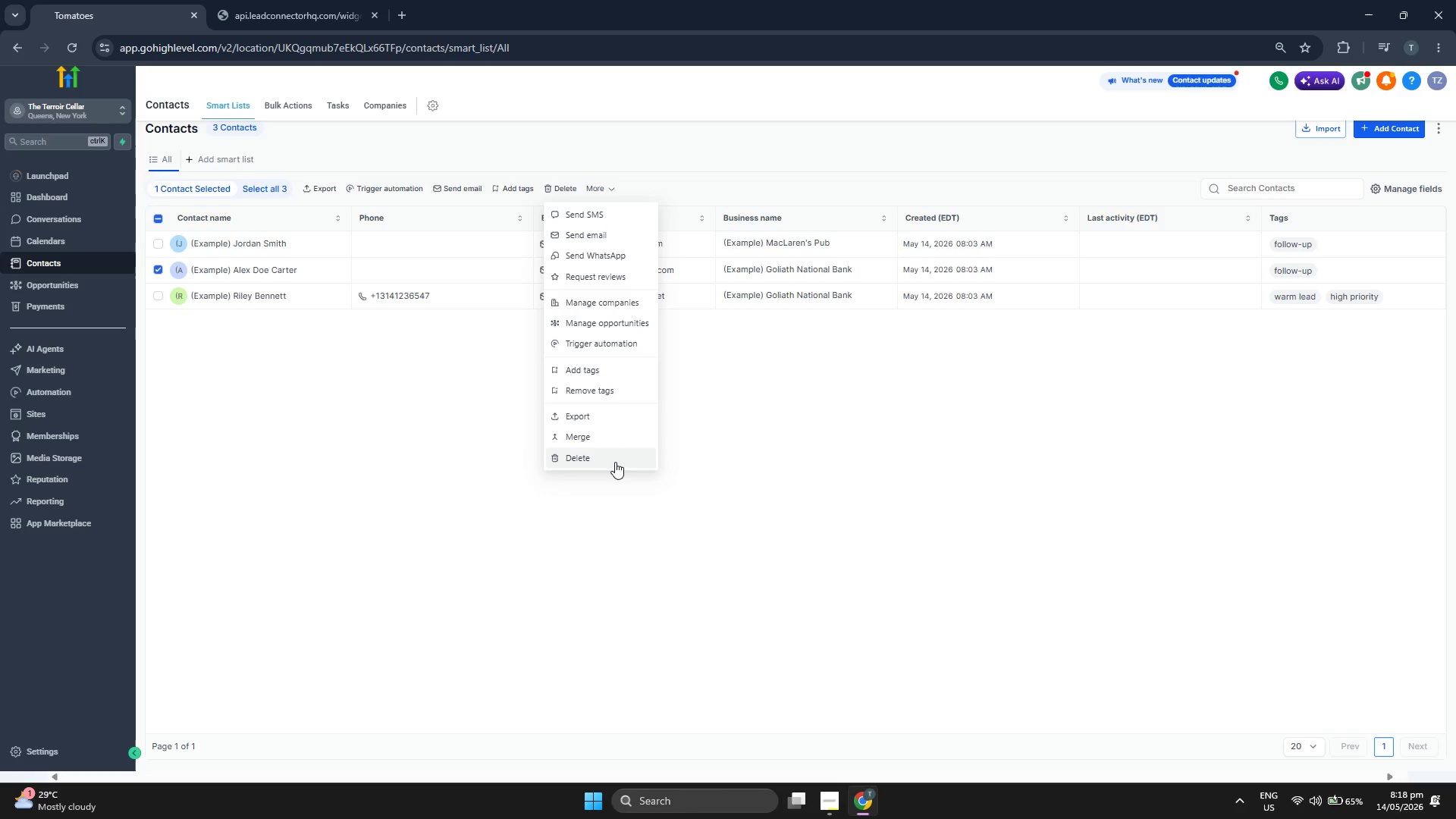 
left_click([615, 463])
 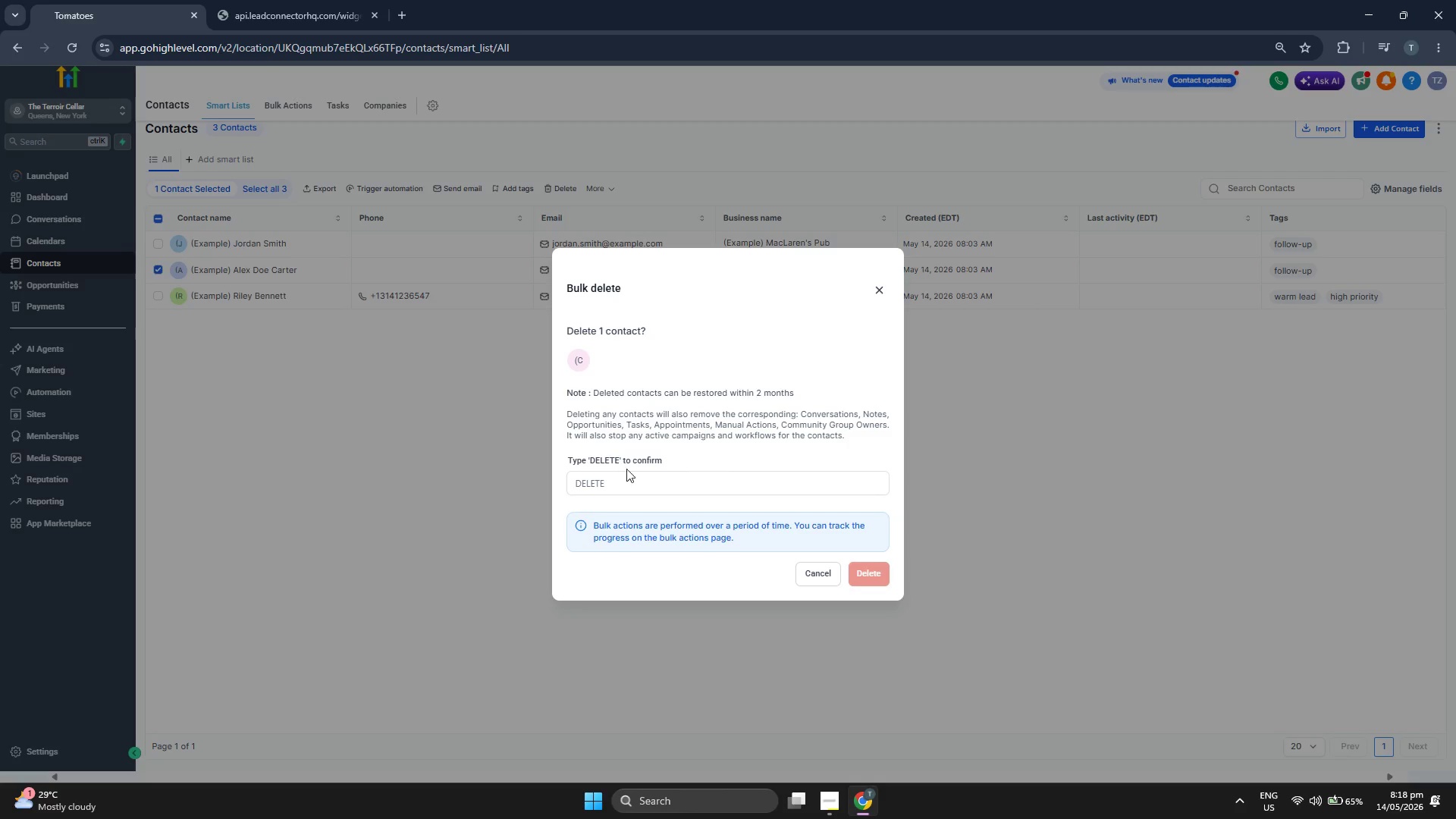 
left_click([637, 481])
 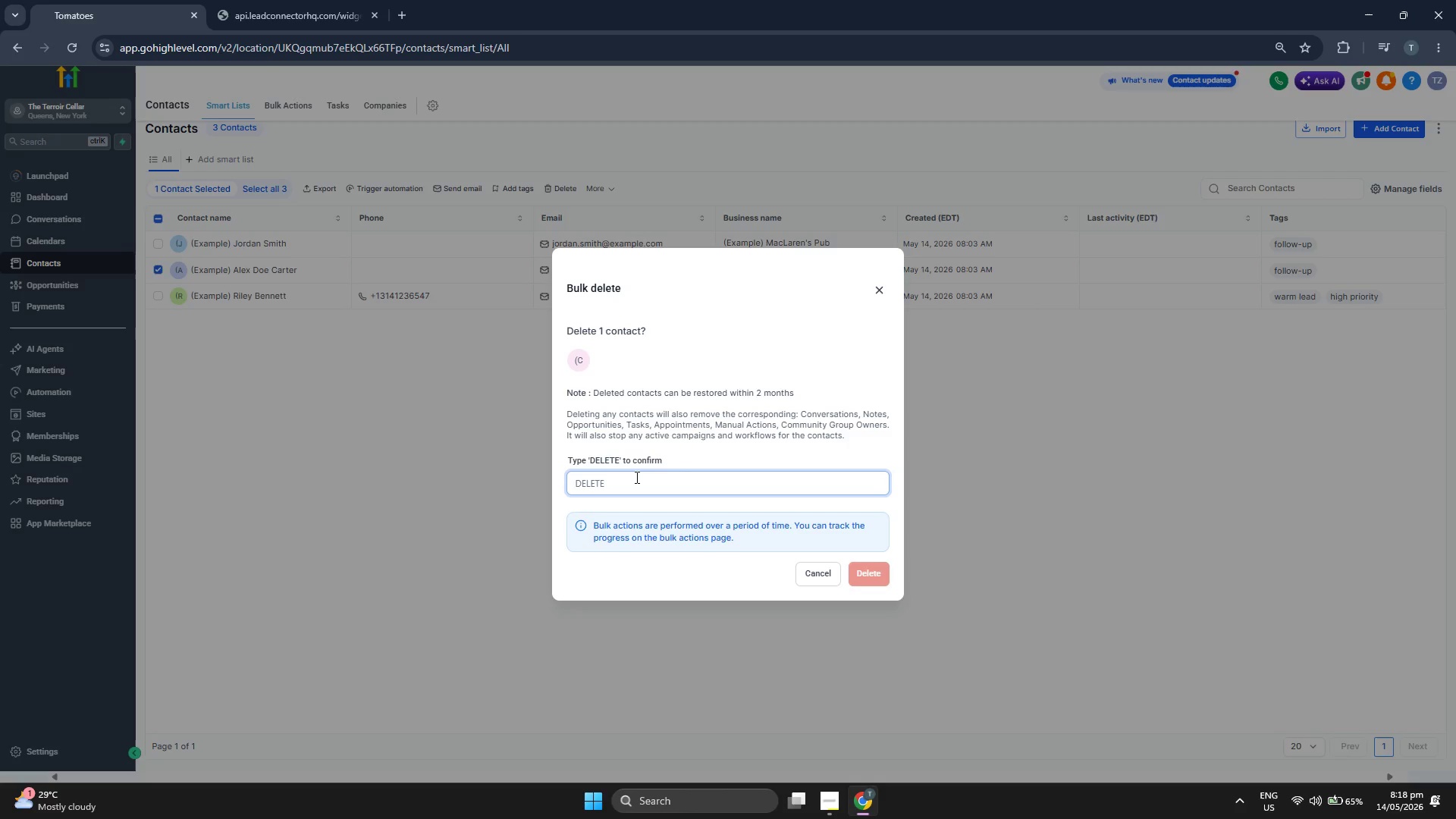 
type(DELETE)
 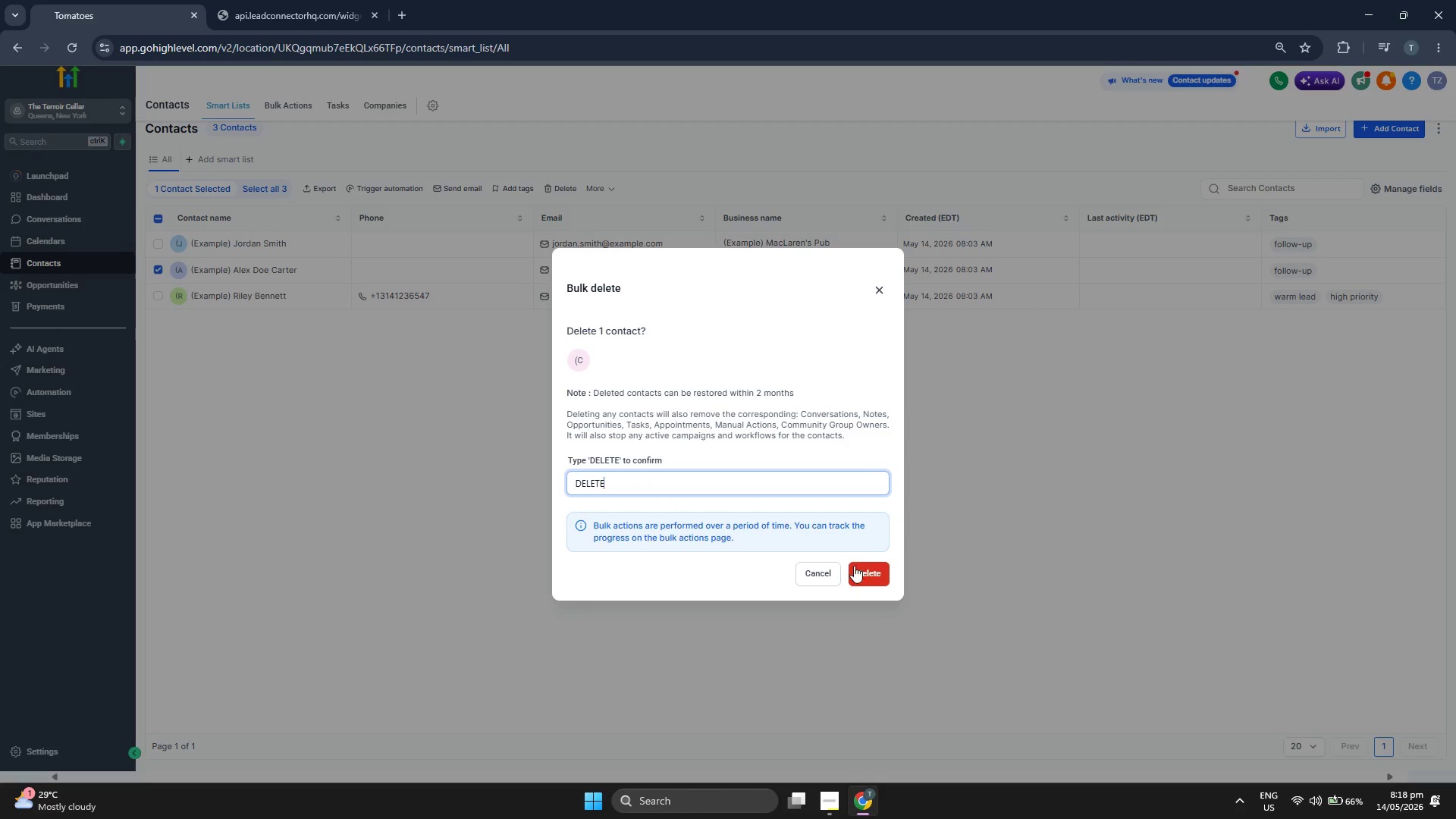 
left_click([857, 568])
 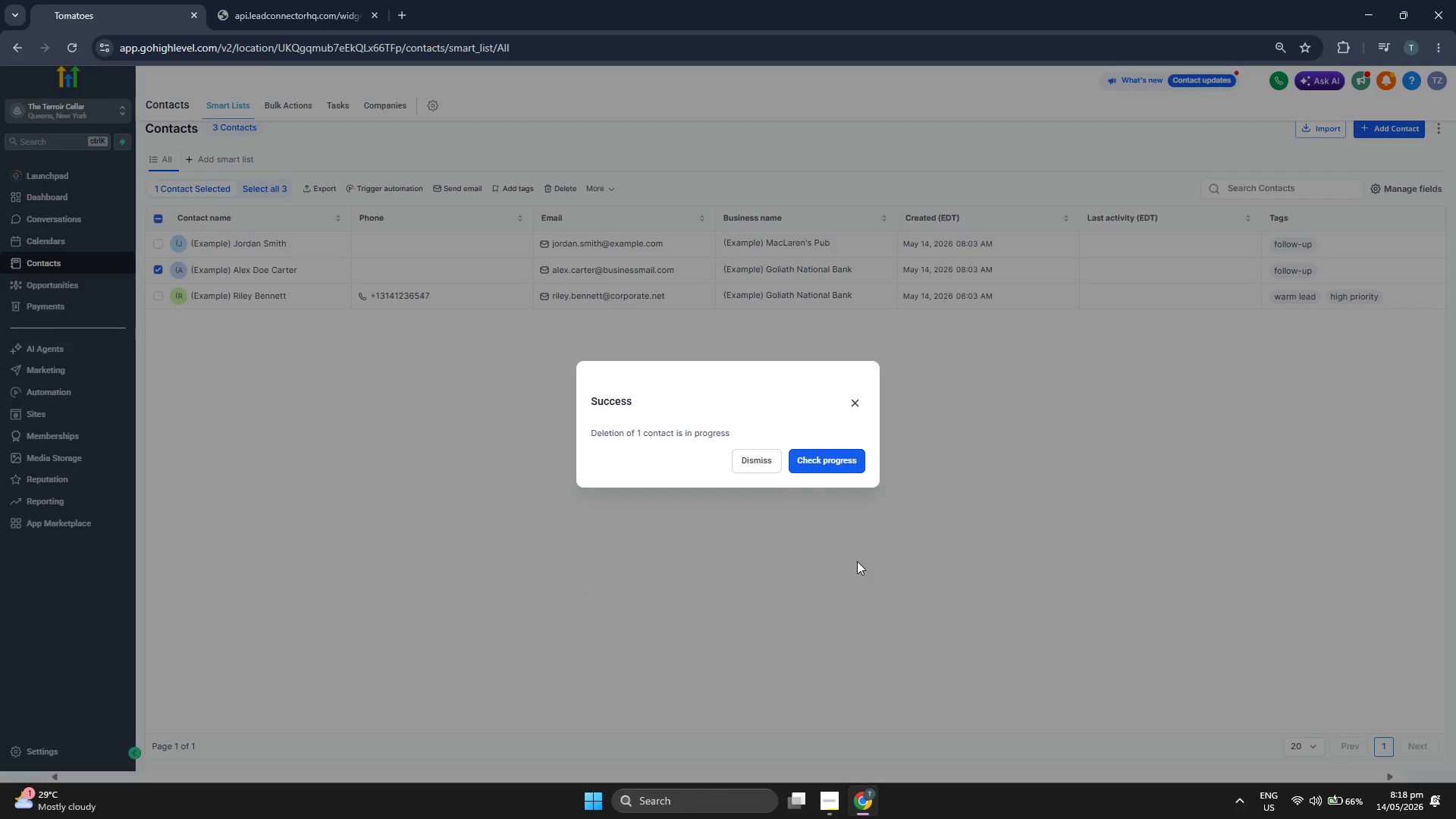 
left_click([765, 463])
 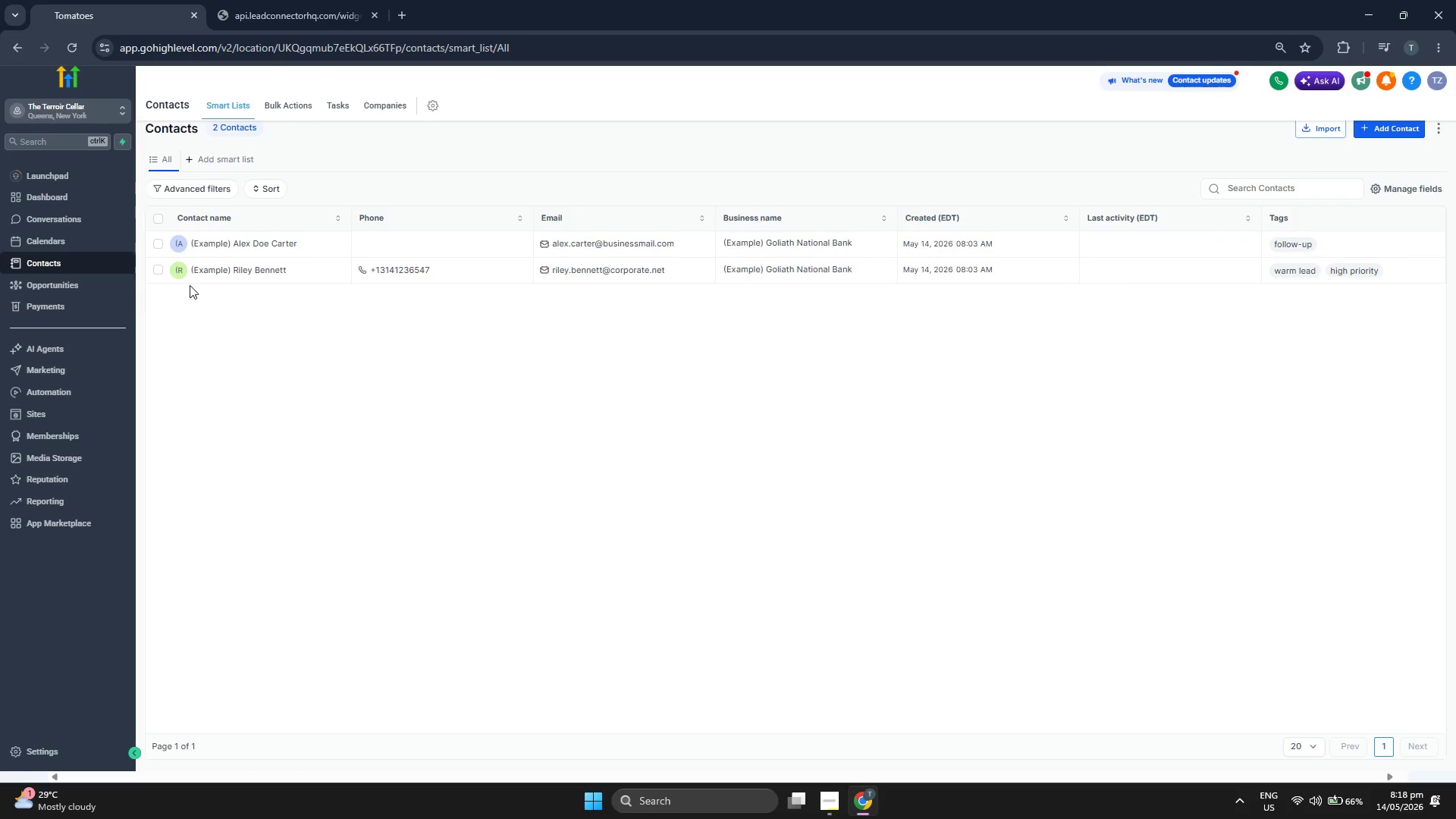 
left_click([158, 270])
 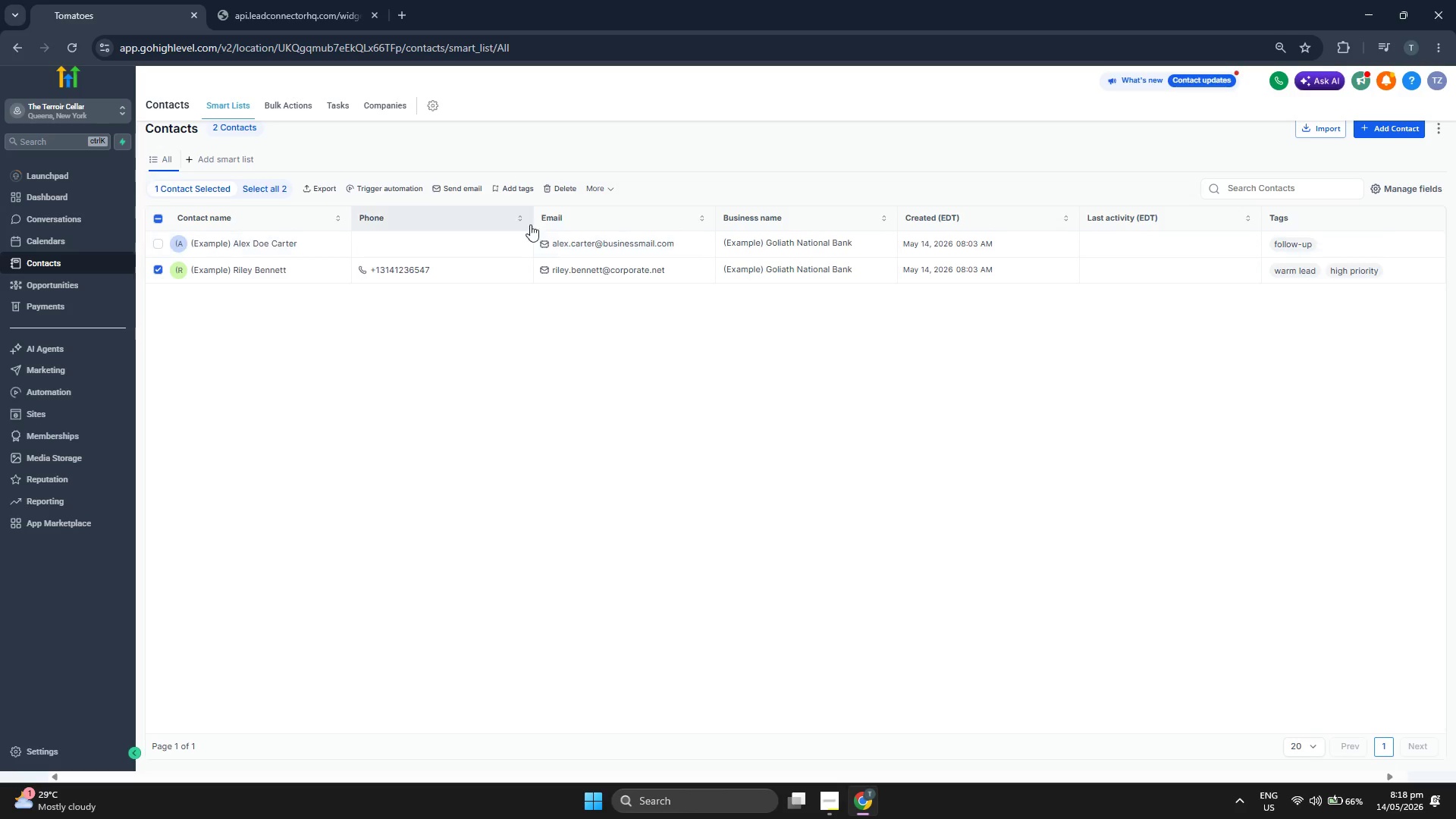 
left_click([604, 183])
 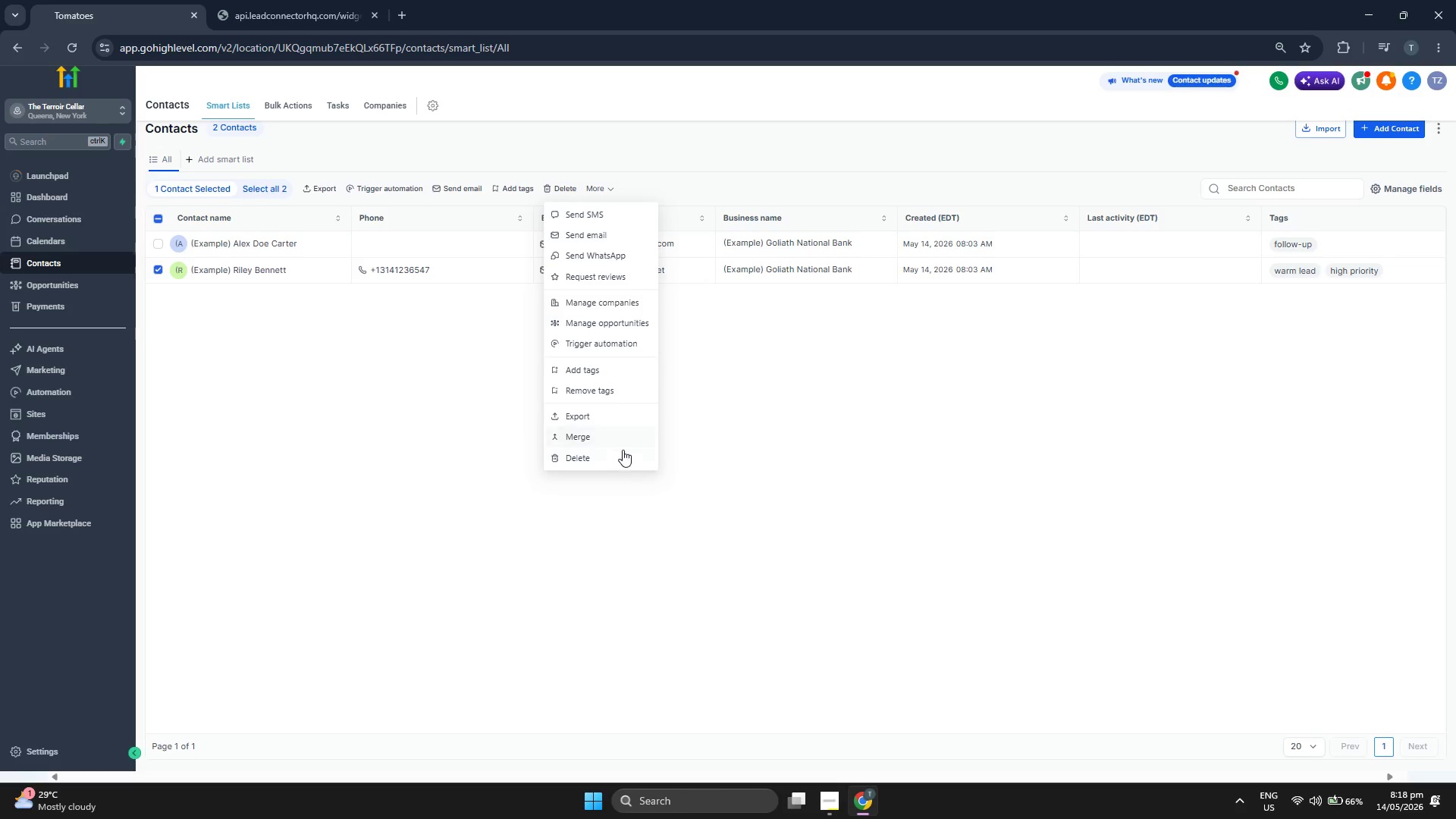 
left_click([623, 455])
 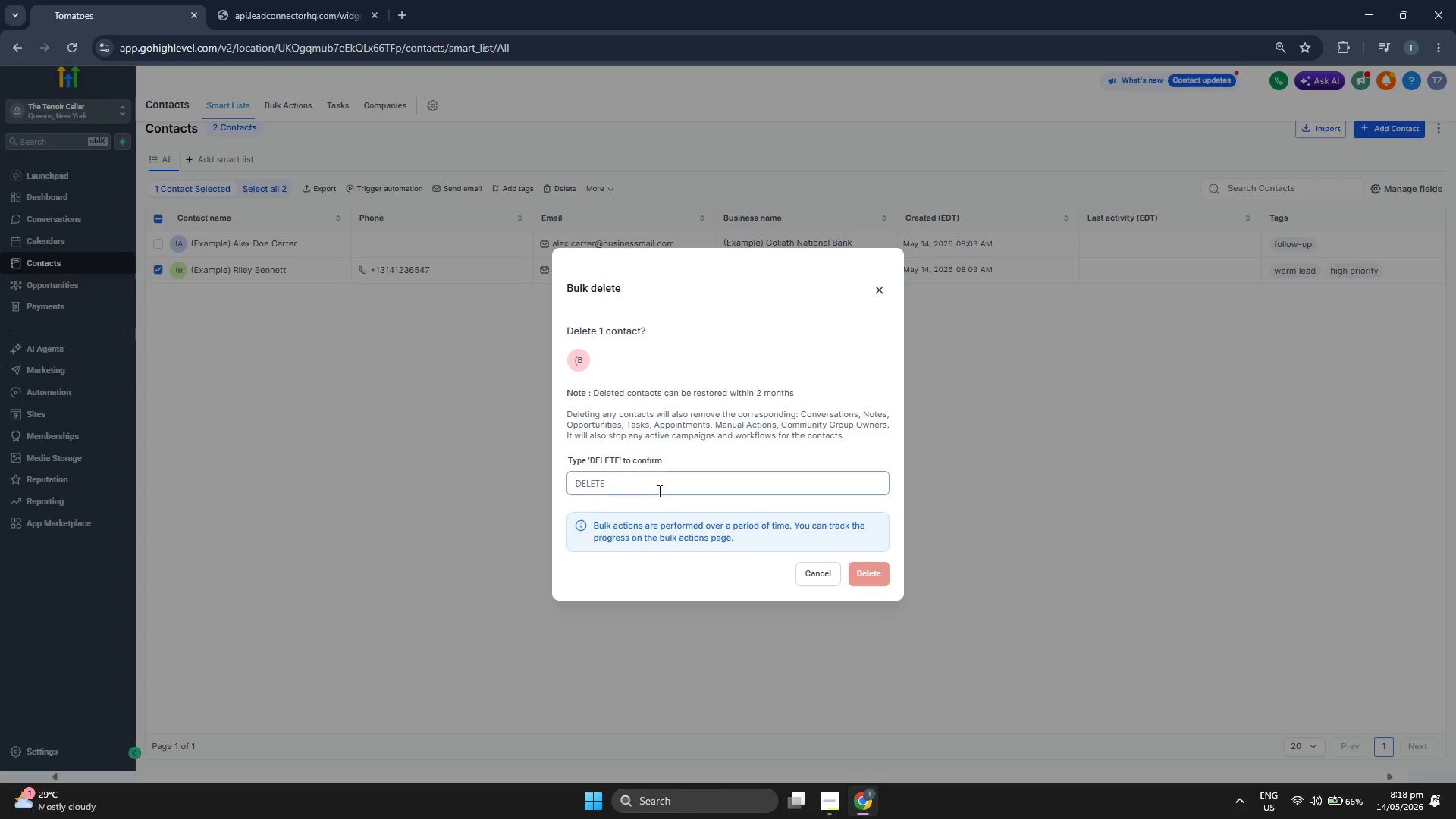 
left_click([670, 491])
 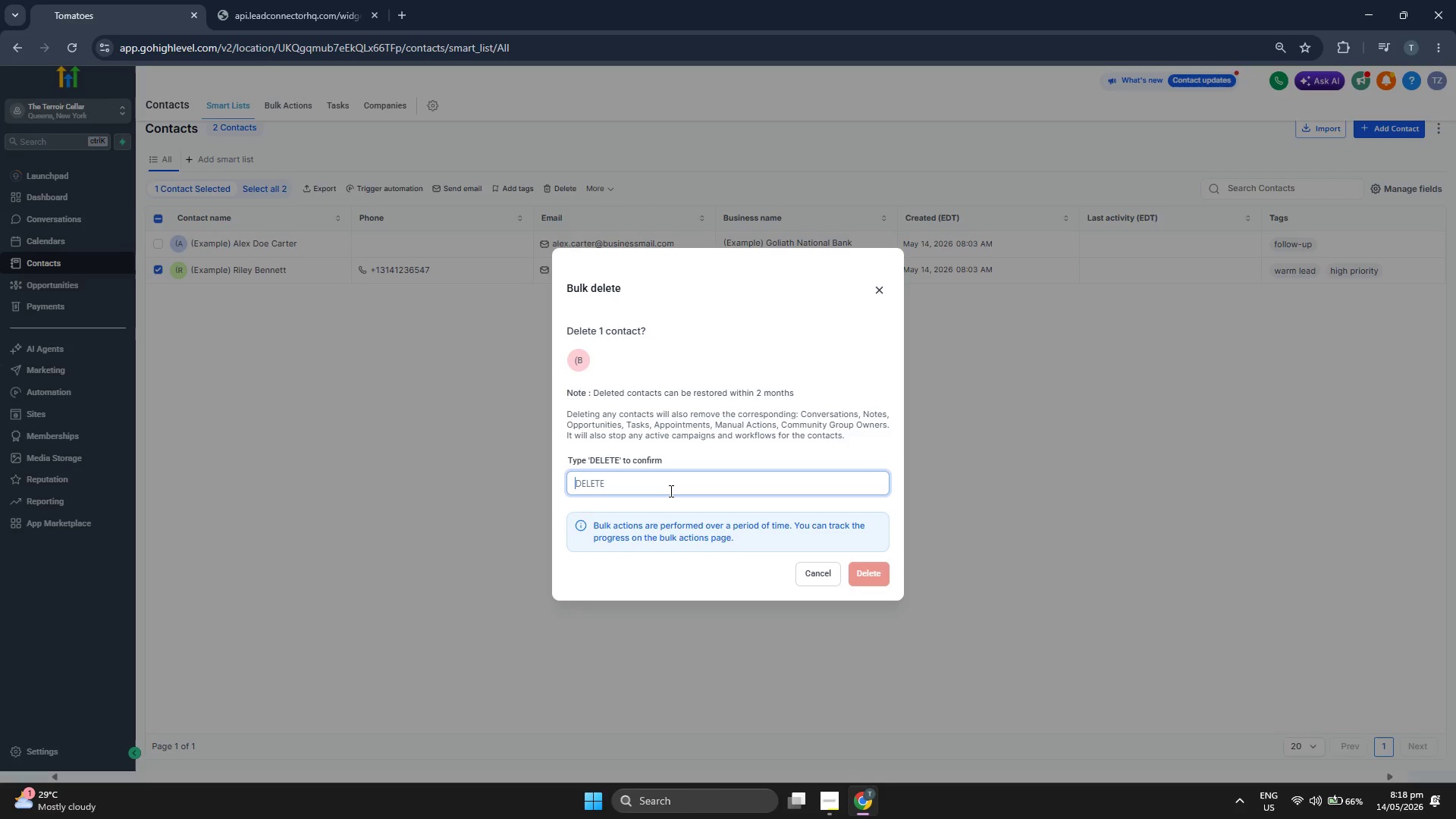 
type(DELETE)
 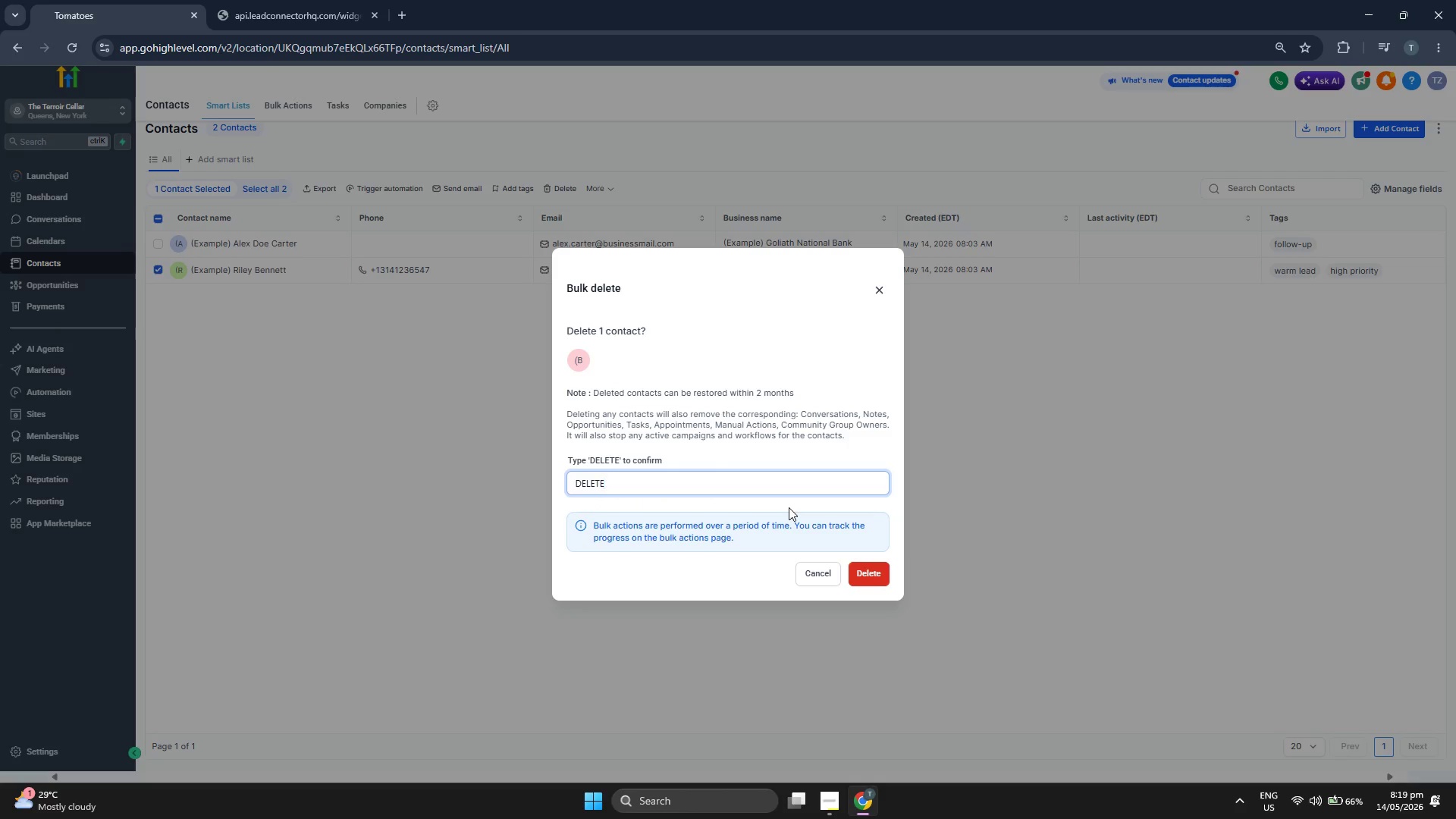 
left_click([858, 572])
 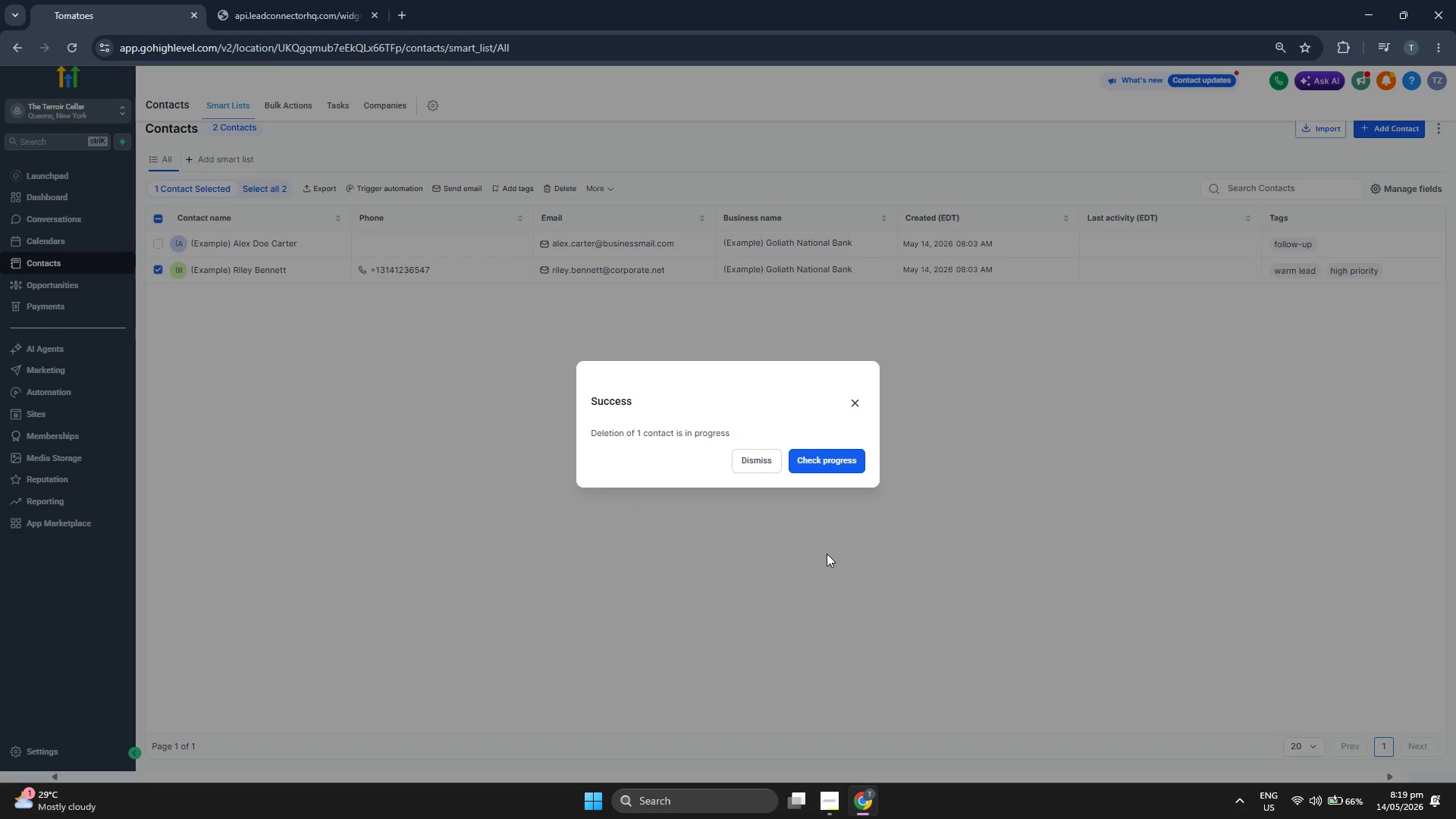 
left_click([756, 460])
 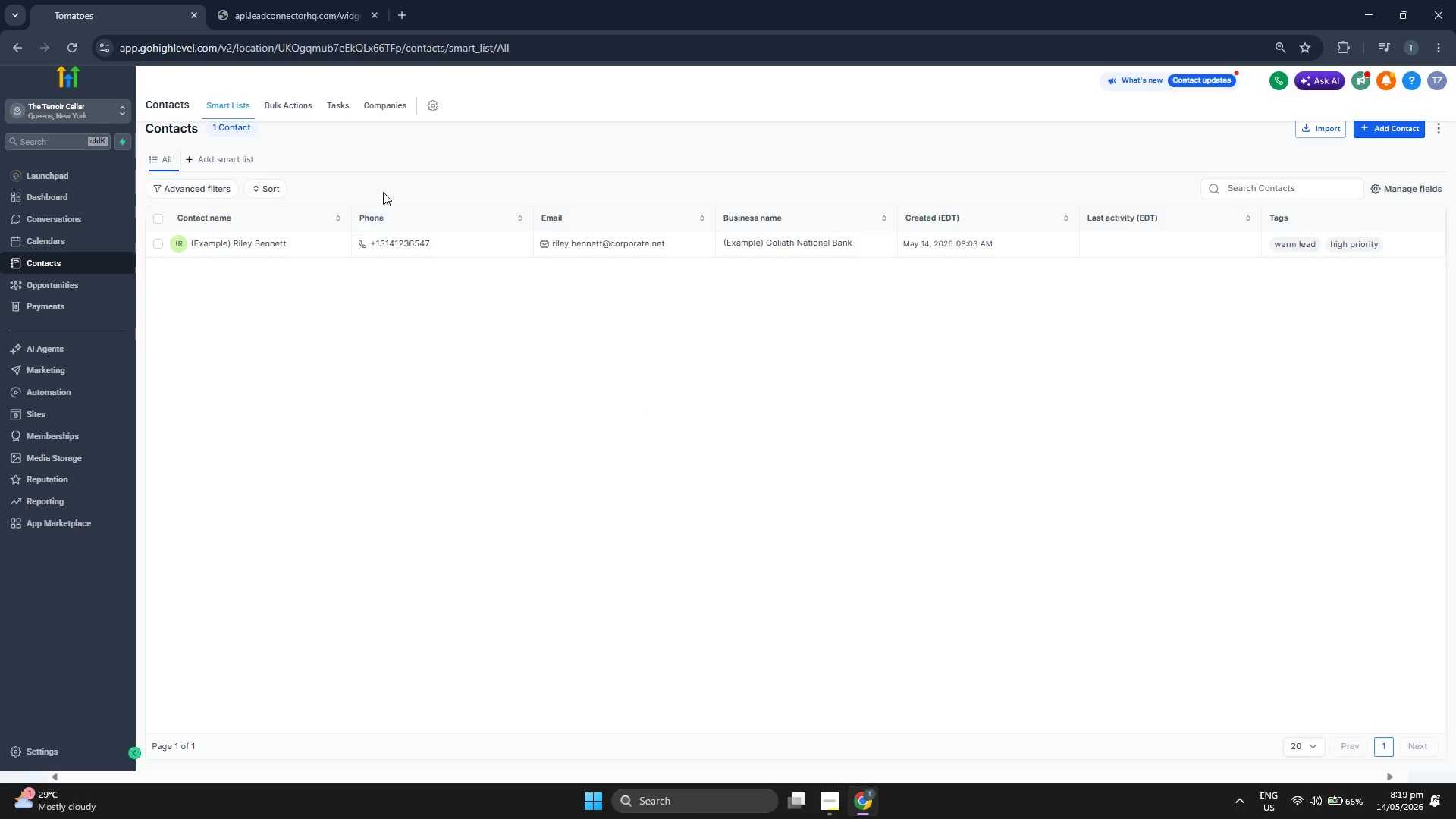 
left_click([297, 106])
 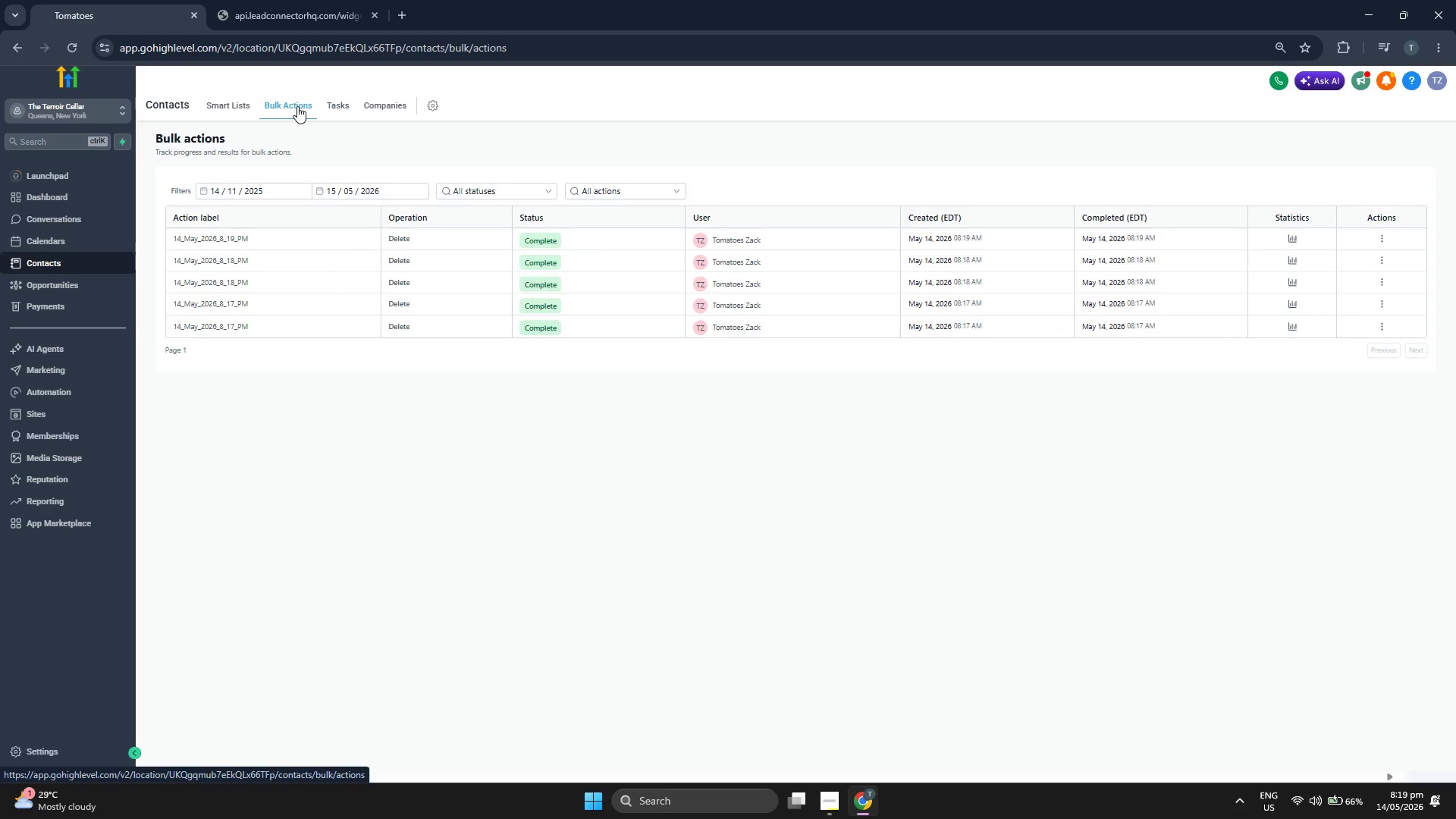 
left_click([238, 106])
 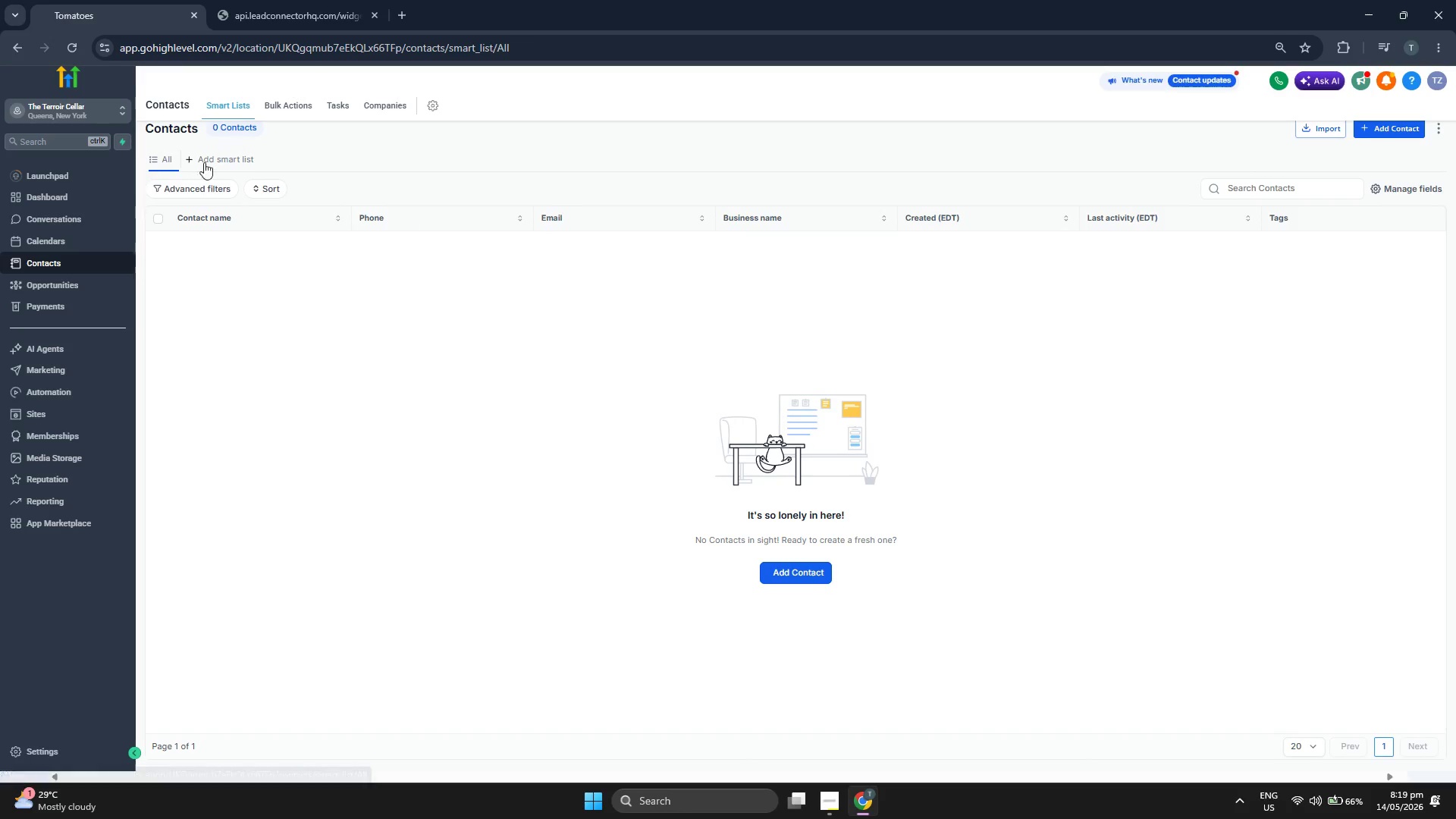 
wait(5.26)
 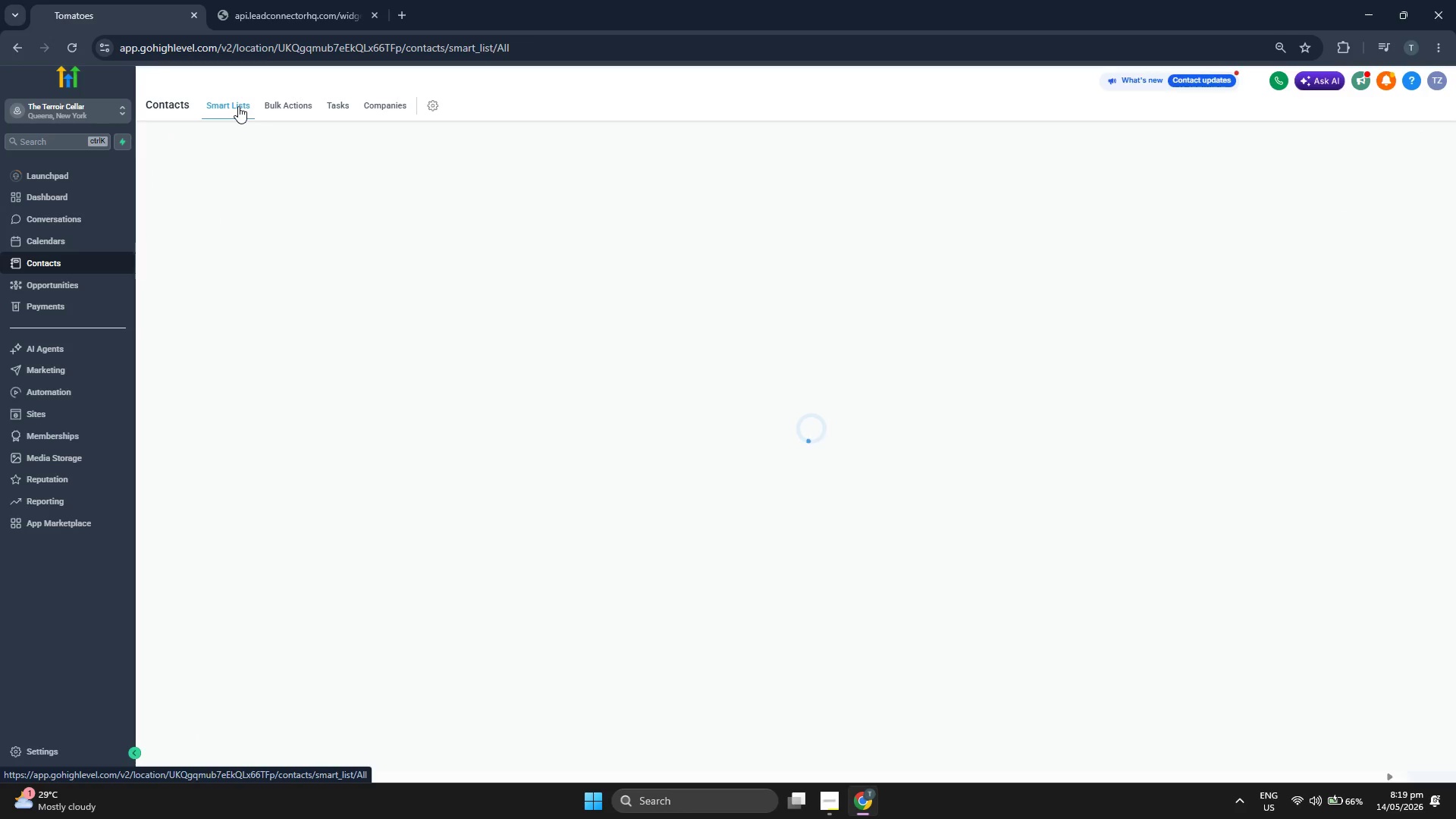 
left_click([109, 201])
 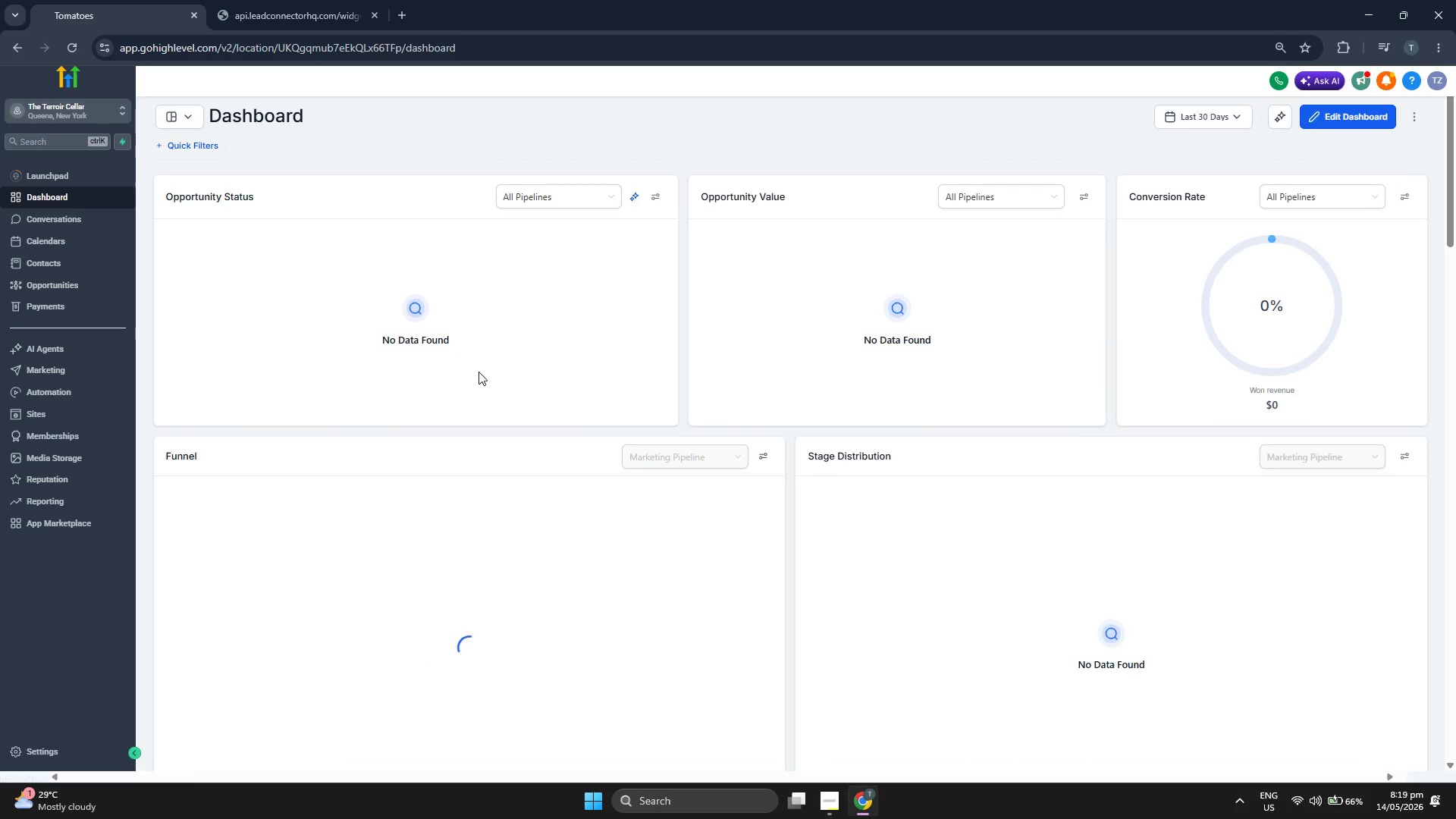 
wait(5.44)
 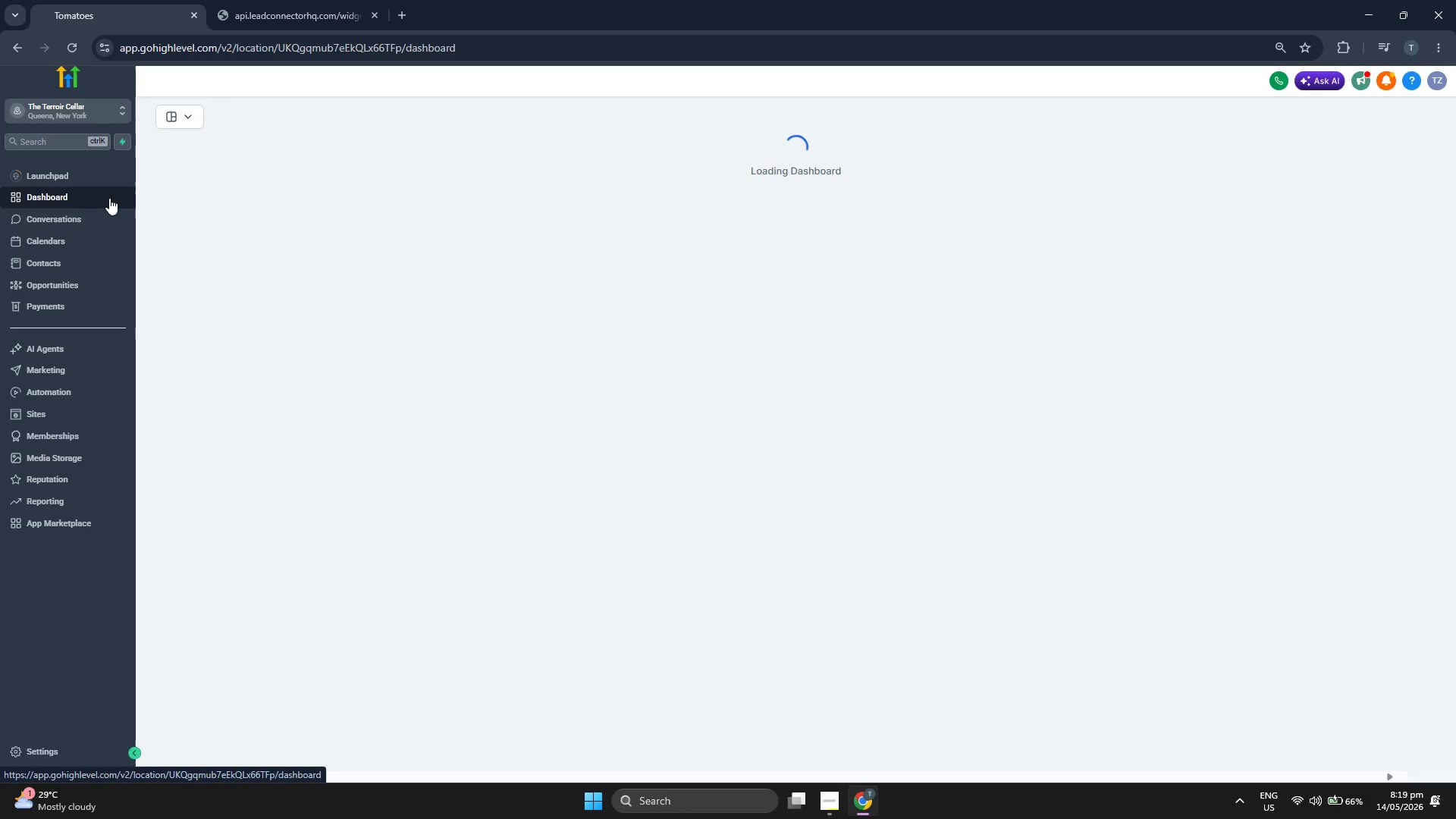 
scroll: coordinate [149, 366], scroll_direction: down, amount: 3.0
 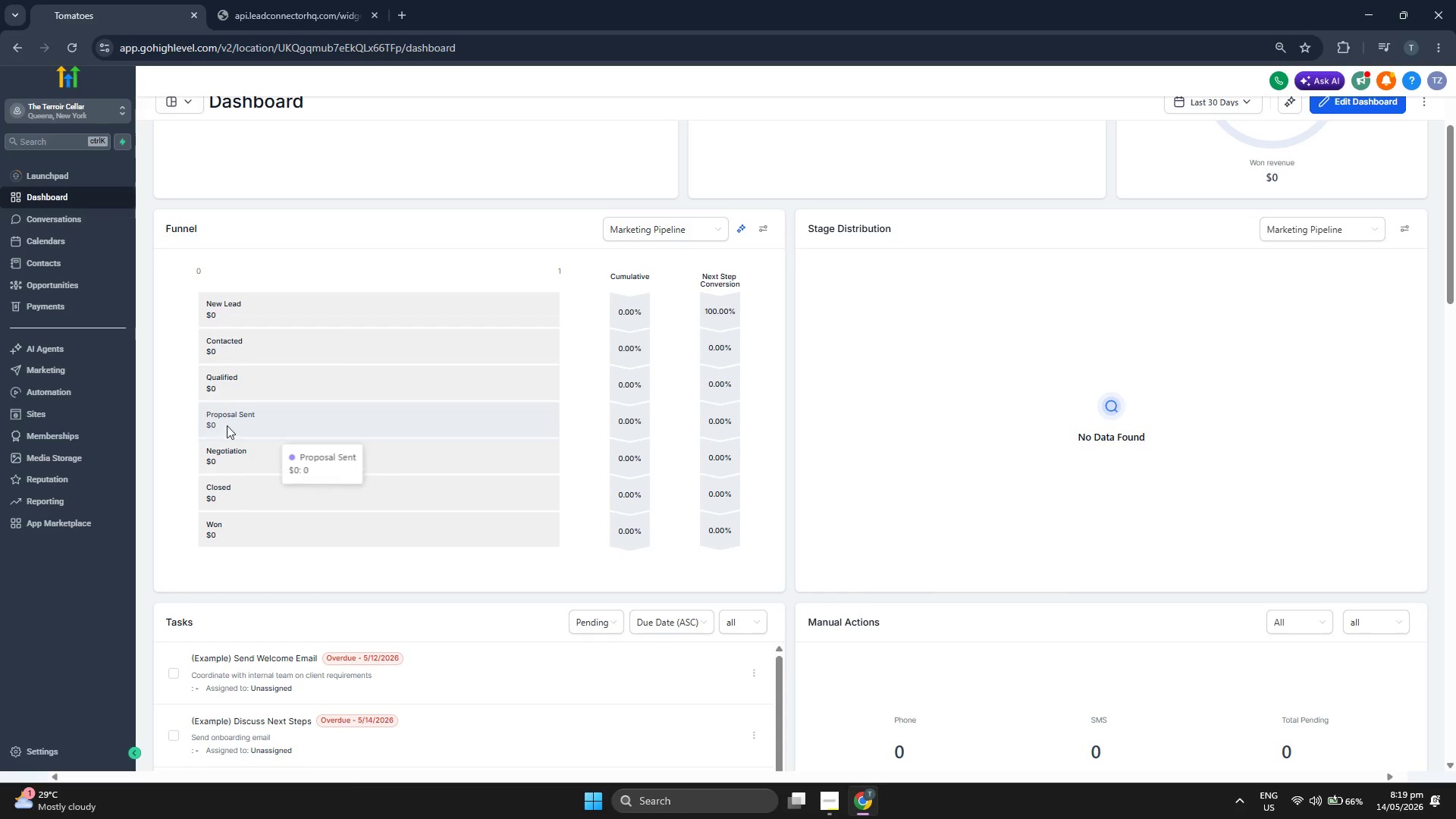 
wait(5.34)
 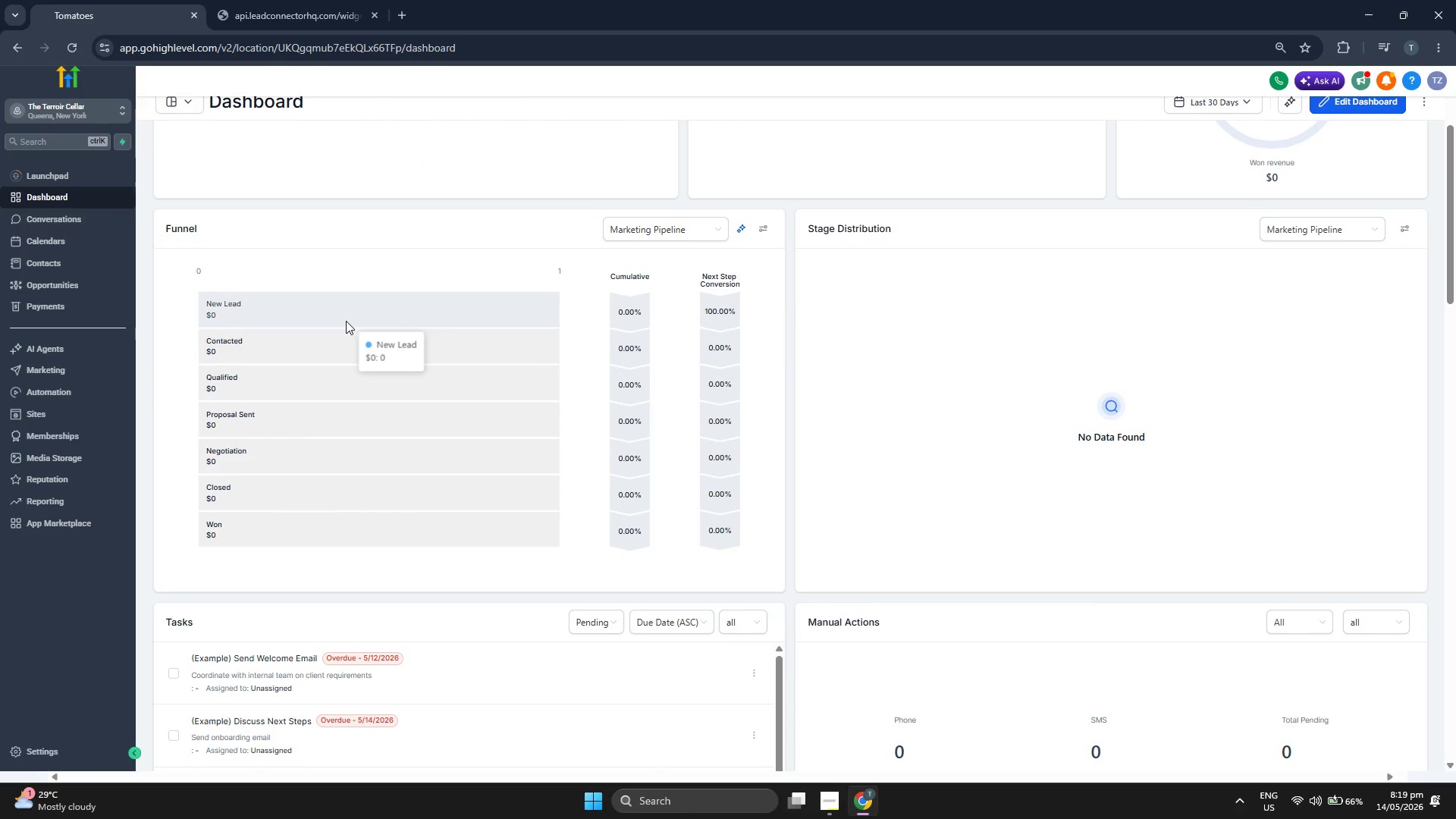 
scroll: coordinate [757, 596], scroll_direction: down, amount: 3.0
 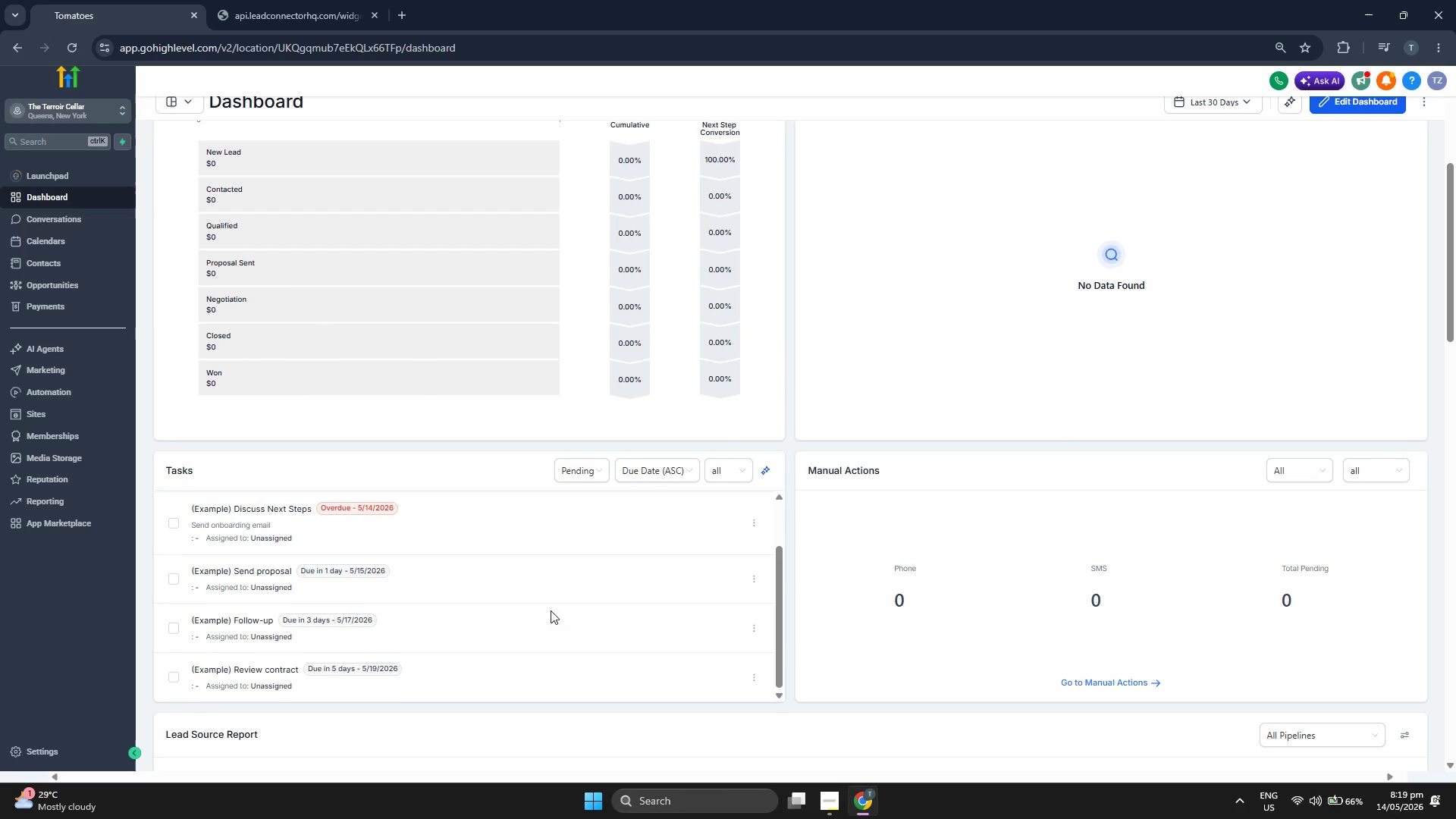 
scroll: coordinate [223, 483], scroll_direction: up, amount: 7.0
 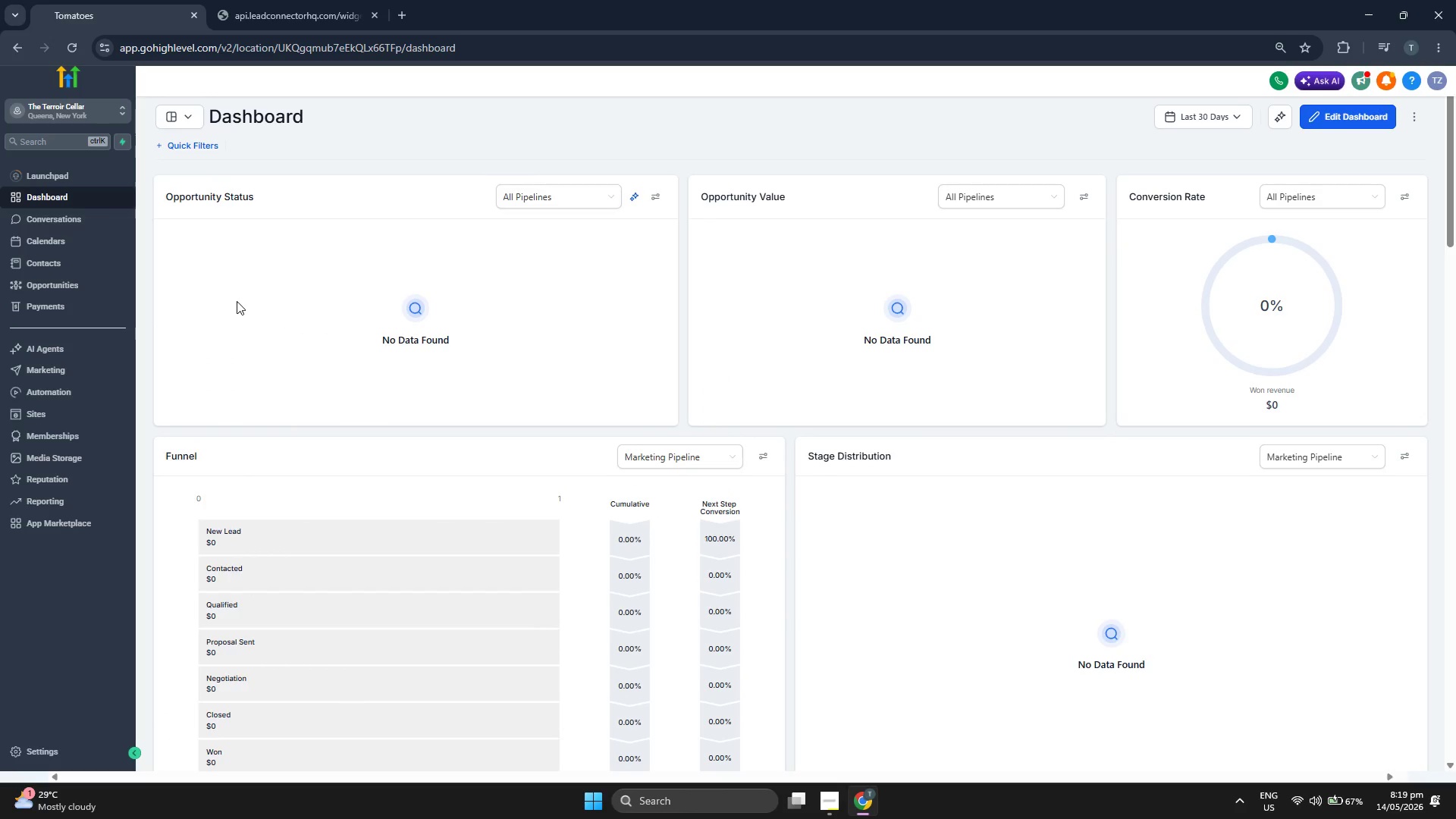 
scroll: coordinate [803, 460], scroll_direction: down, amount: 24.0
 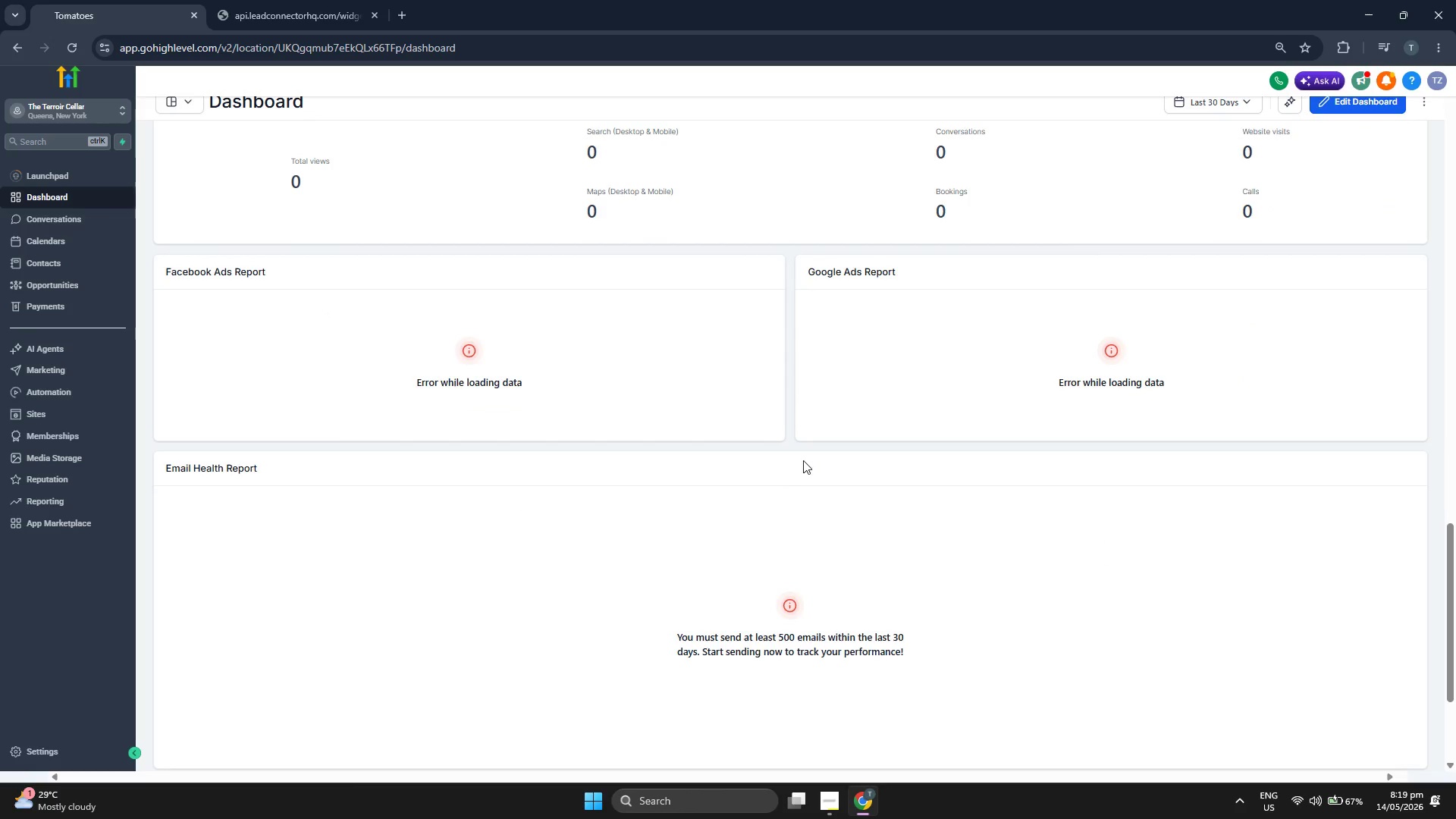 
scroll: coordinate [803, 462], scroll_direction: up, amount: 17.0
 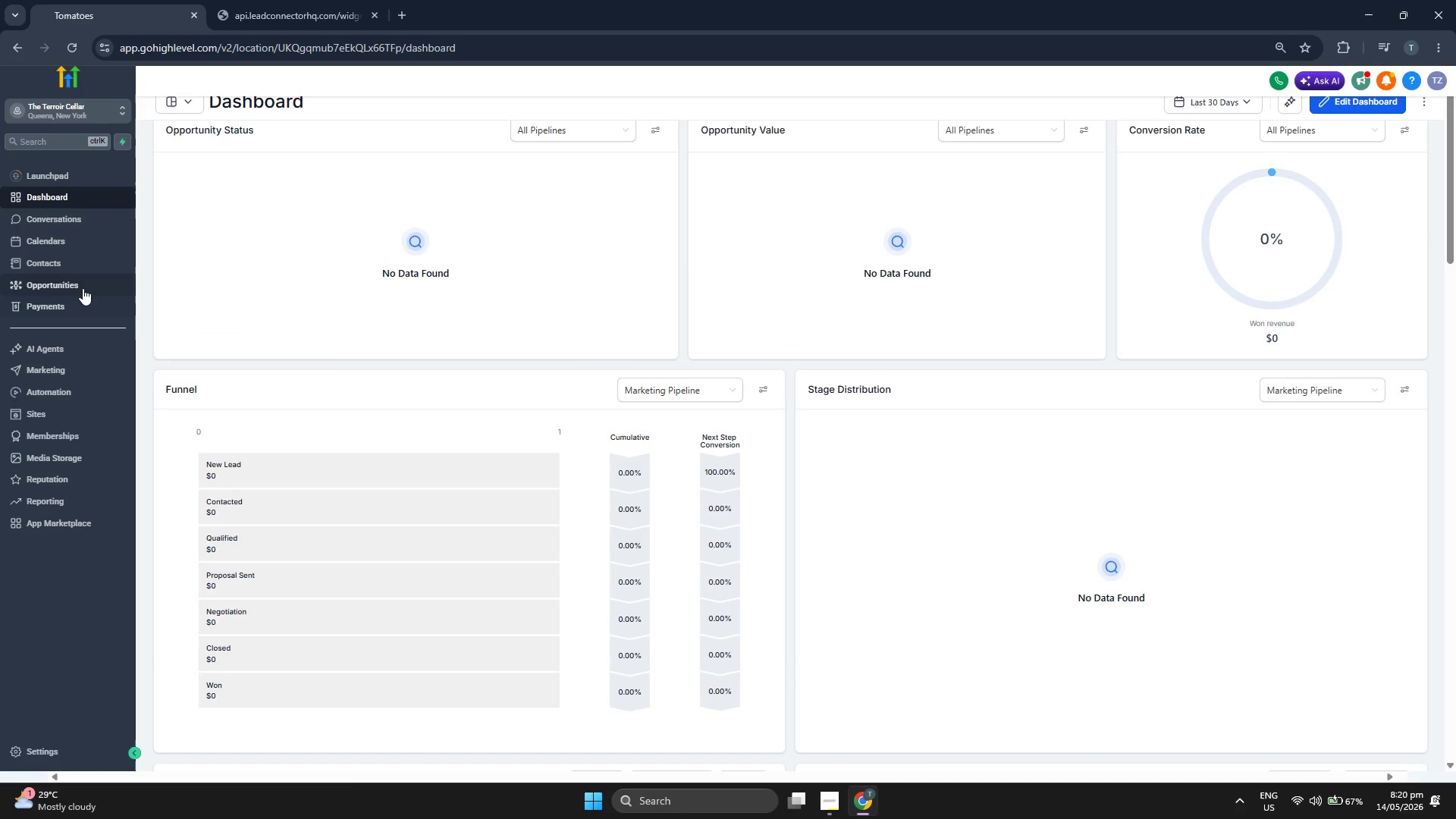 
left_click([82, 287])
 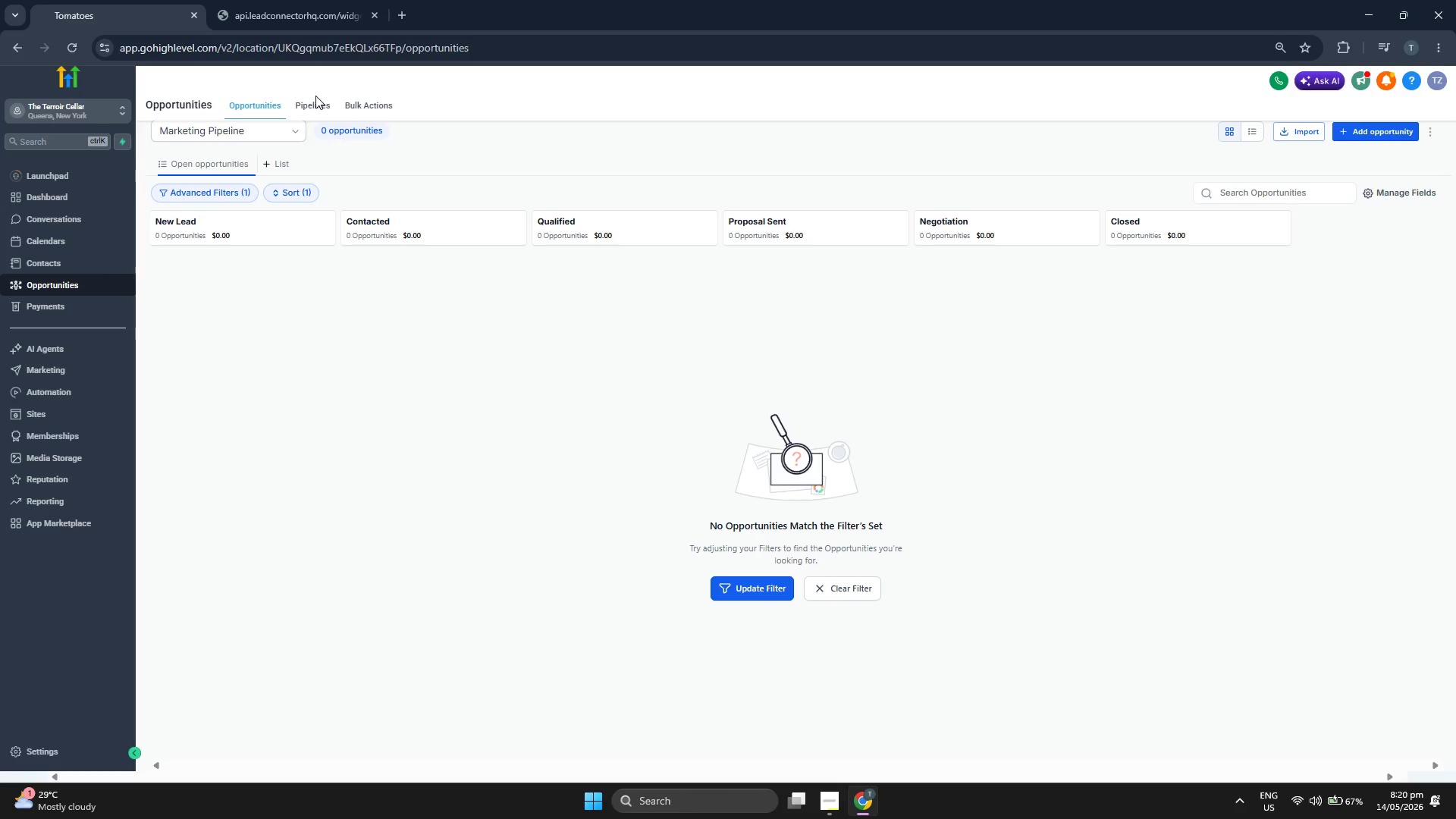 
wait(18.33)
 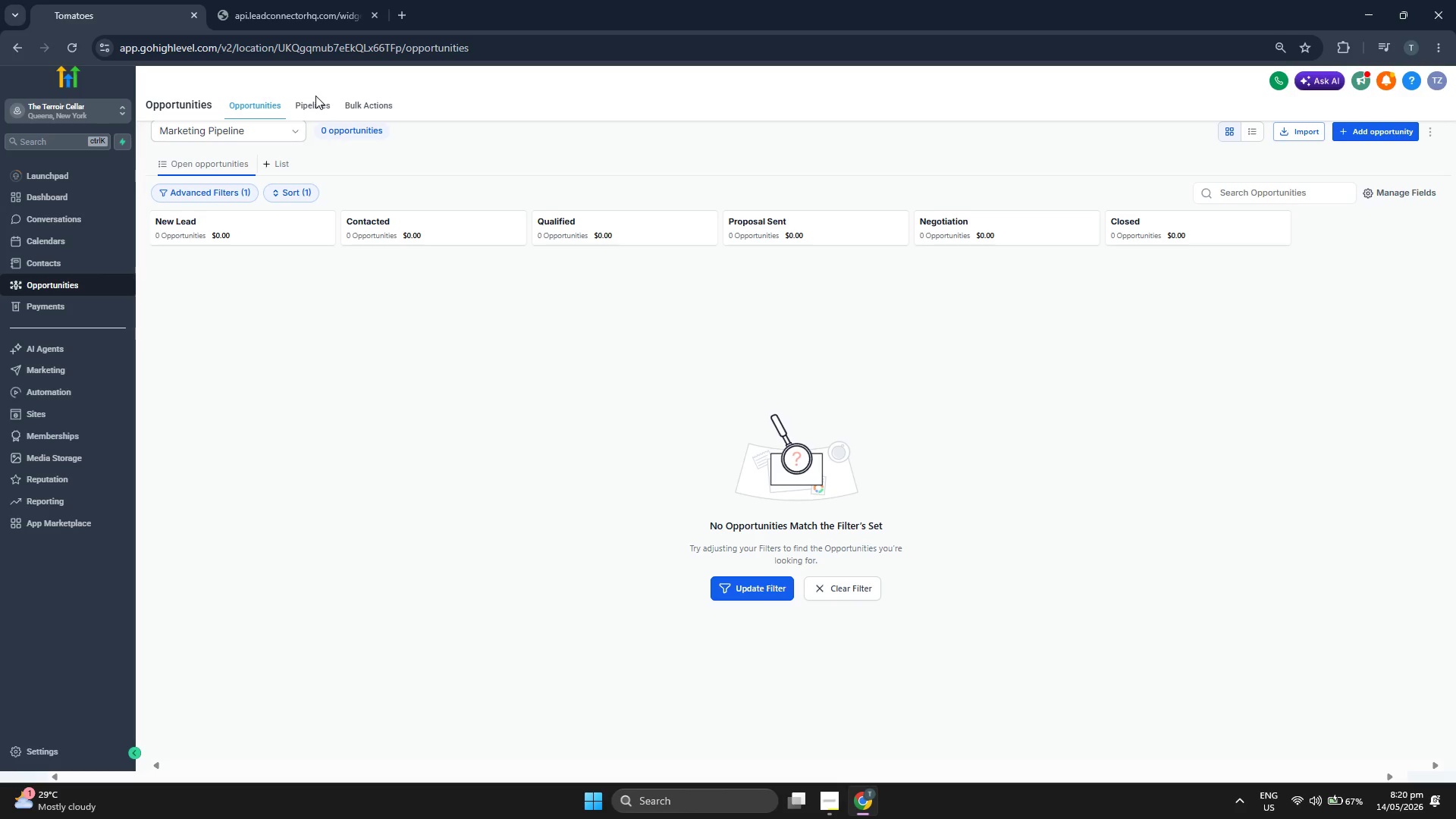 
left_click([1374, 242])
 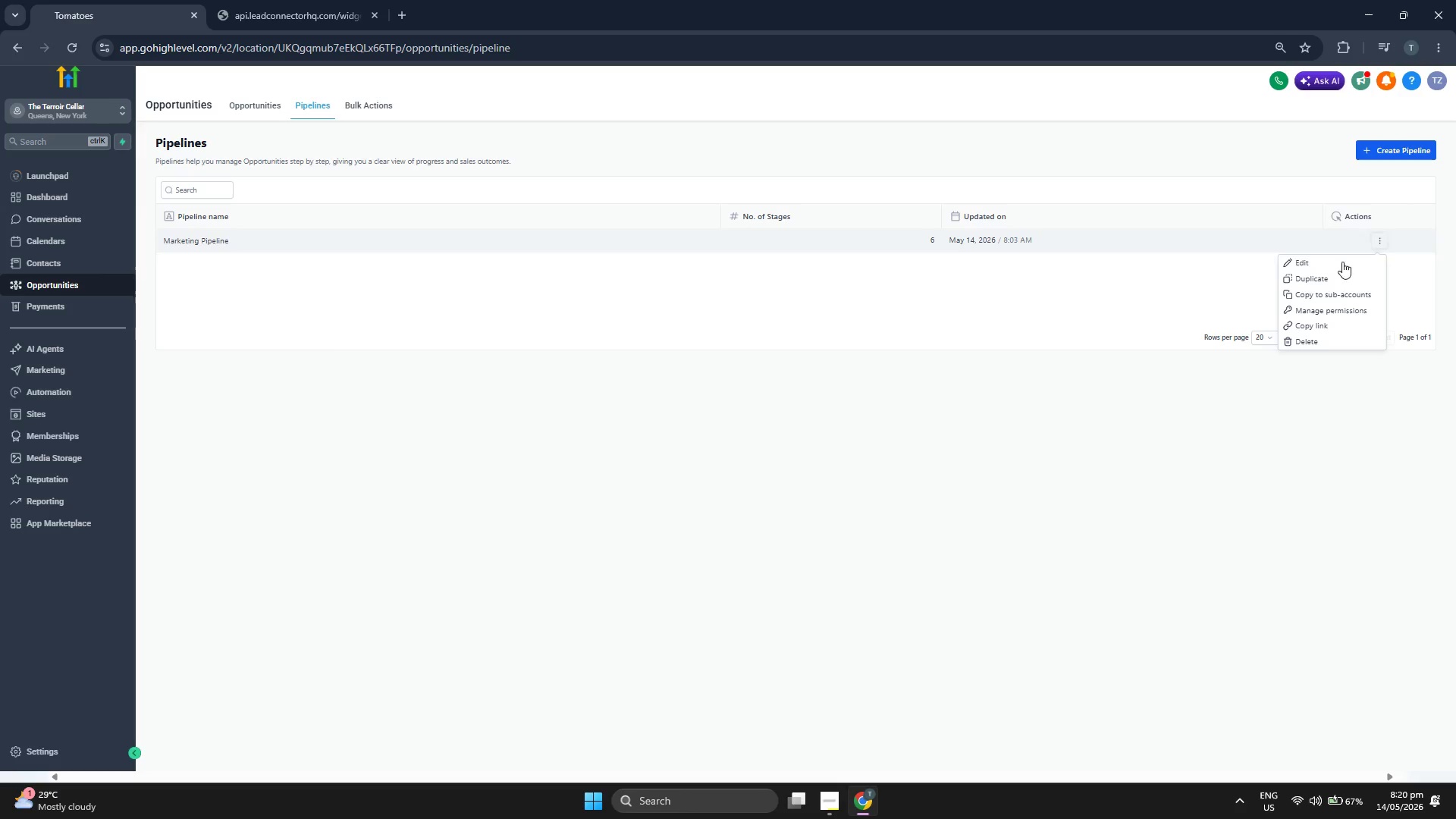 
left_click([1339, 263])
 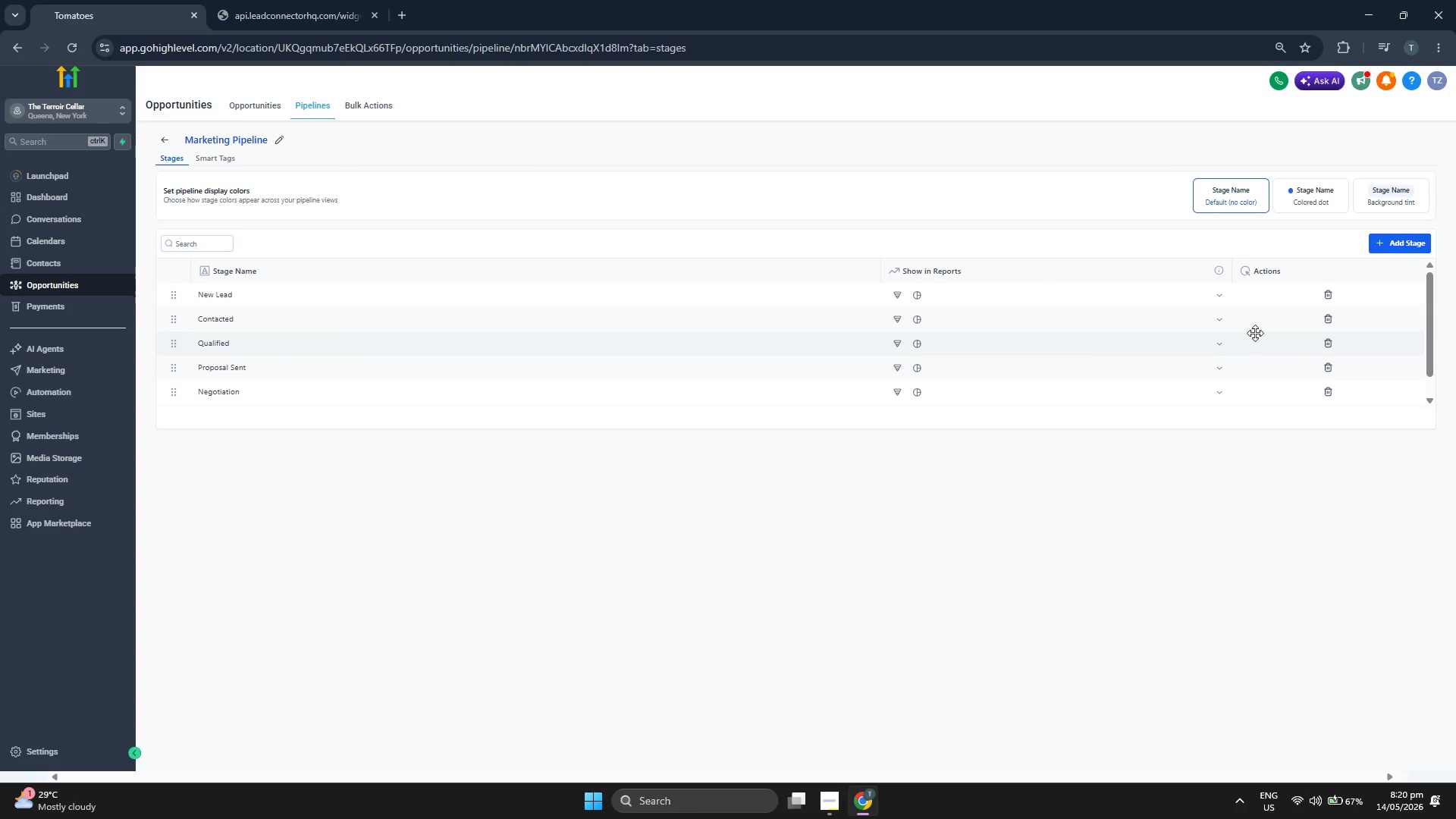 
left_click([1326, 293])
 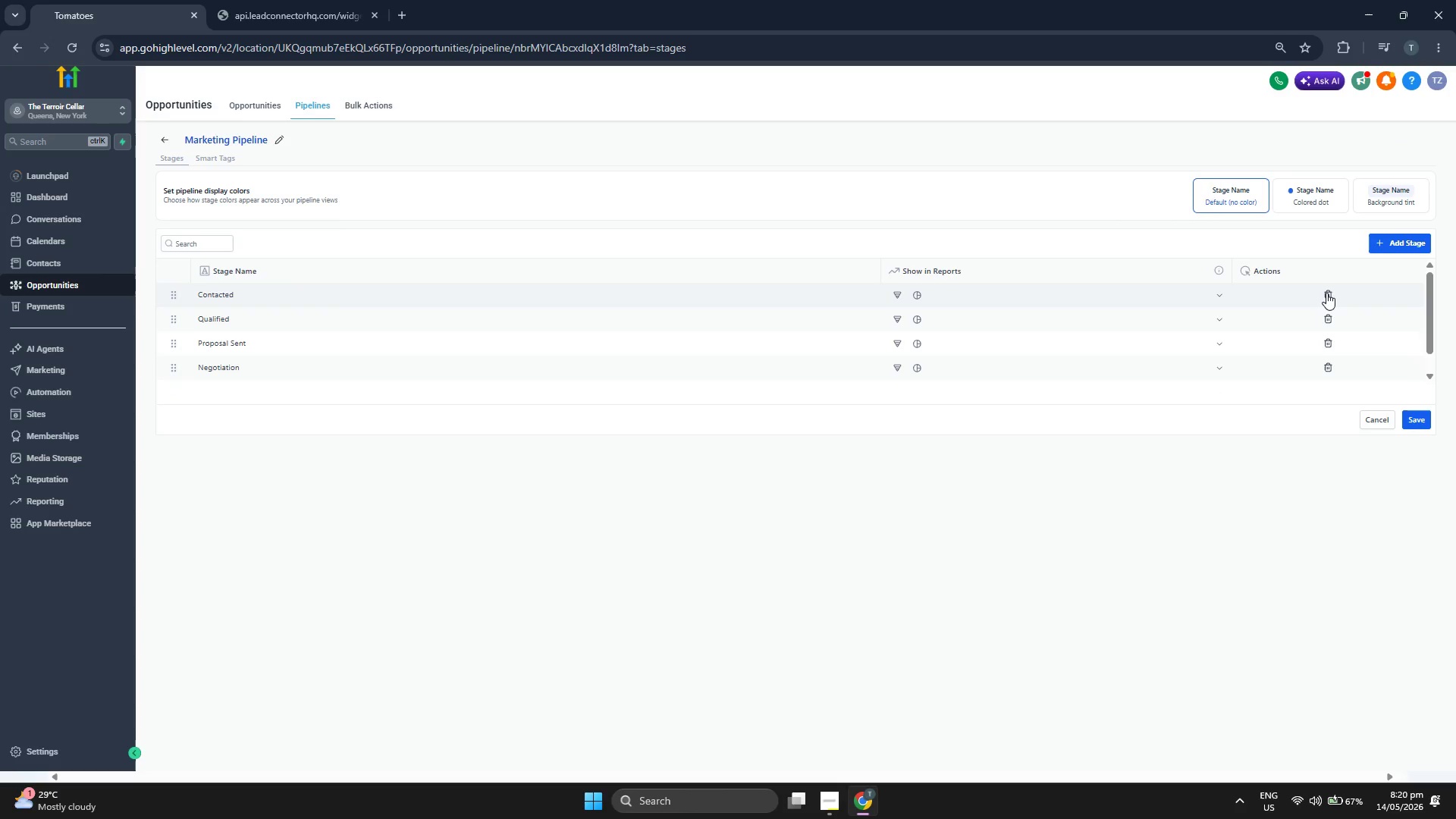 
left_click([1326, 293])
 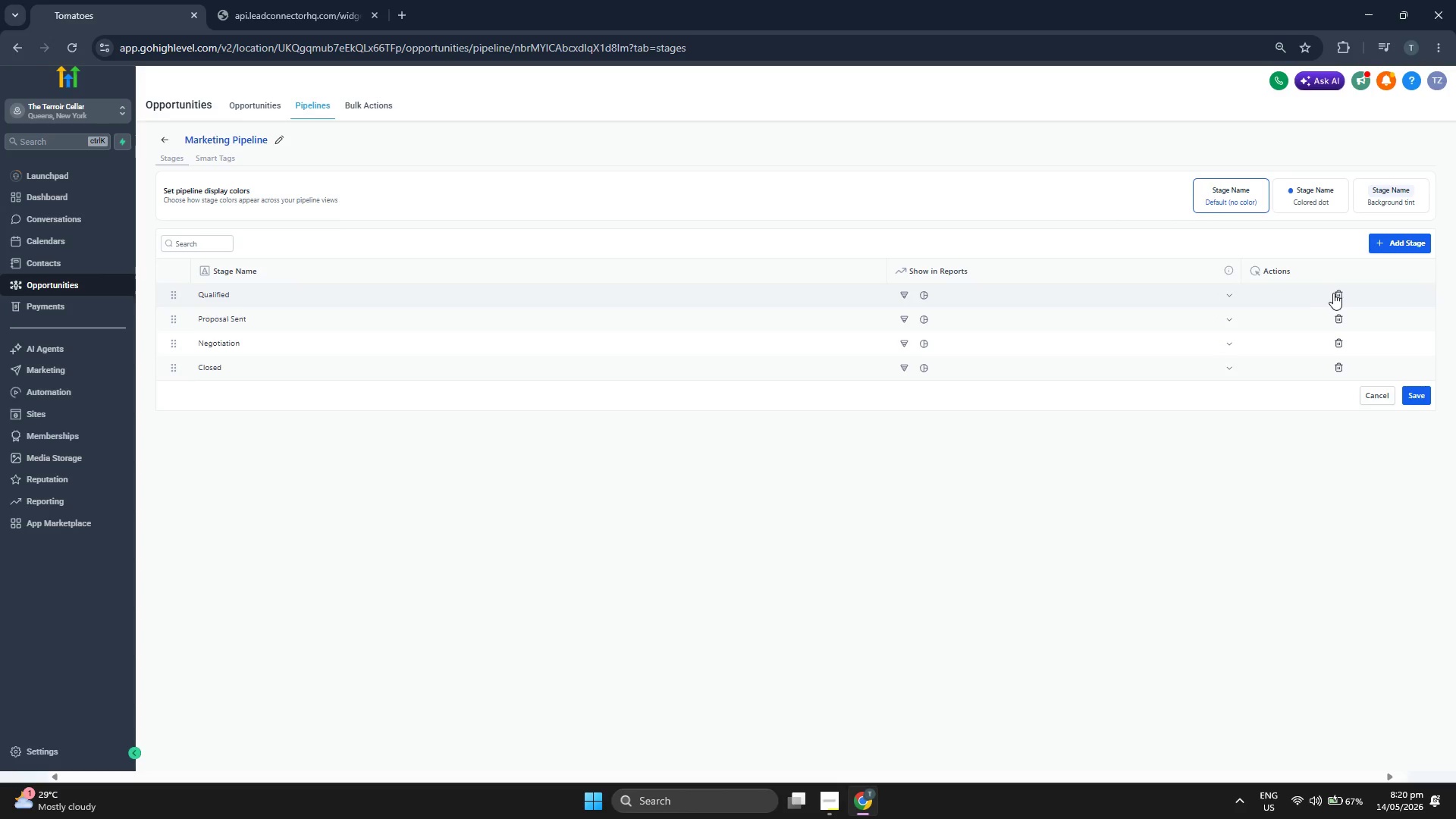 
left_click([1336, 293])
 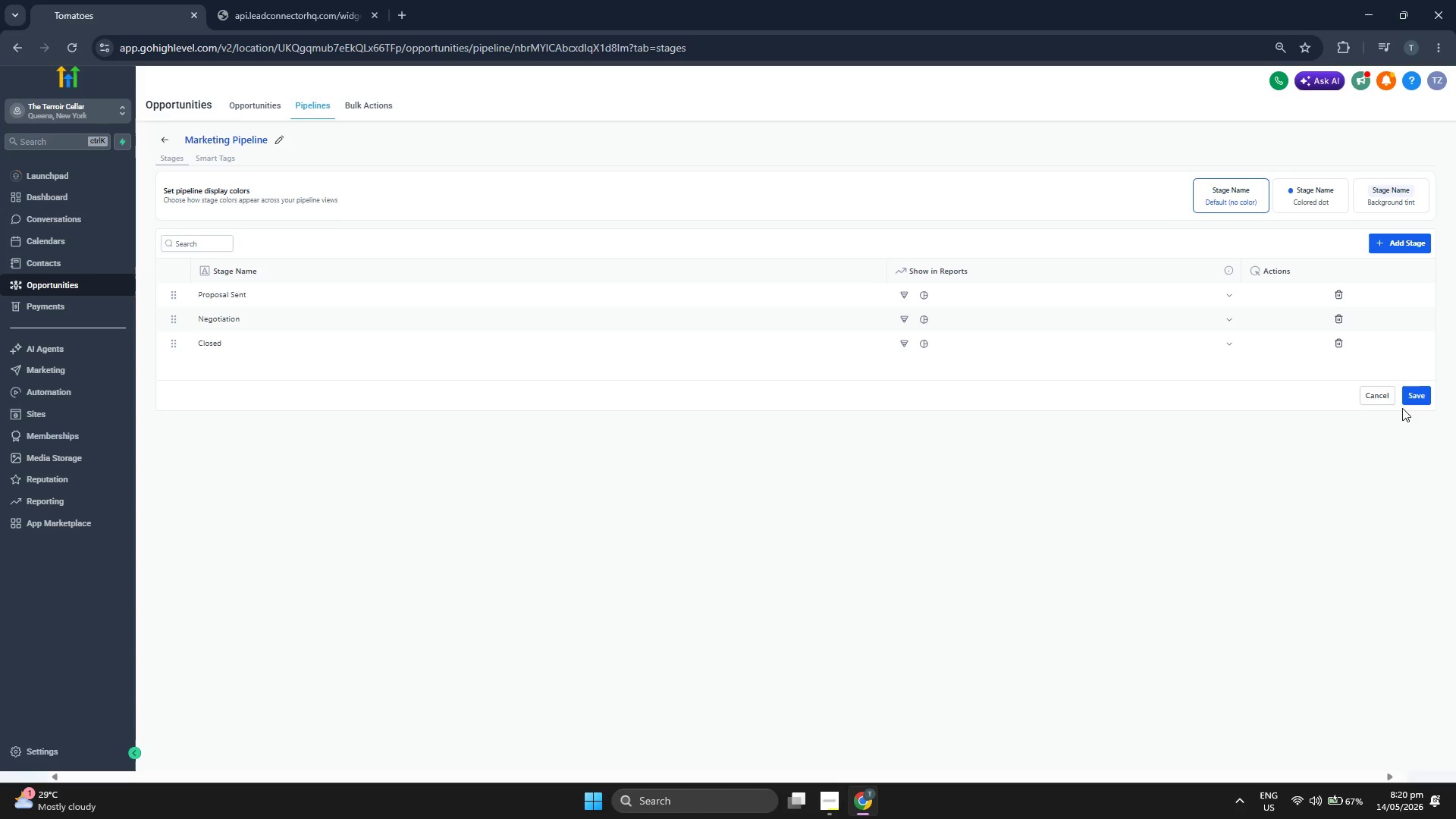 
left_click([1416, 398])
 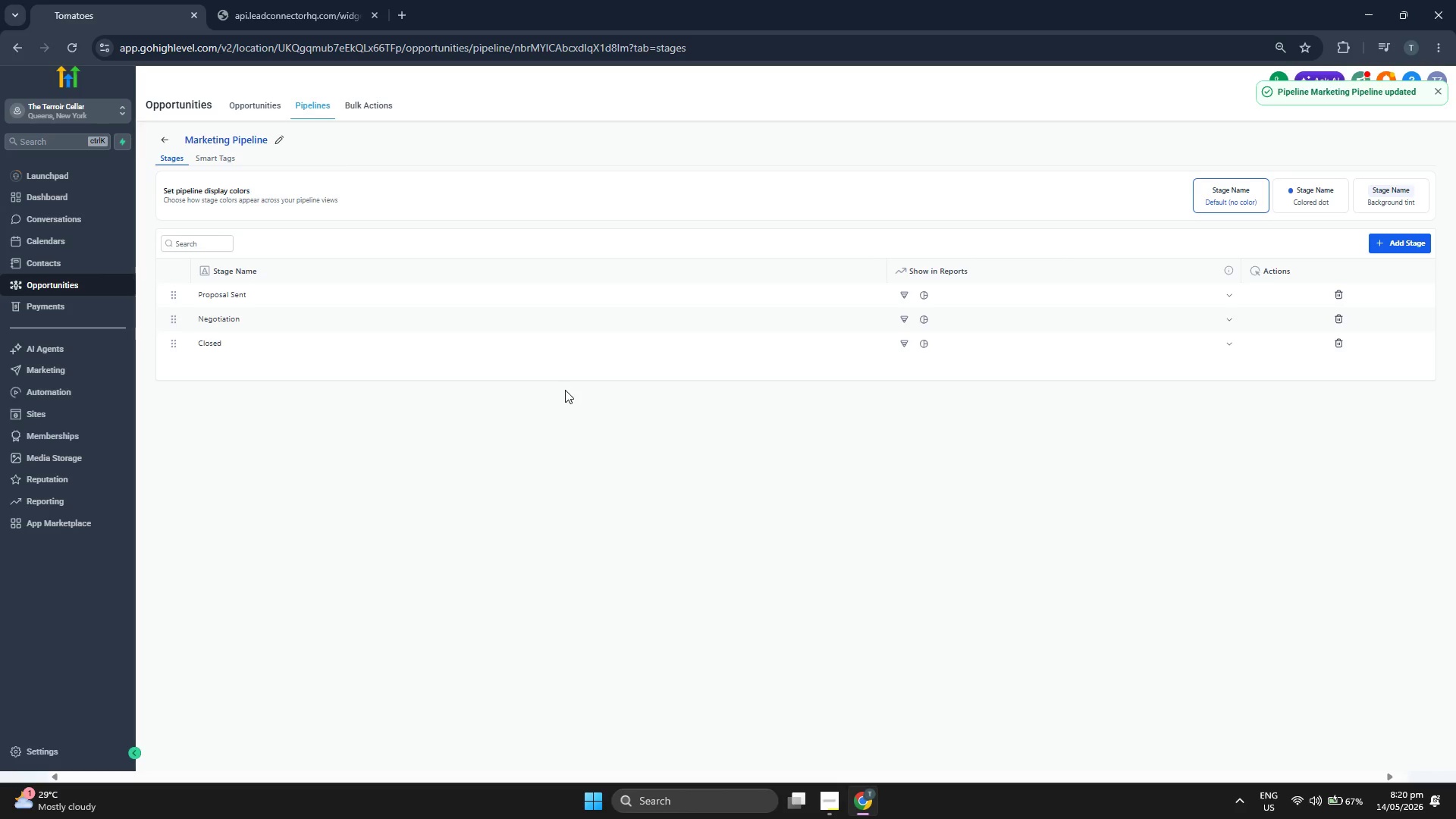 
wait(6.73)
 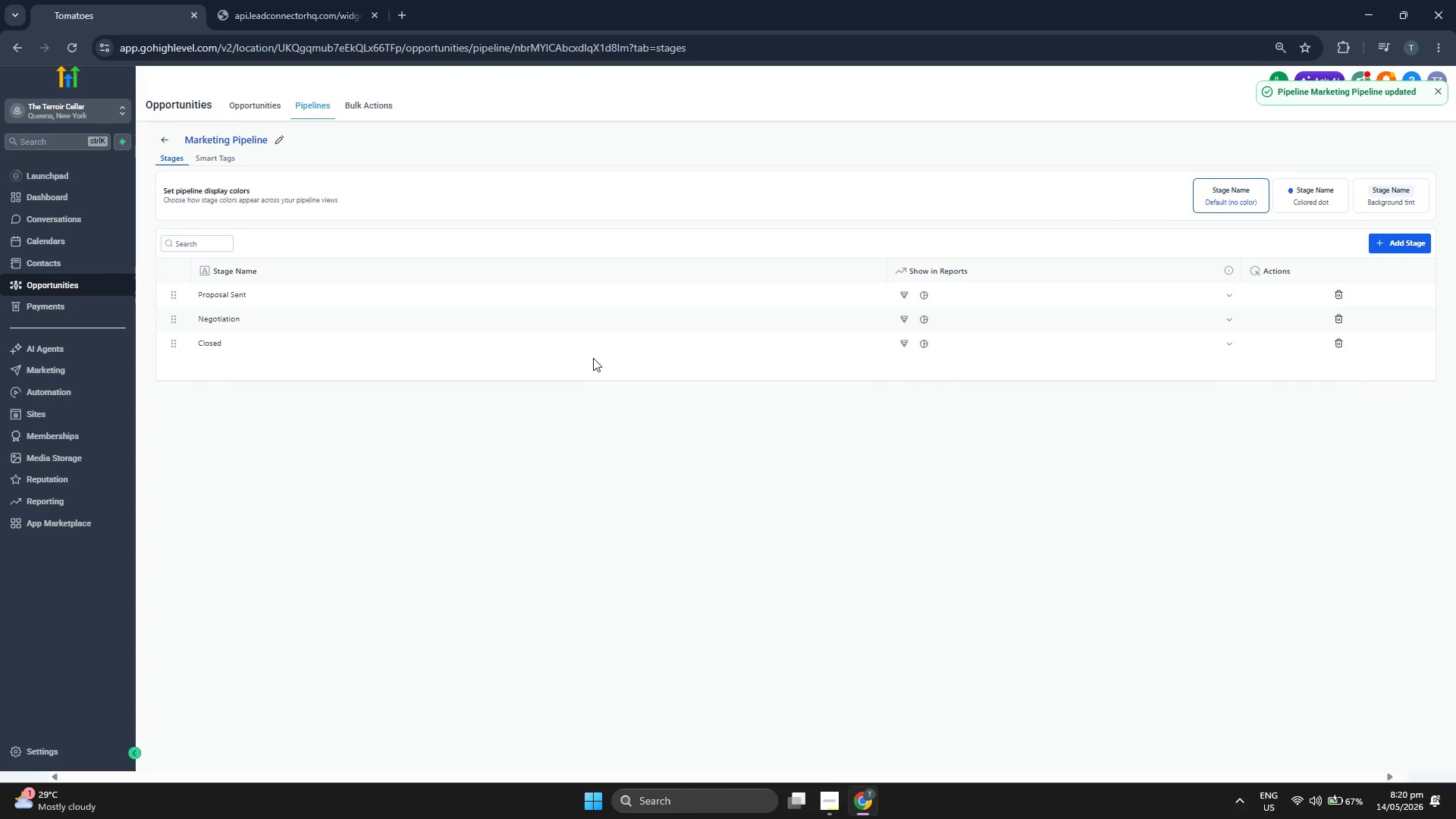 
left_click([239, 104])
 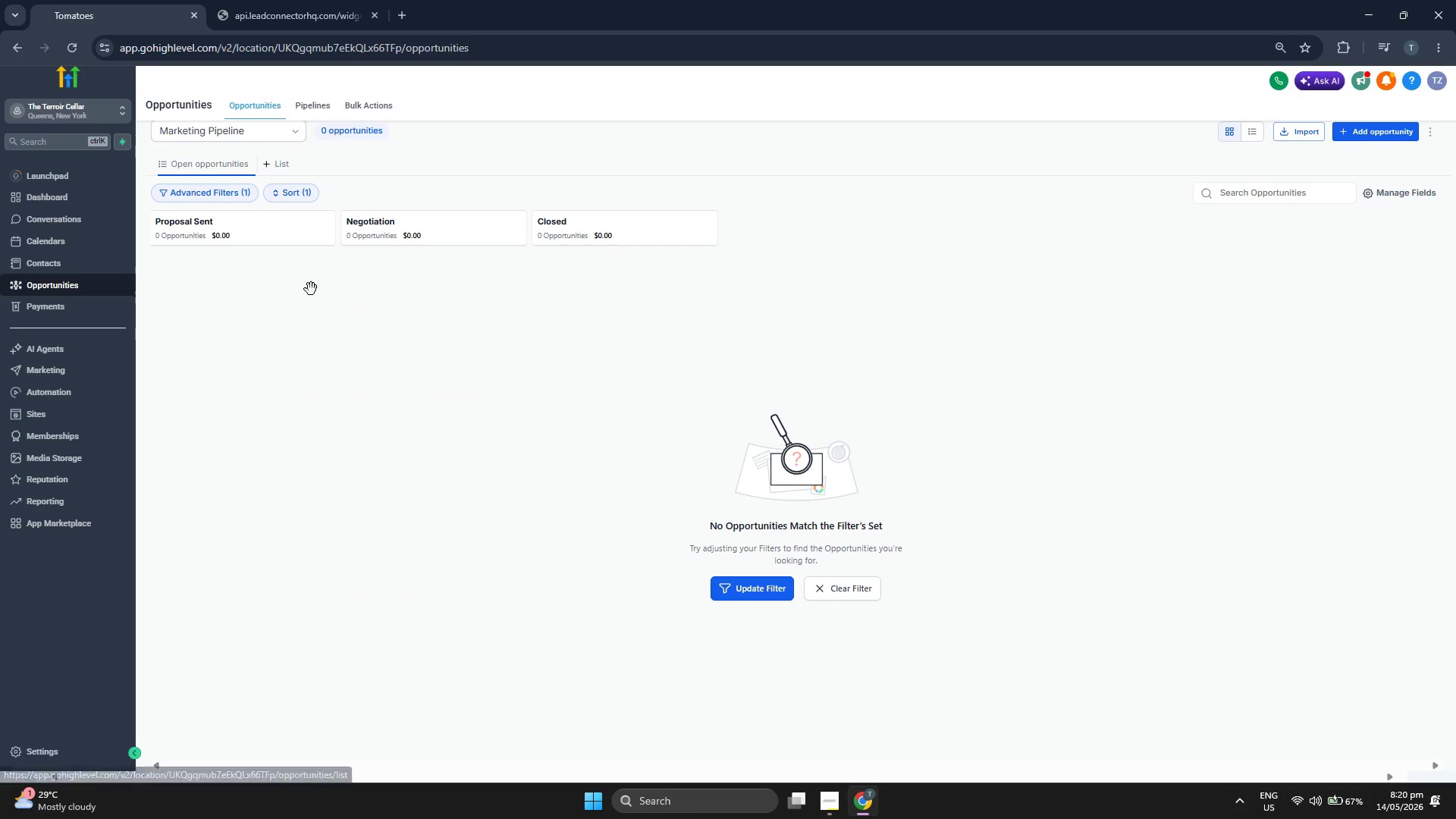 
left_click([60, 193])
 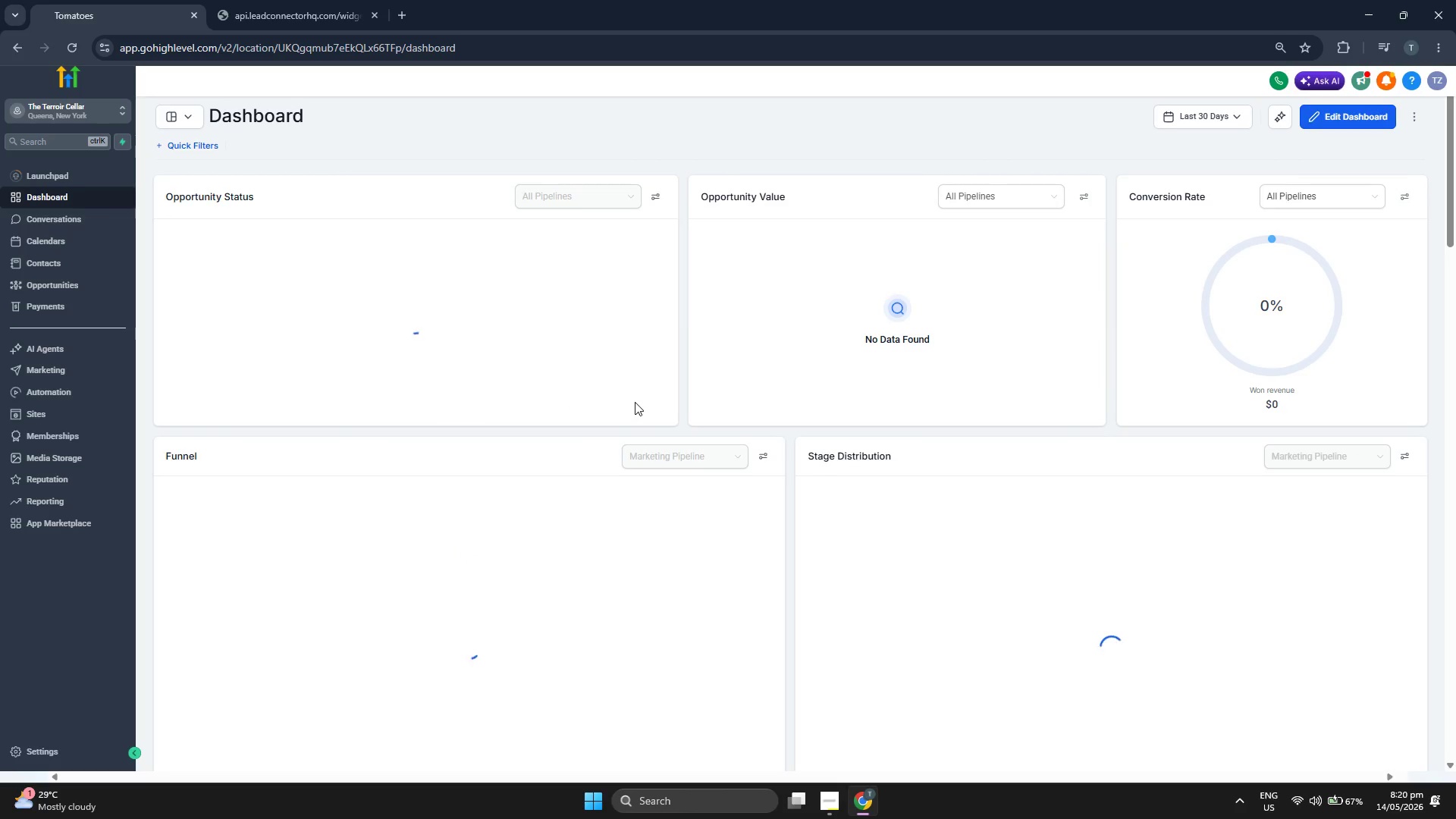 
scroll: coordinate [795, 459], scroll_direction: down, amount: 6.0
 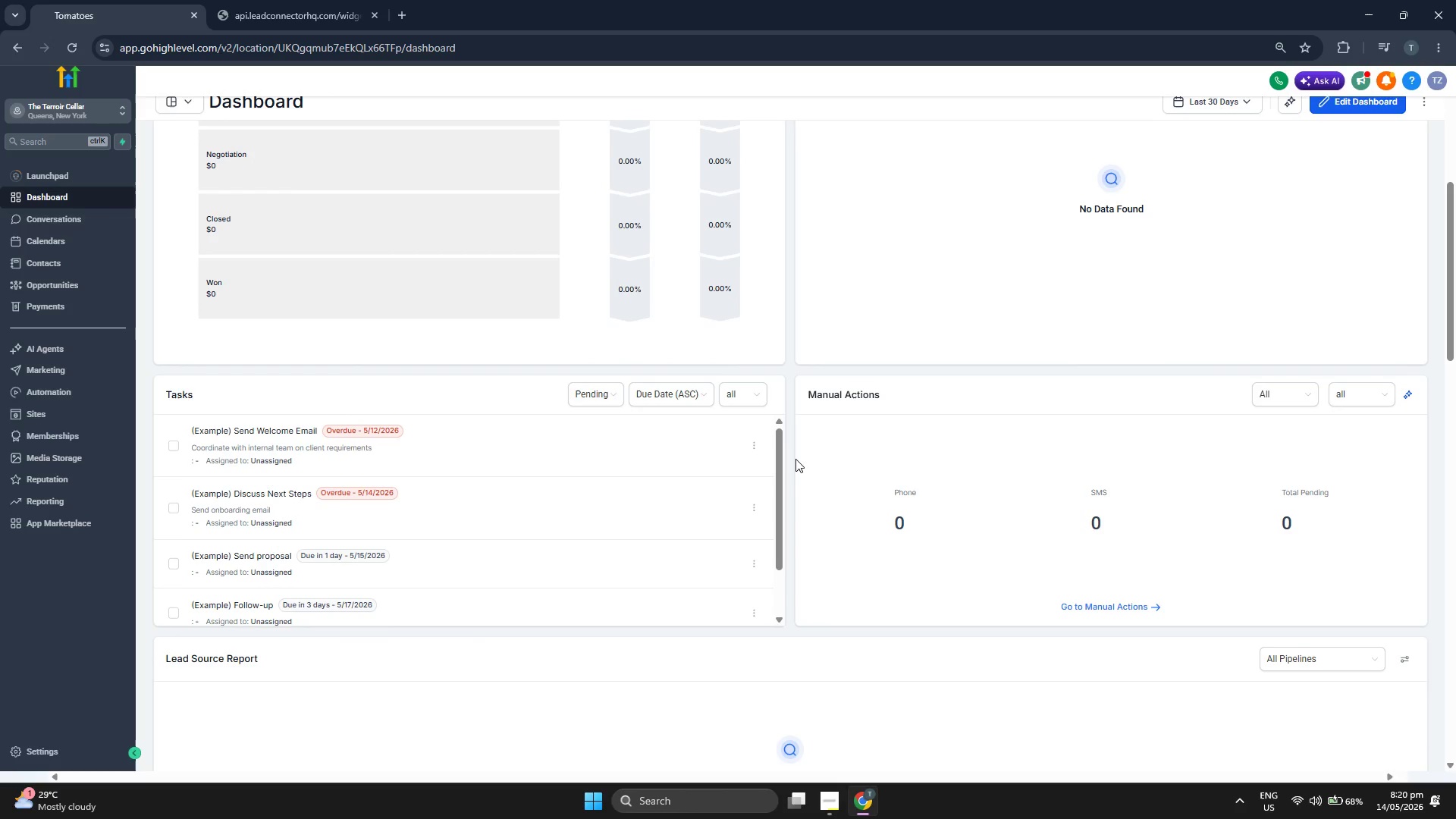 
scroll: coordinate [795, 459], scroll_direction: down, amount: 4.0
 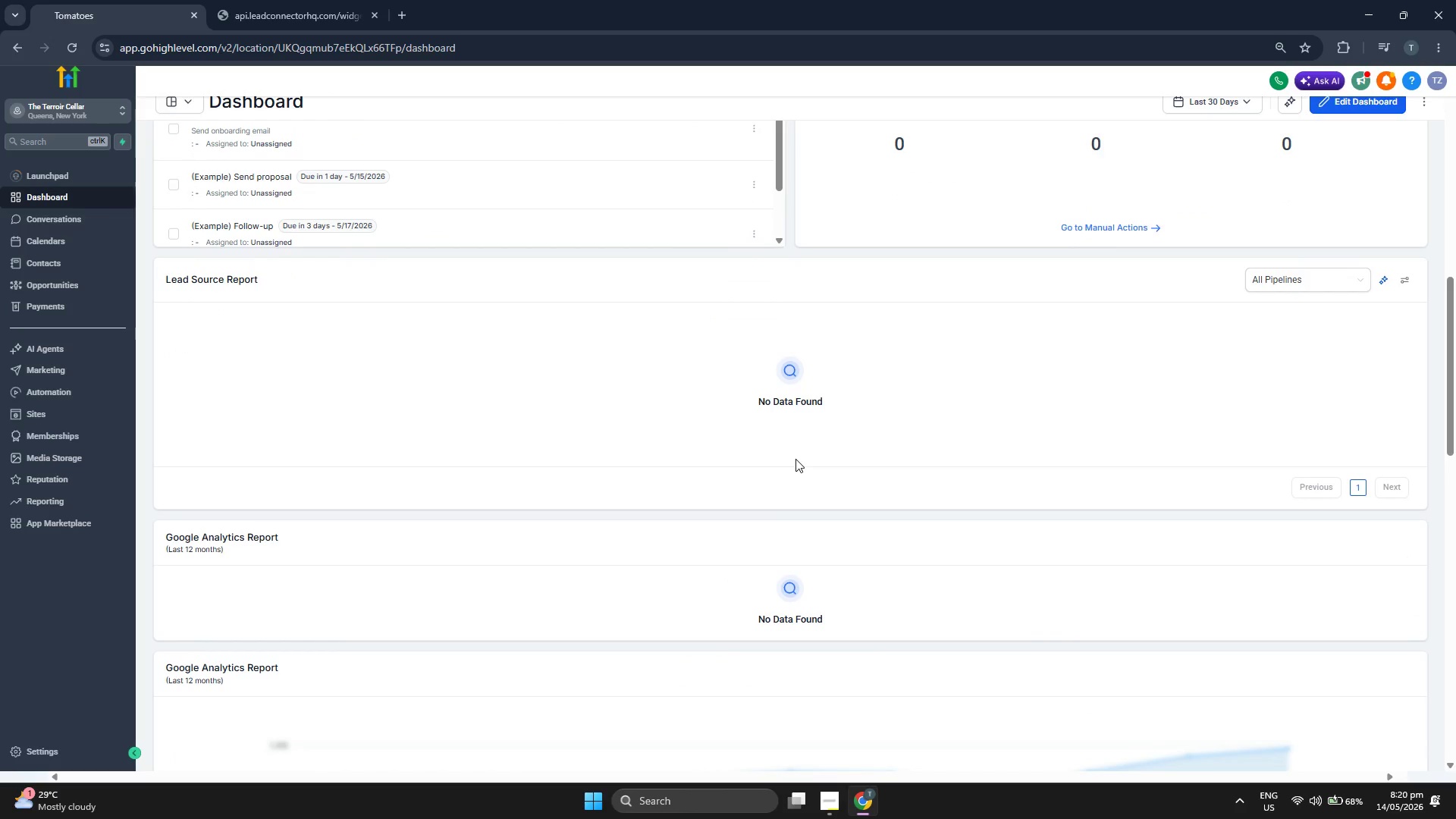 
scroll: coordinate [792, 462], scroll_direction: up, amount: 12.0
 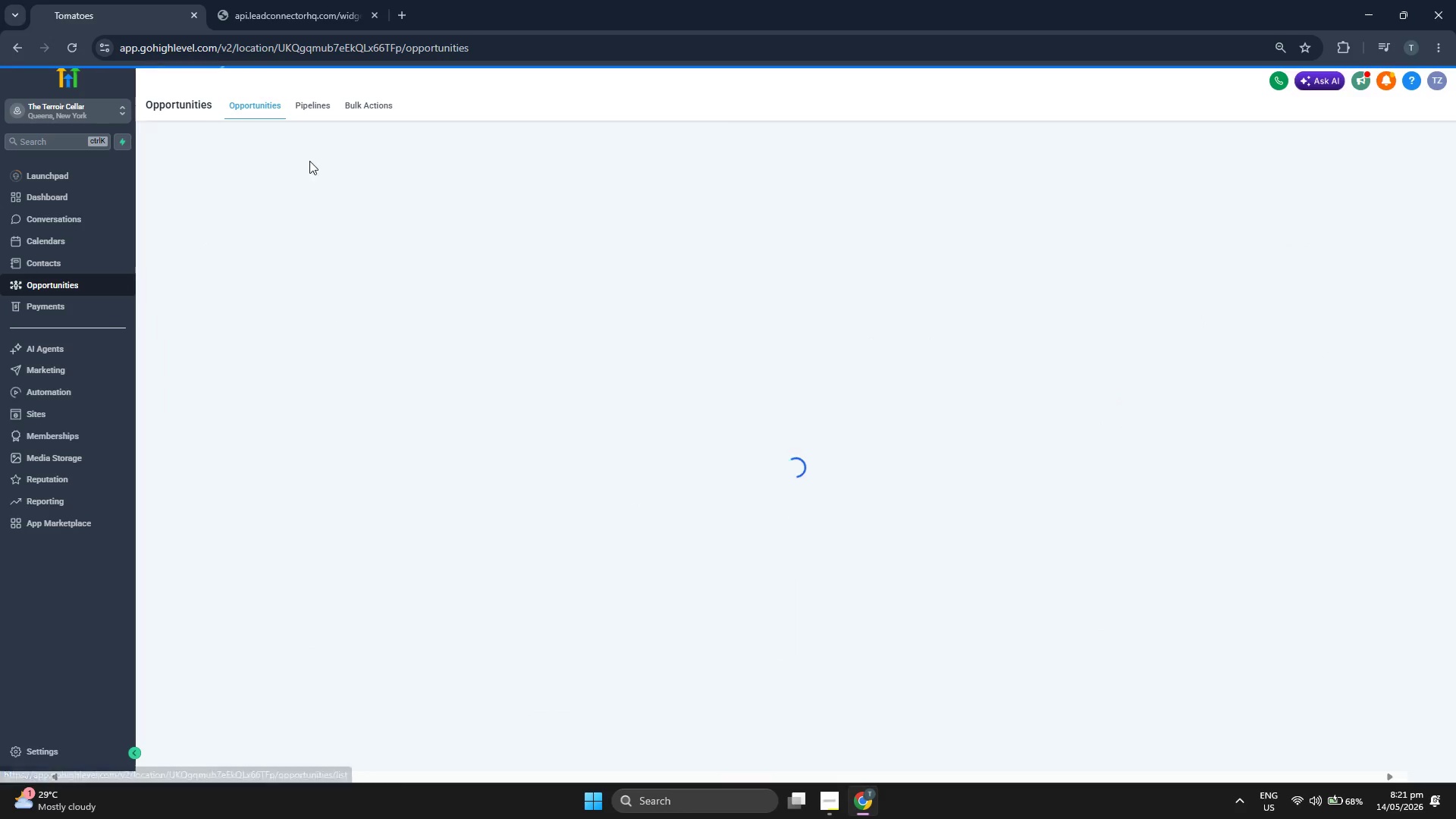 
left_click([322, 106])
 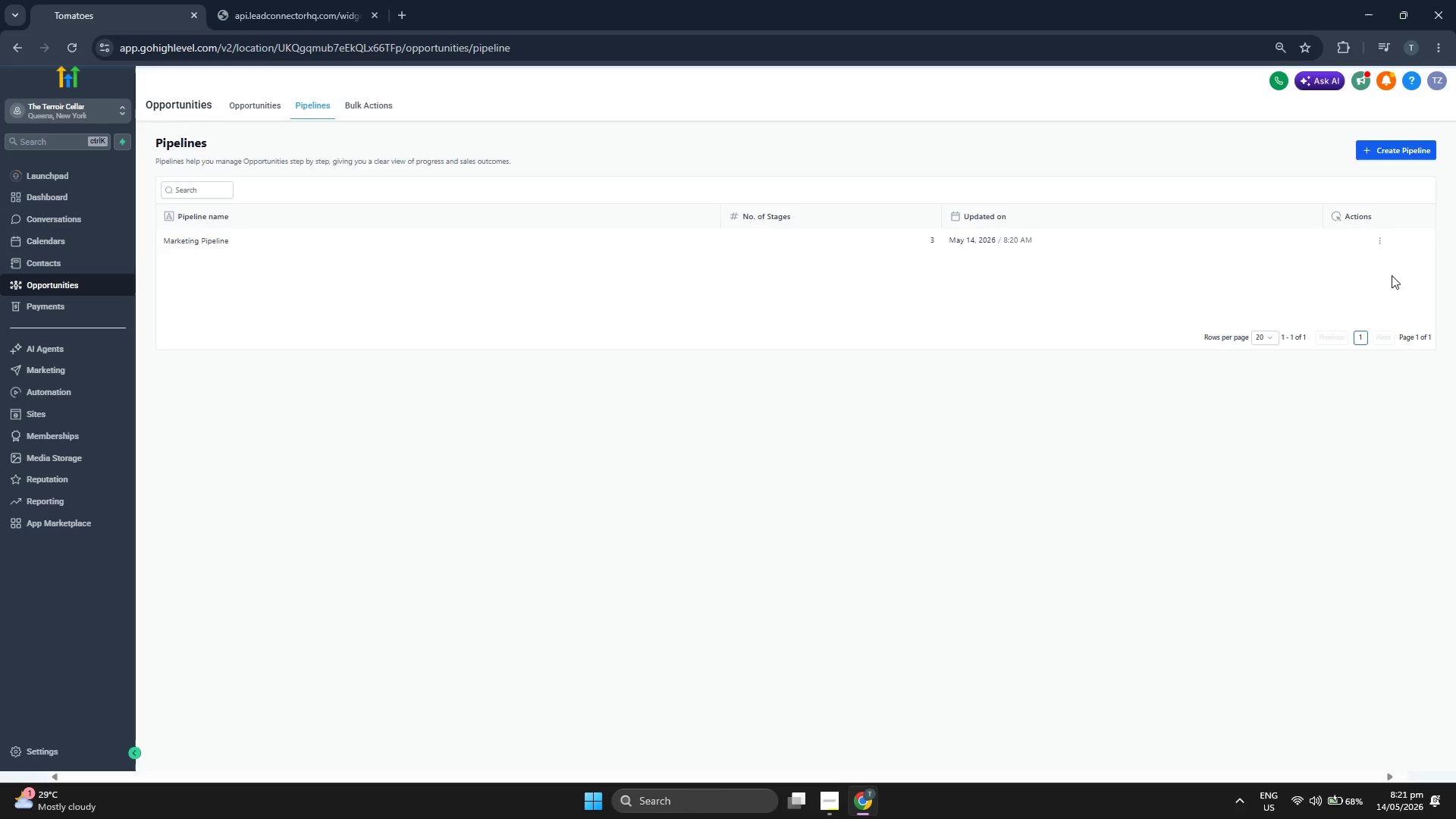 
left_click([1382, 240])
 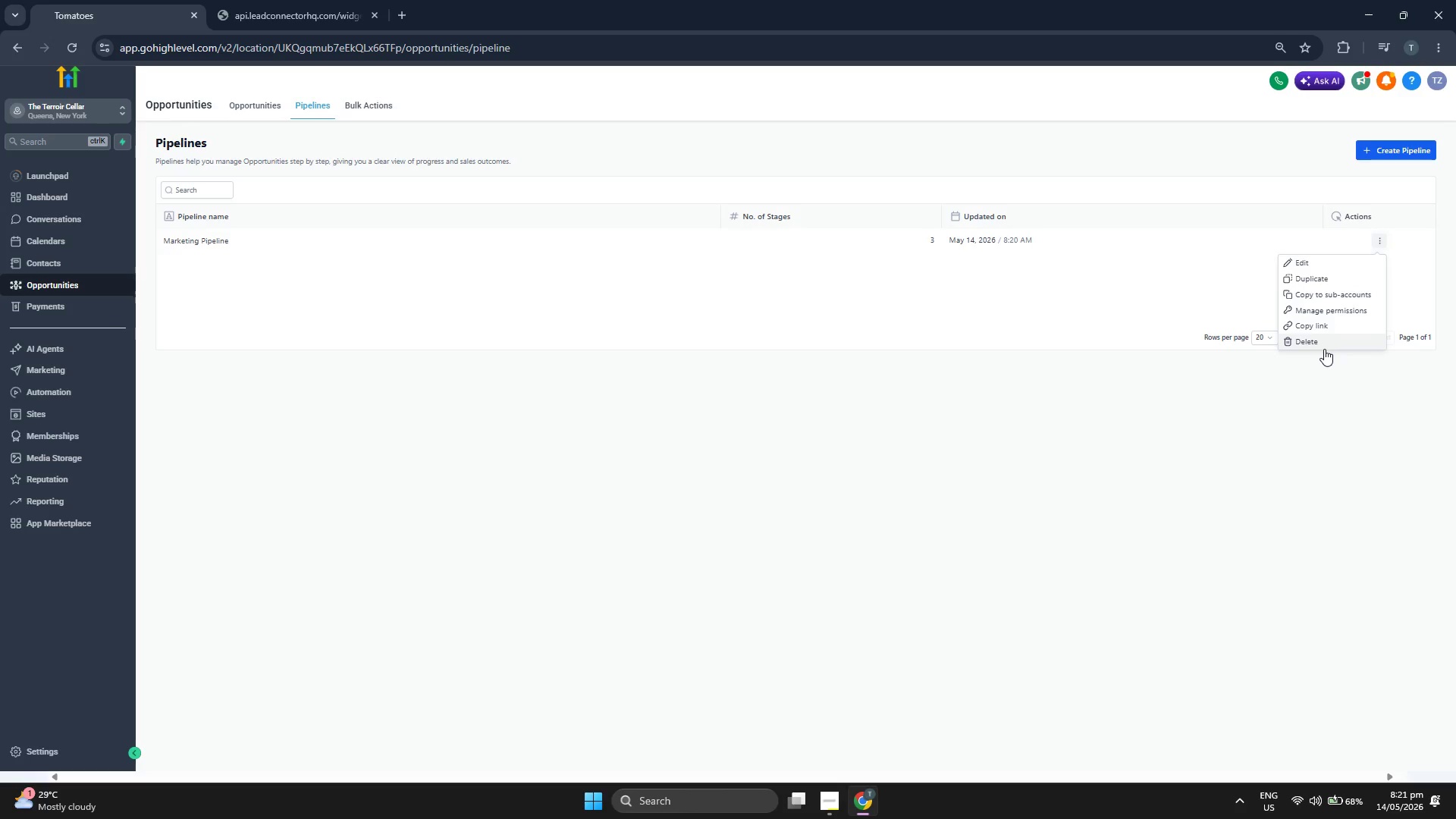 
left_click([1323, 340])
 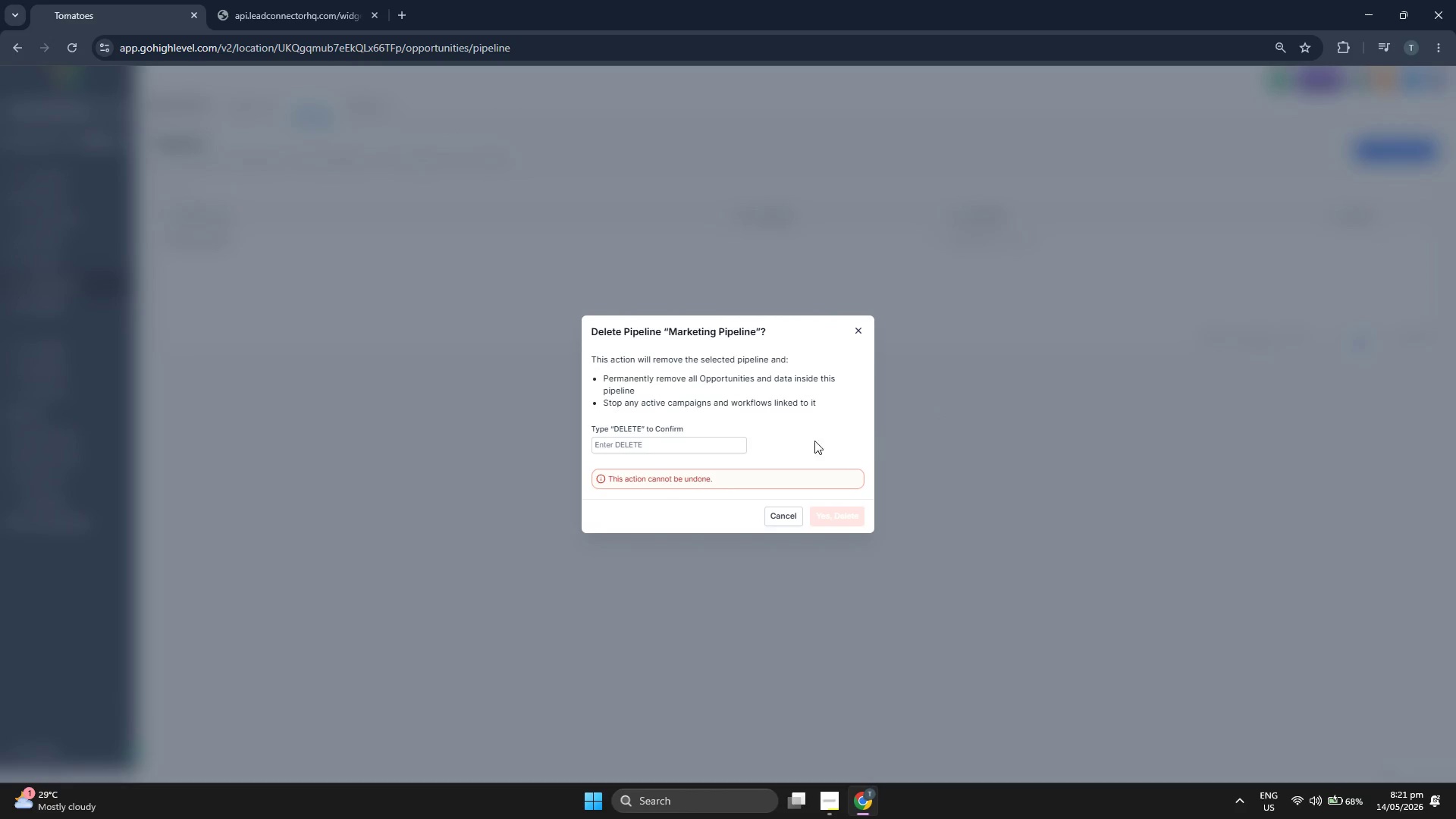 
left_click([714, 444])
 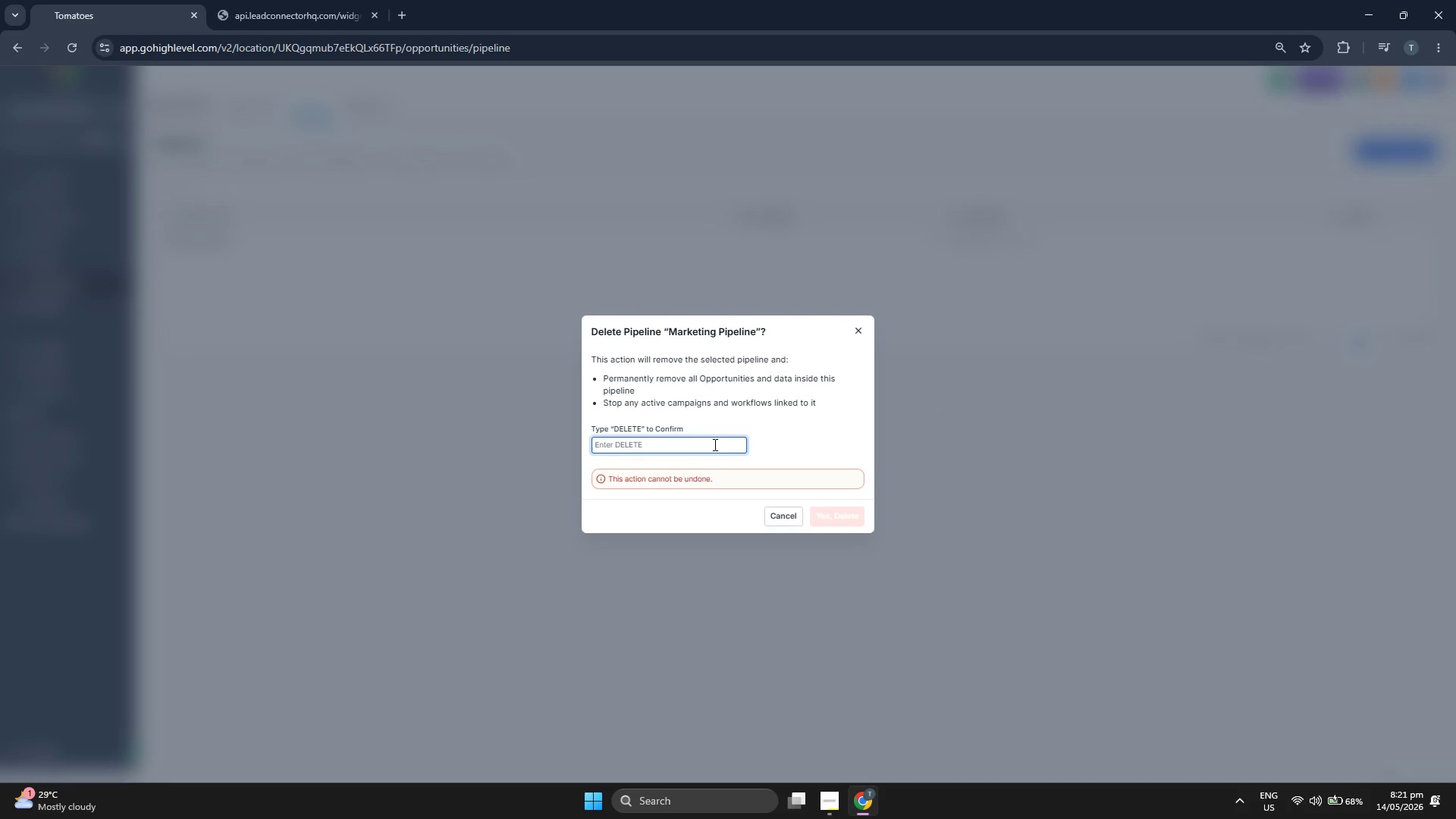 
type(DELETE)
 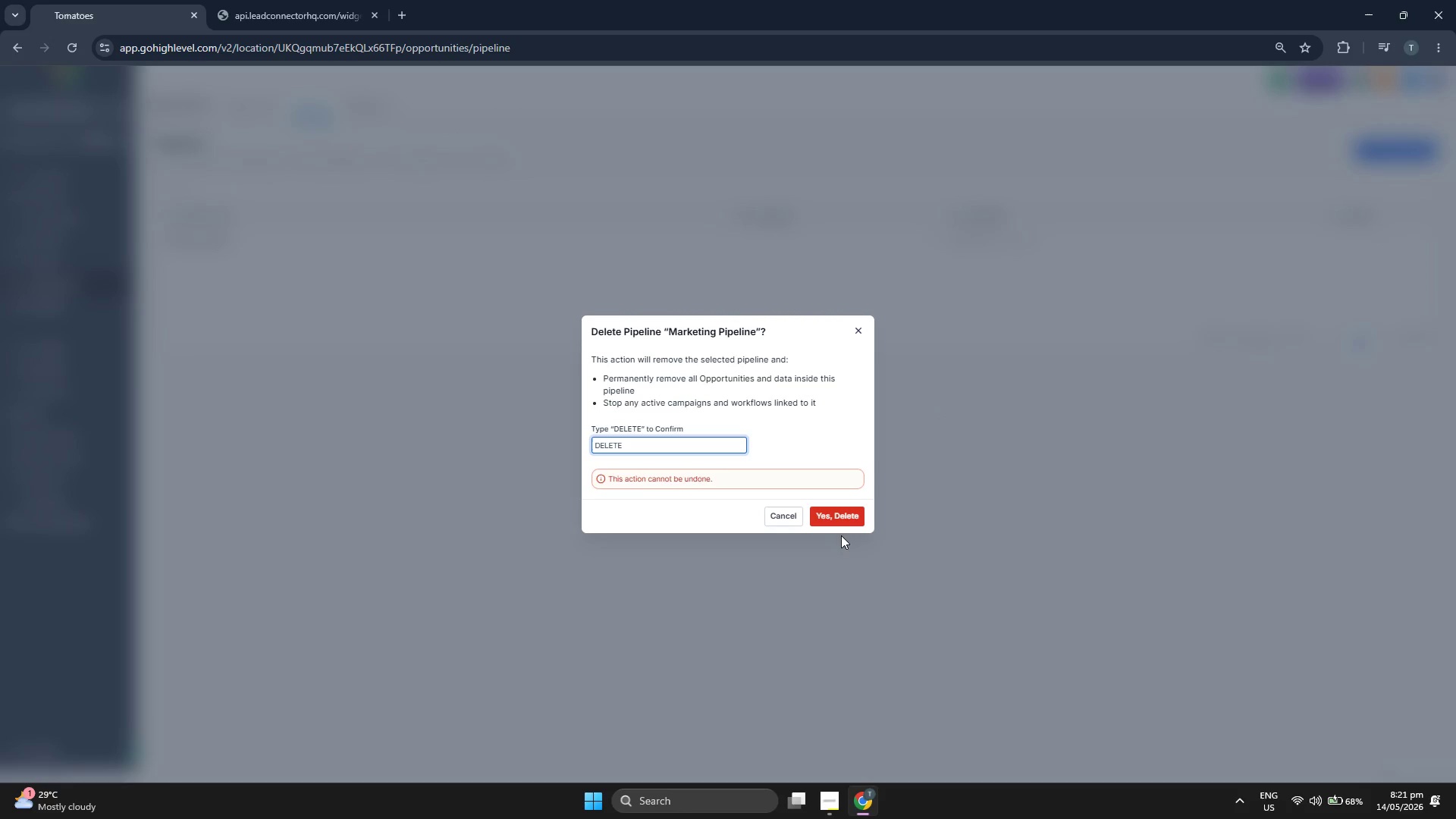 
left_click([850, 520])
 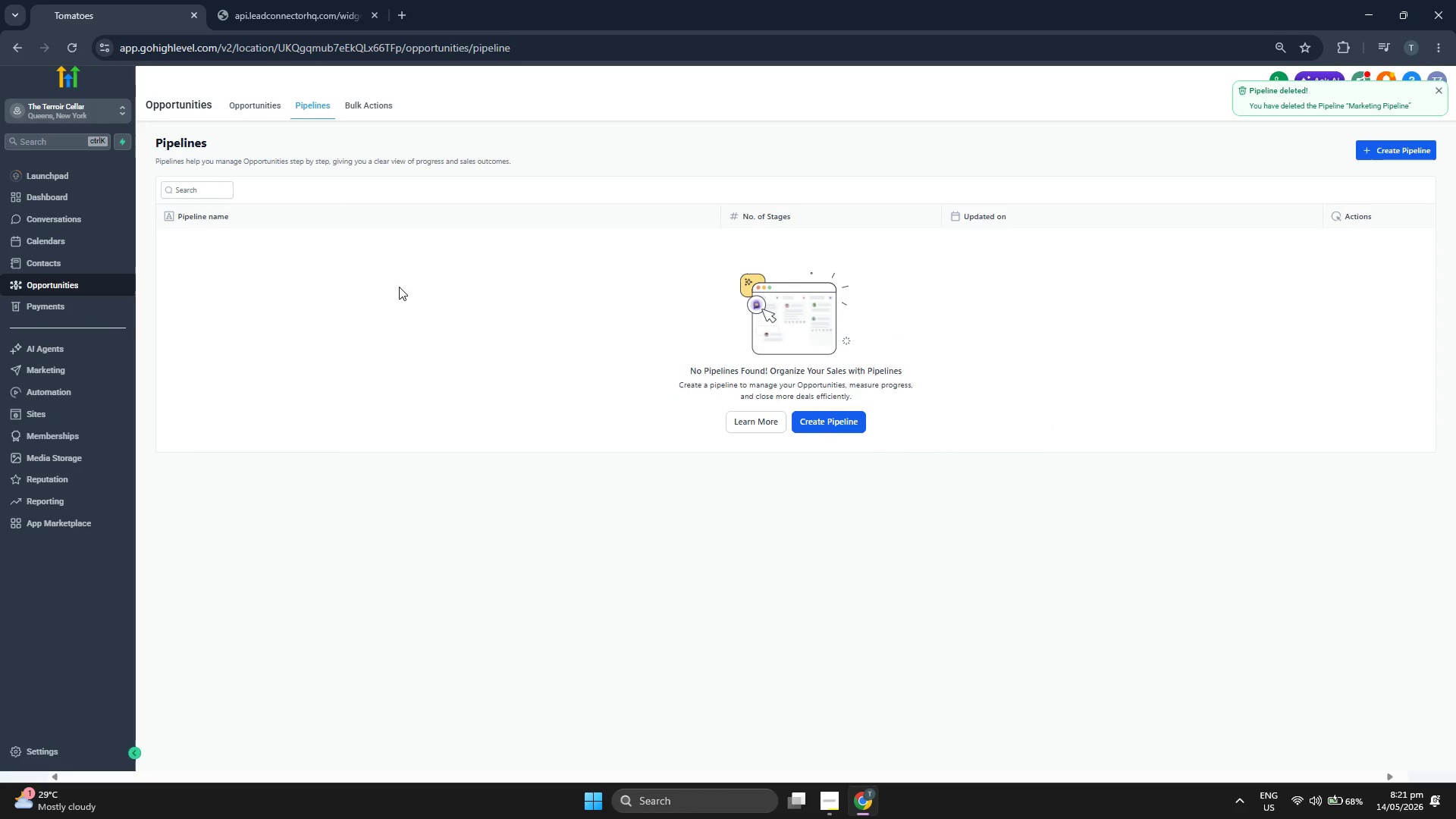 
left_click([74, 200])
 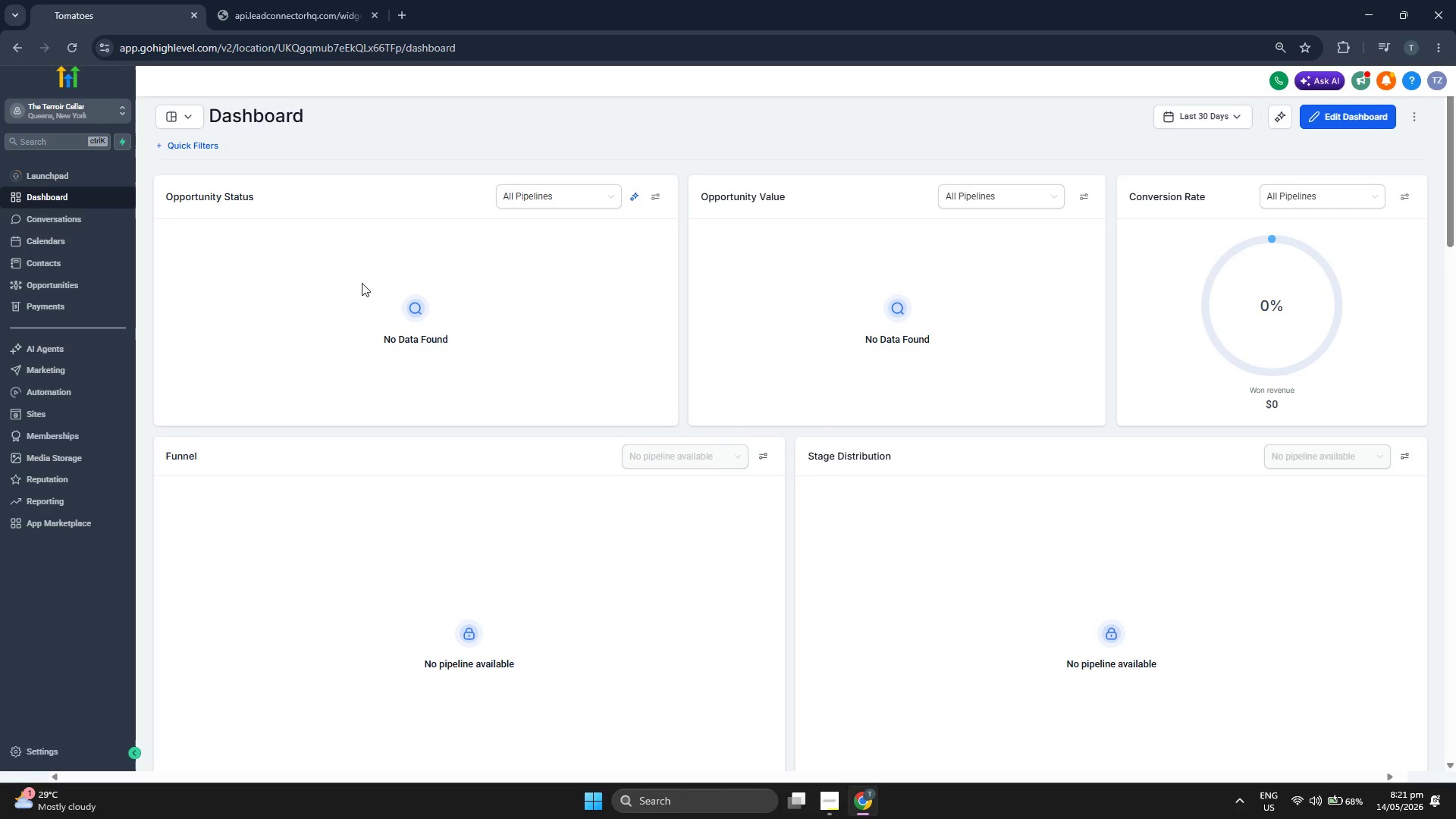 
wait(12.23)
 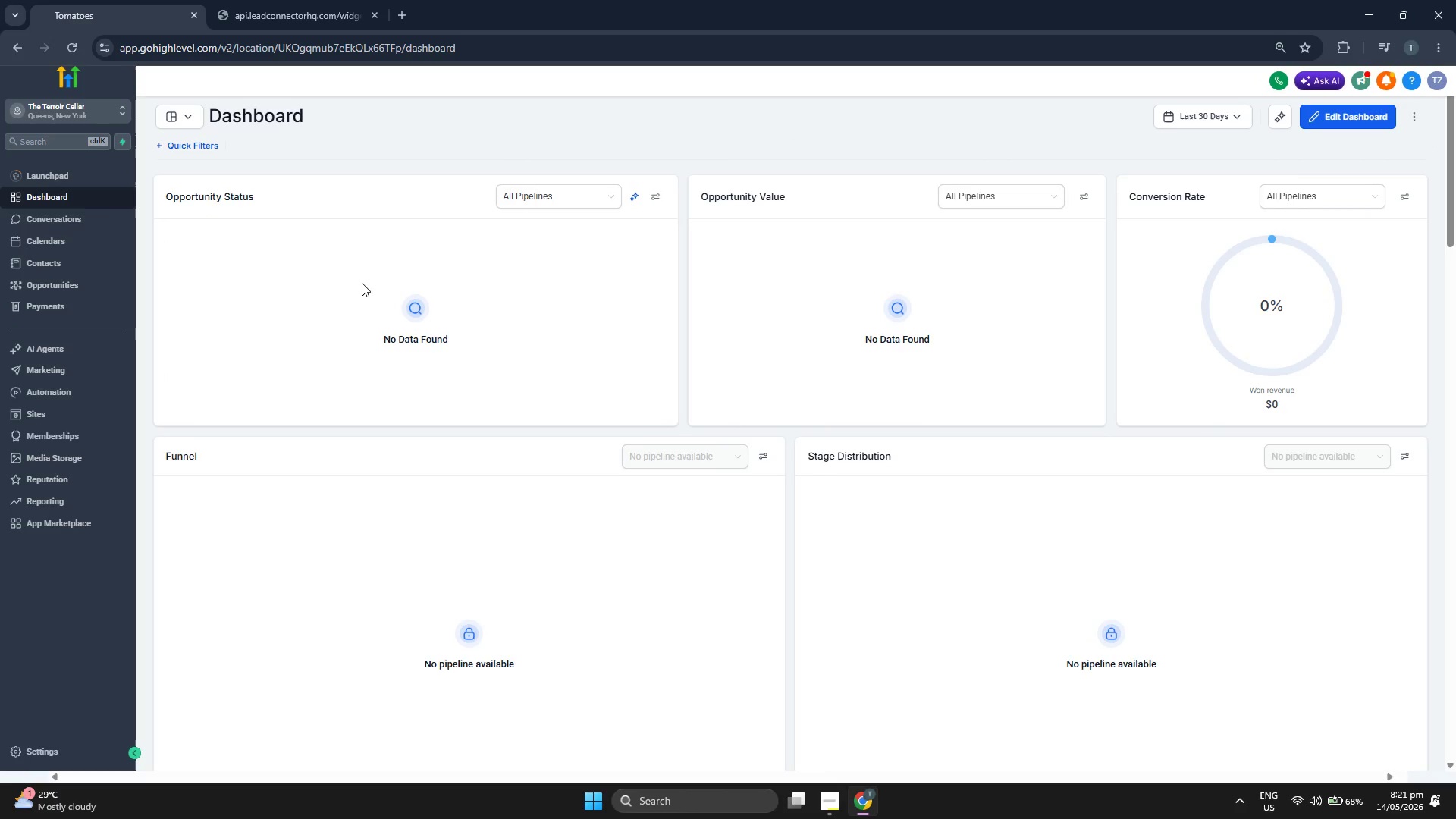 
scroll: coordinate [303, 398], scroll_direction: down, amount: 5.0
 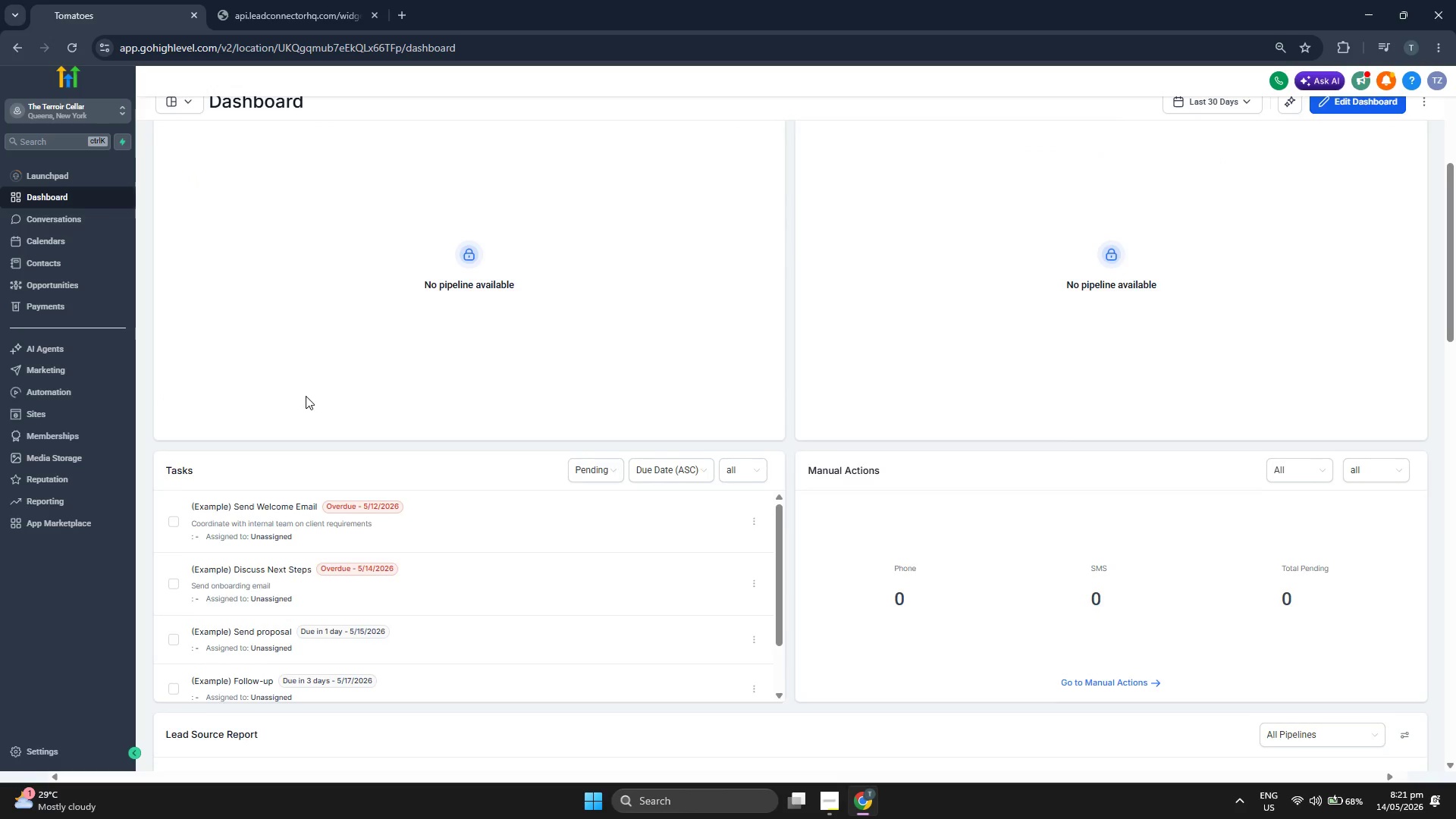 
scroll: coordinate [306, 396], scroll_direction: up, amount: 3.0
 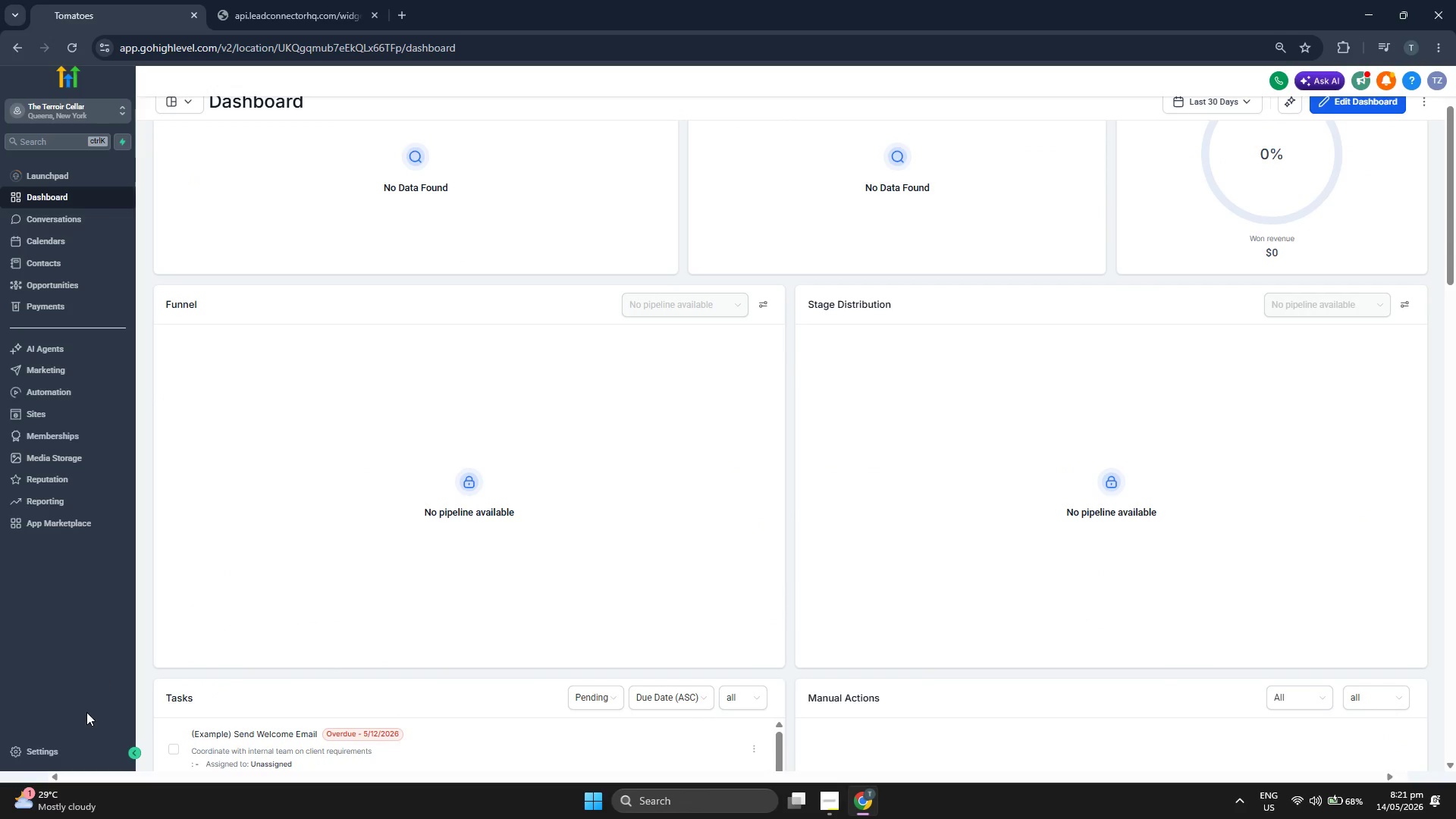 
left_click([78, 754])
 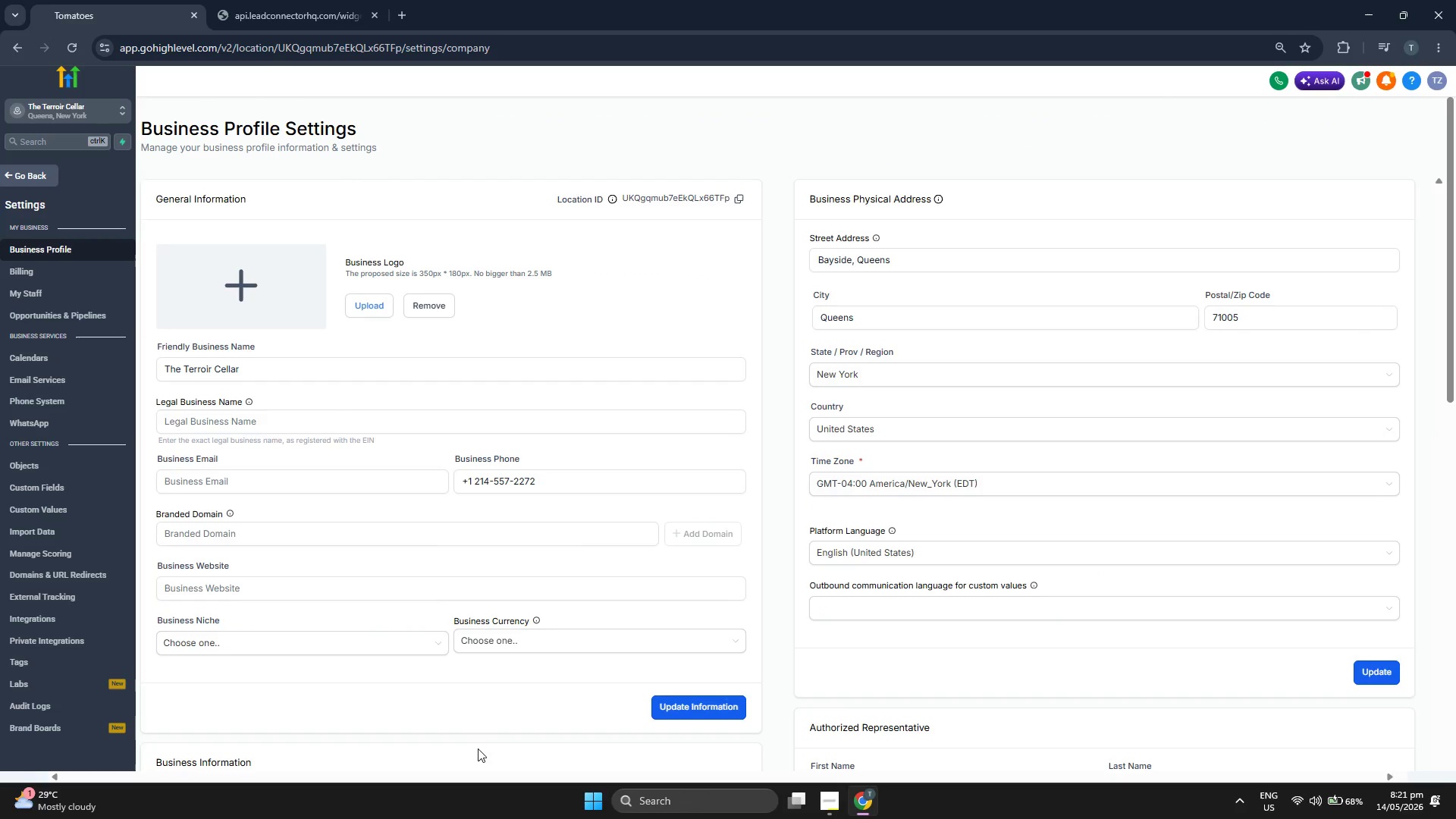 
wait(6.77)
 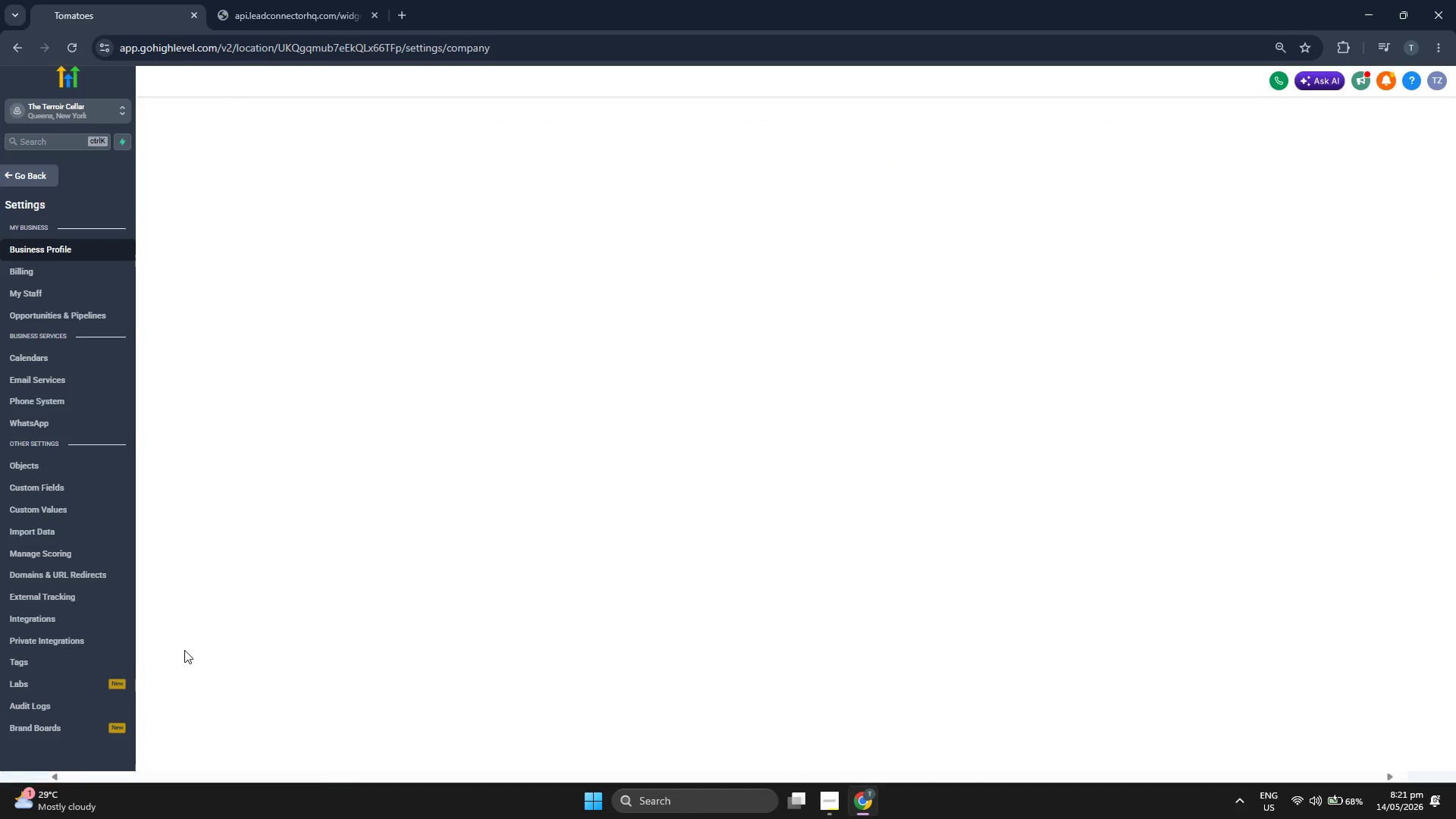 
scroll: coordinate [750, 387], scroll_direction: down, amount: 1.0
 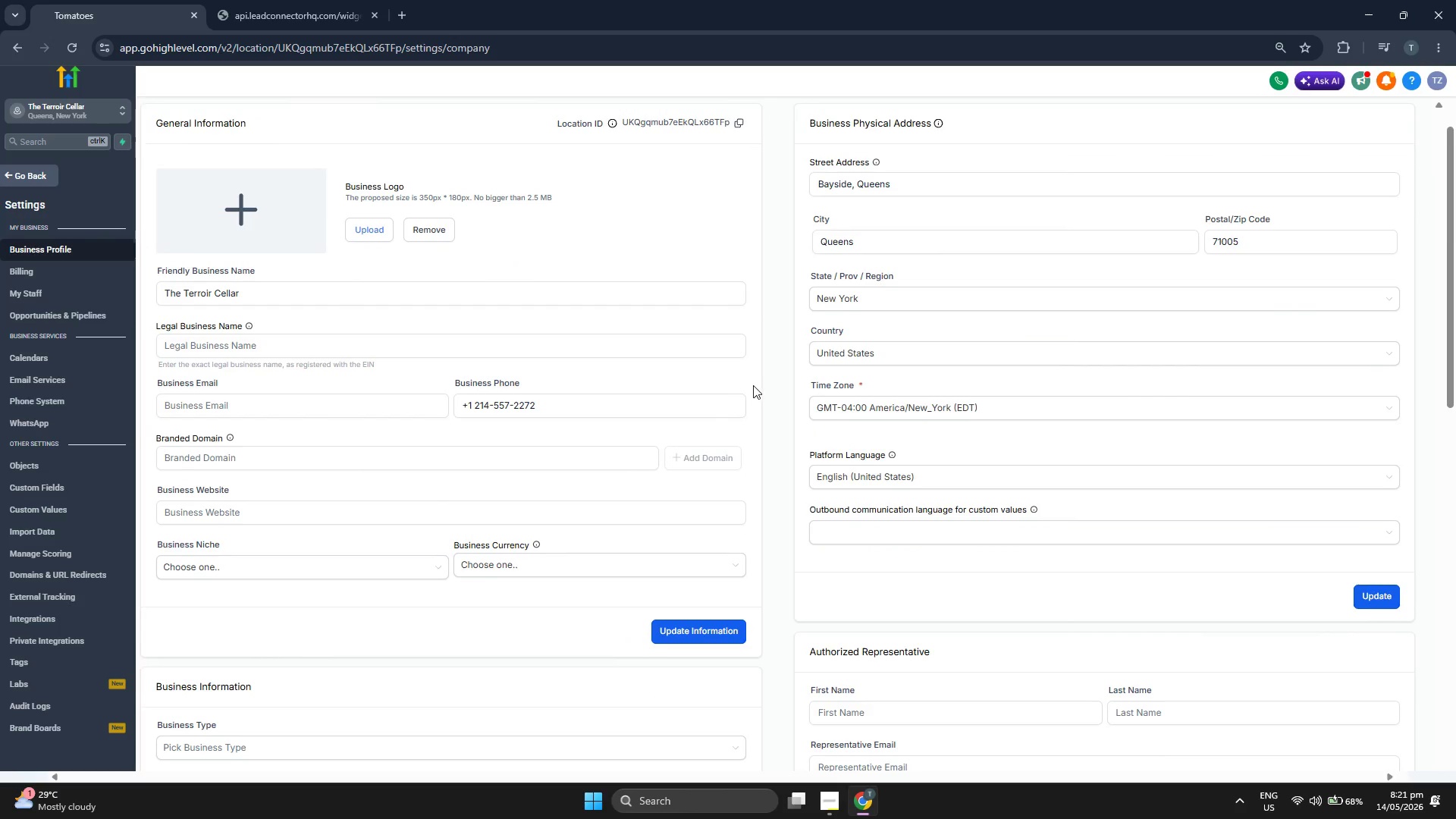 
scroll: coordinate [754, 385], scroll_direction: up, amount: 1.0
 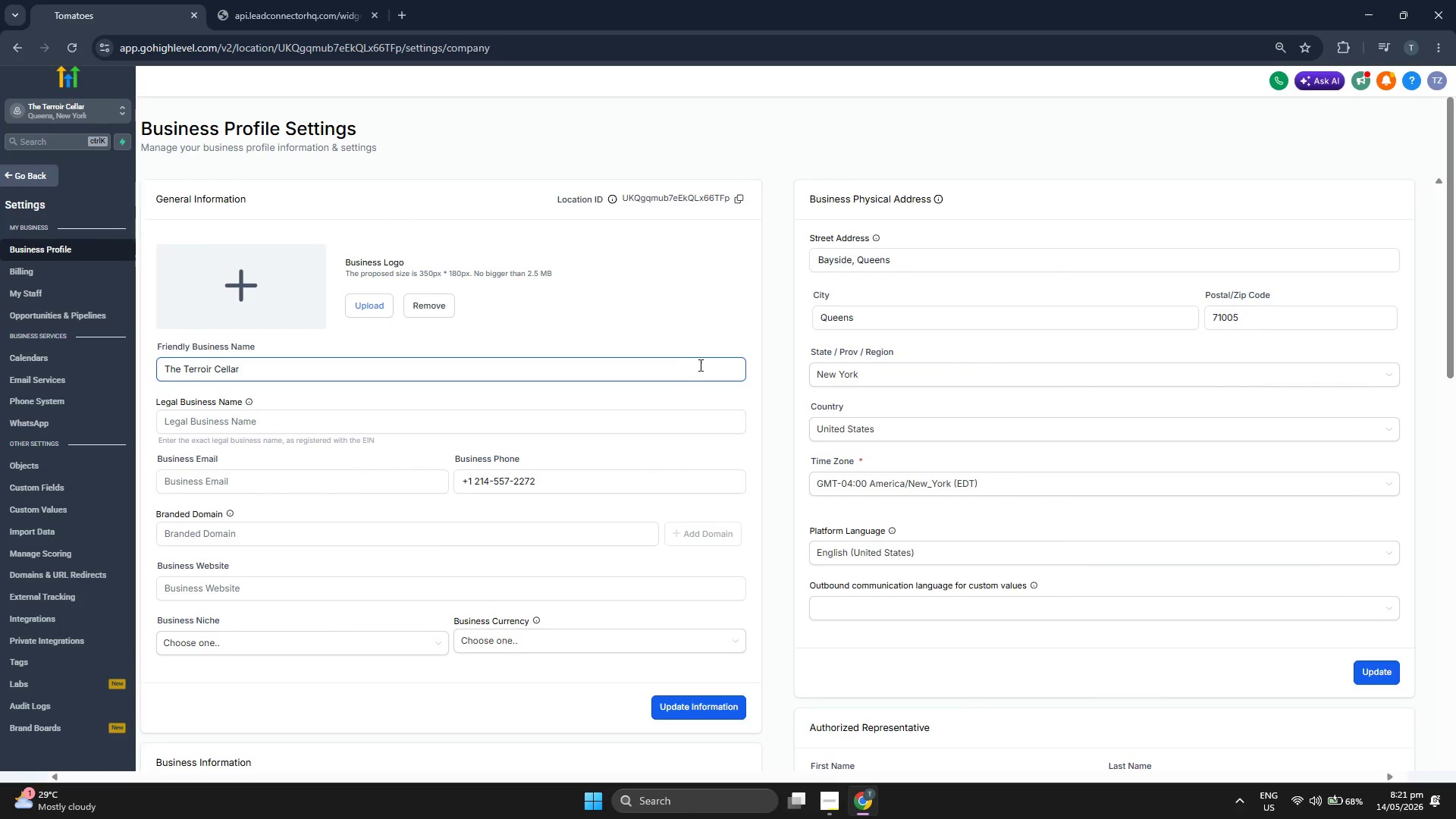 
scroll: coordinate [769, 409], scroll_direction: down, amount: 5.0
 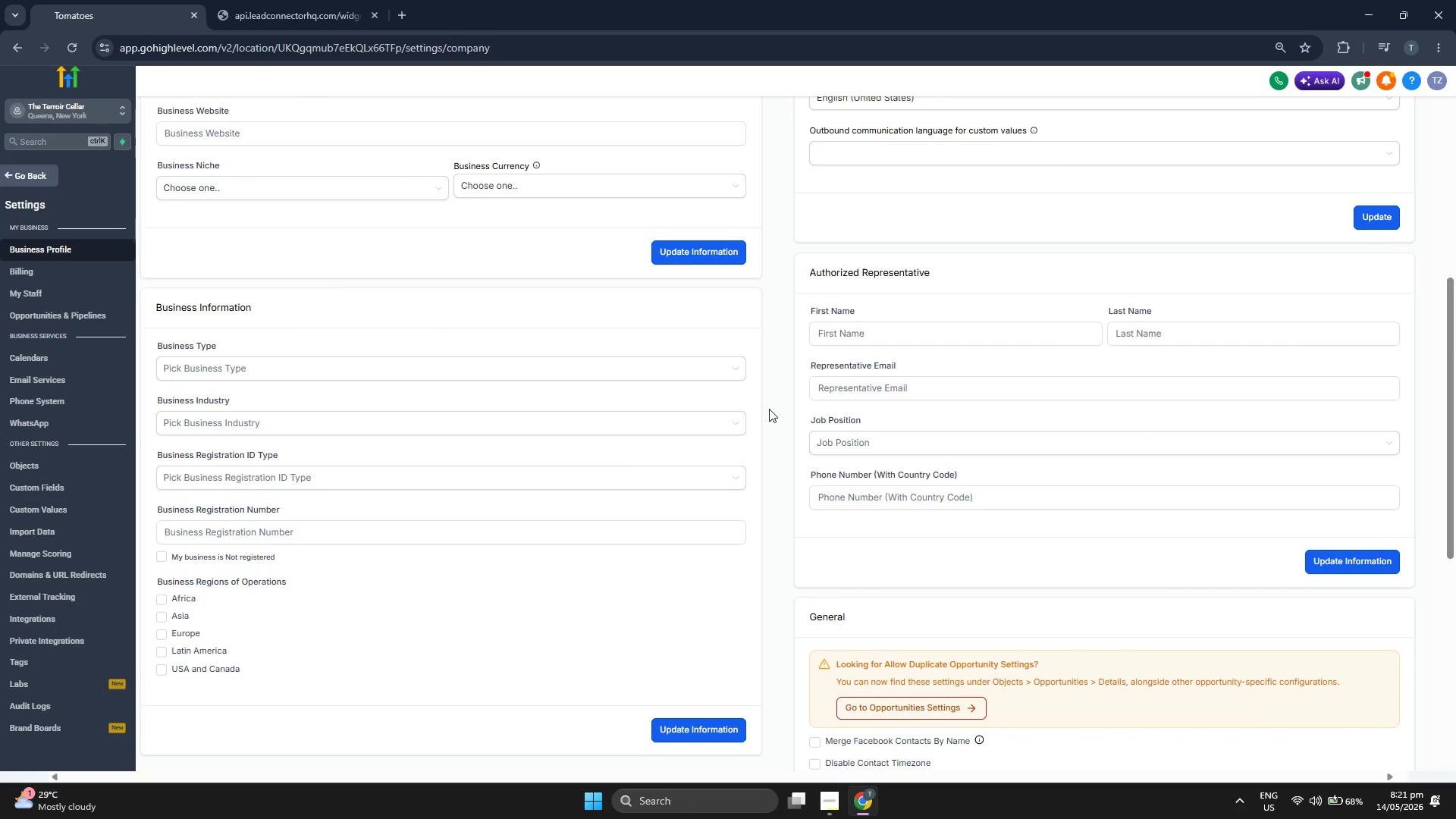 
scroll: coordinate [769, 409], scroll_direction: down, amount: 3.0
 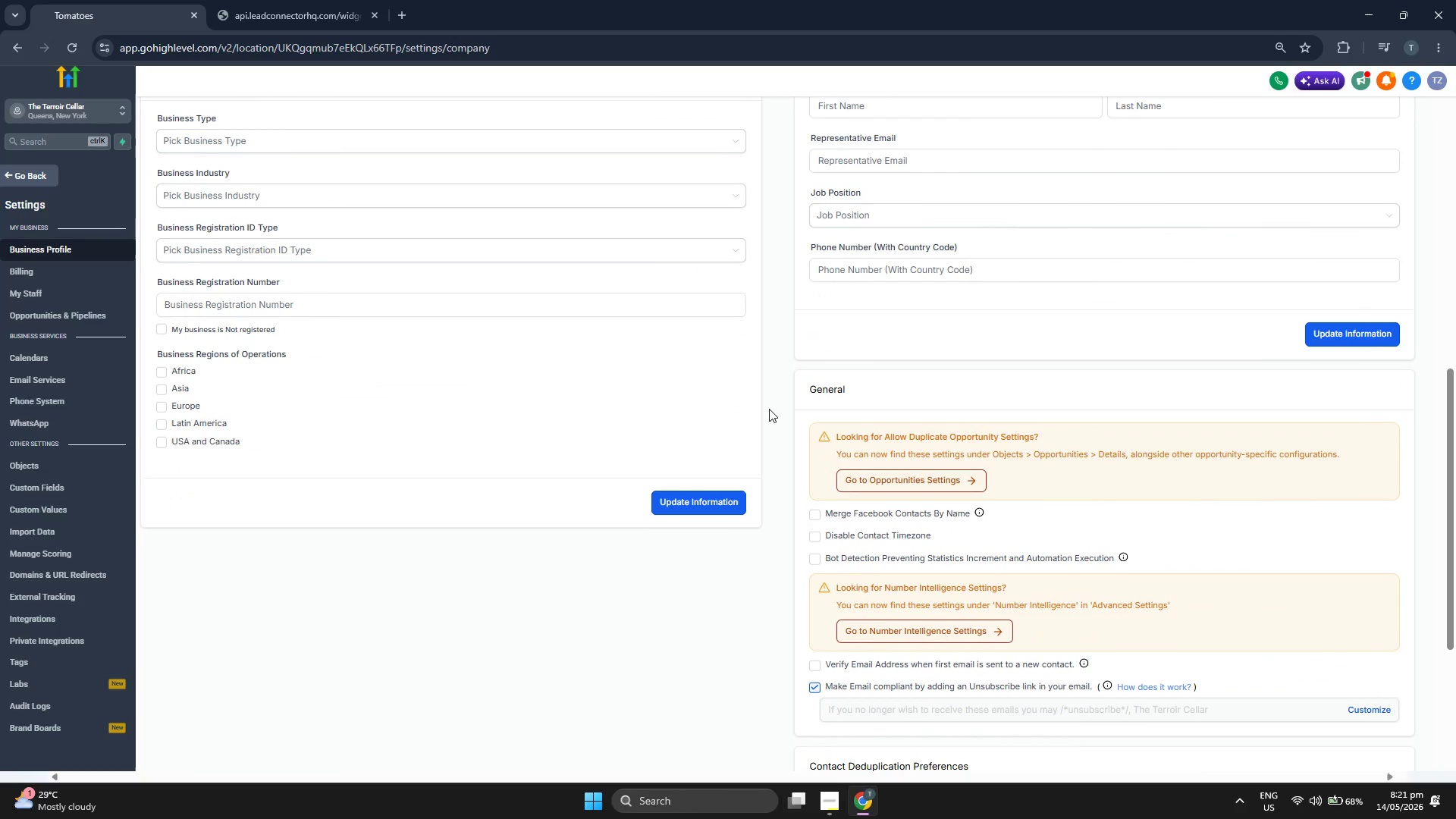 
scroll: coordinate [764, 410], scroll_direction: up, amount: 7.0
 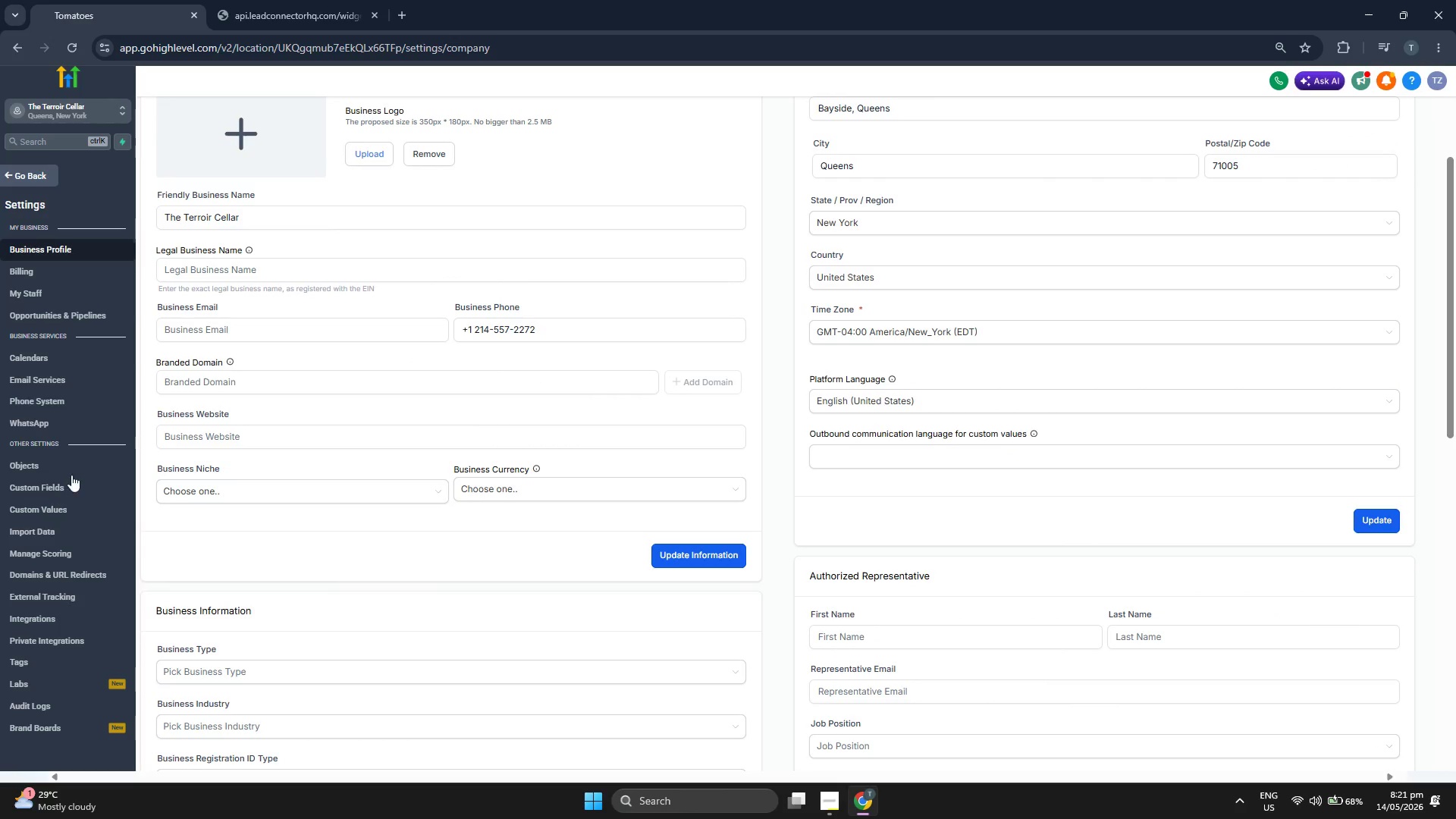 
left_click([71, 490])
 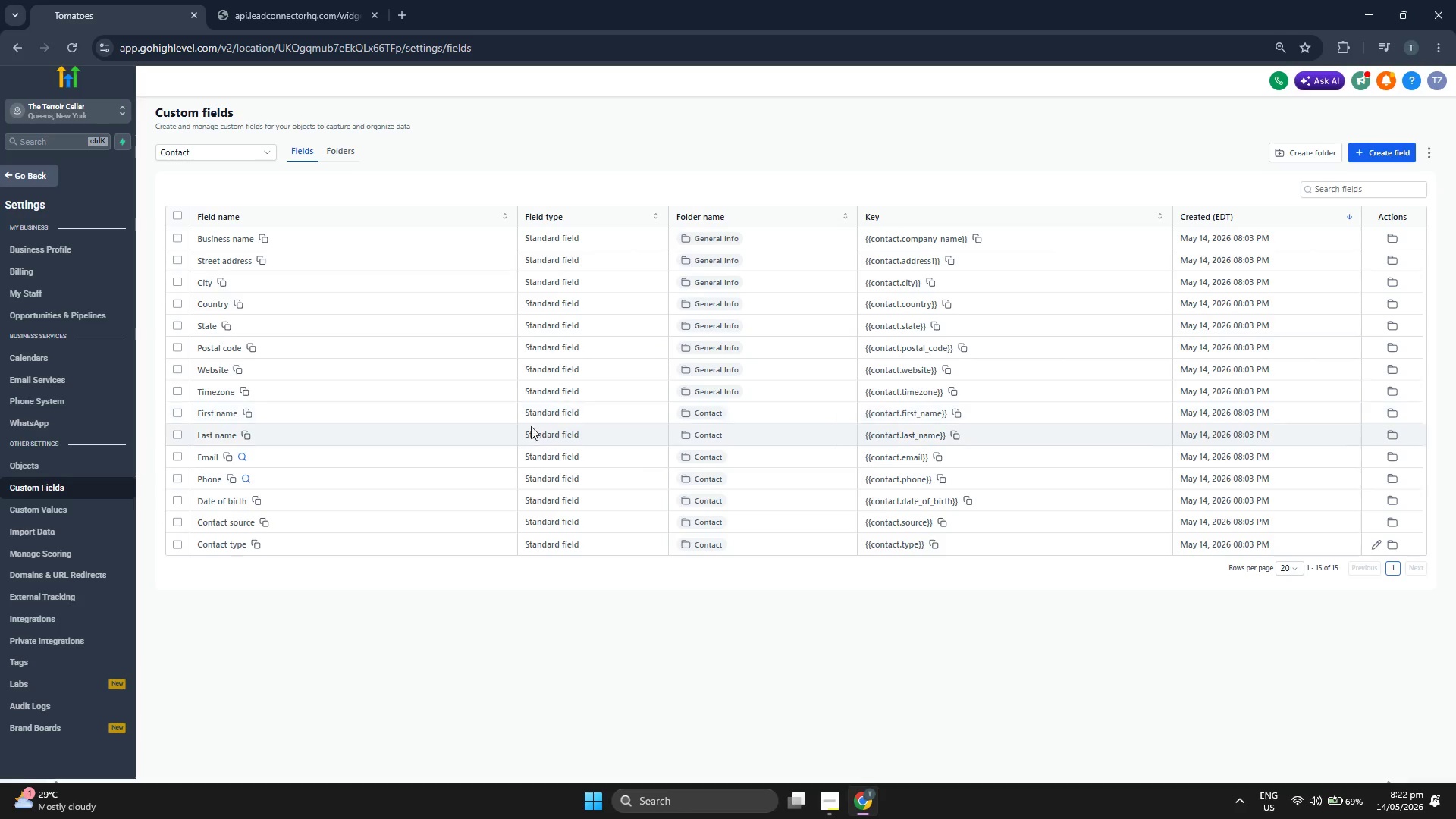 
wait(16.62)
 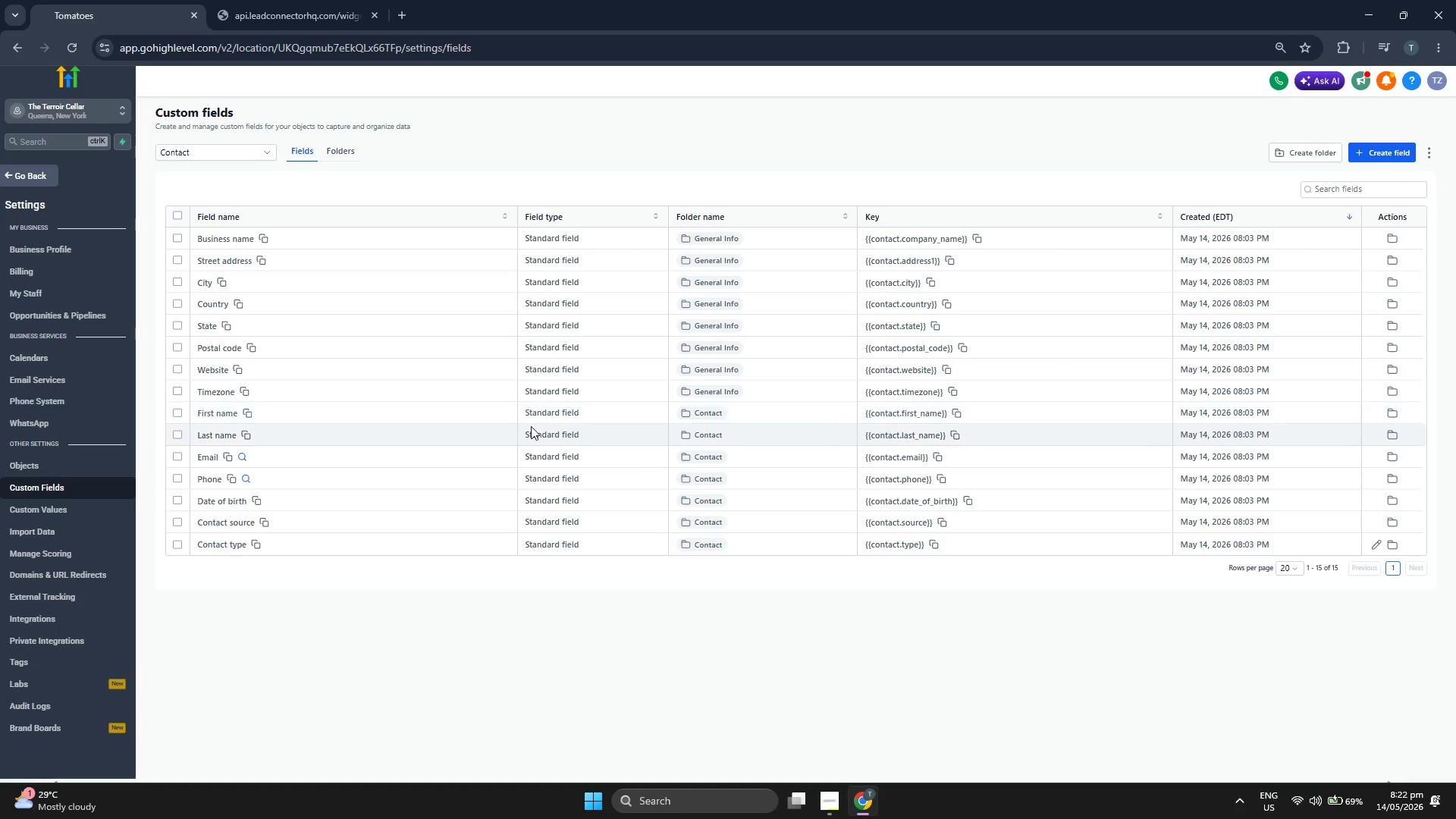 
left_click([351, 147])
 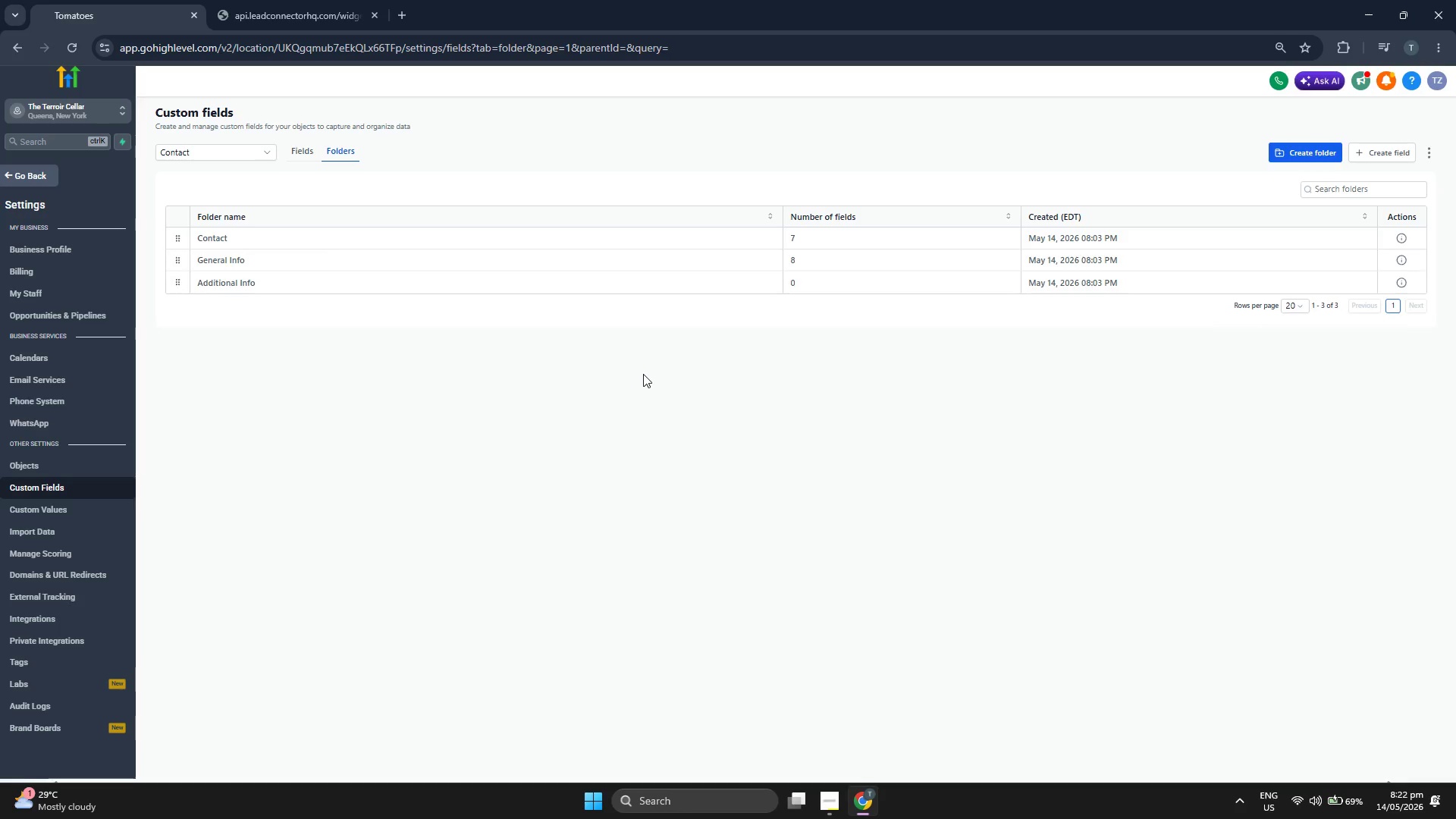 
wait(9.53)
 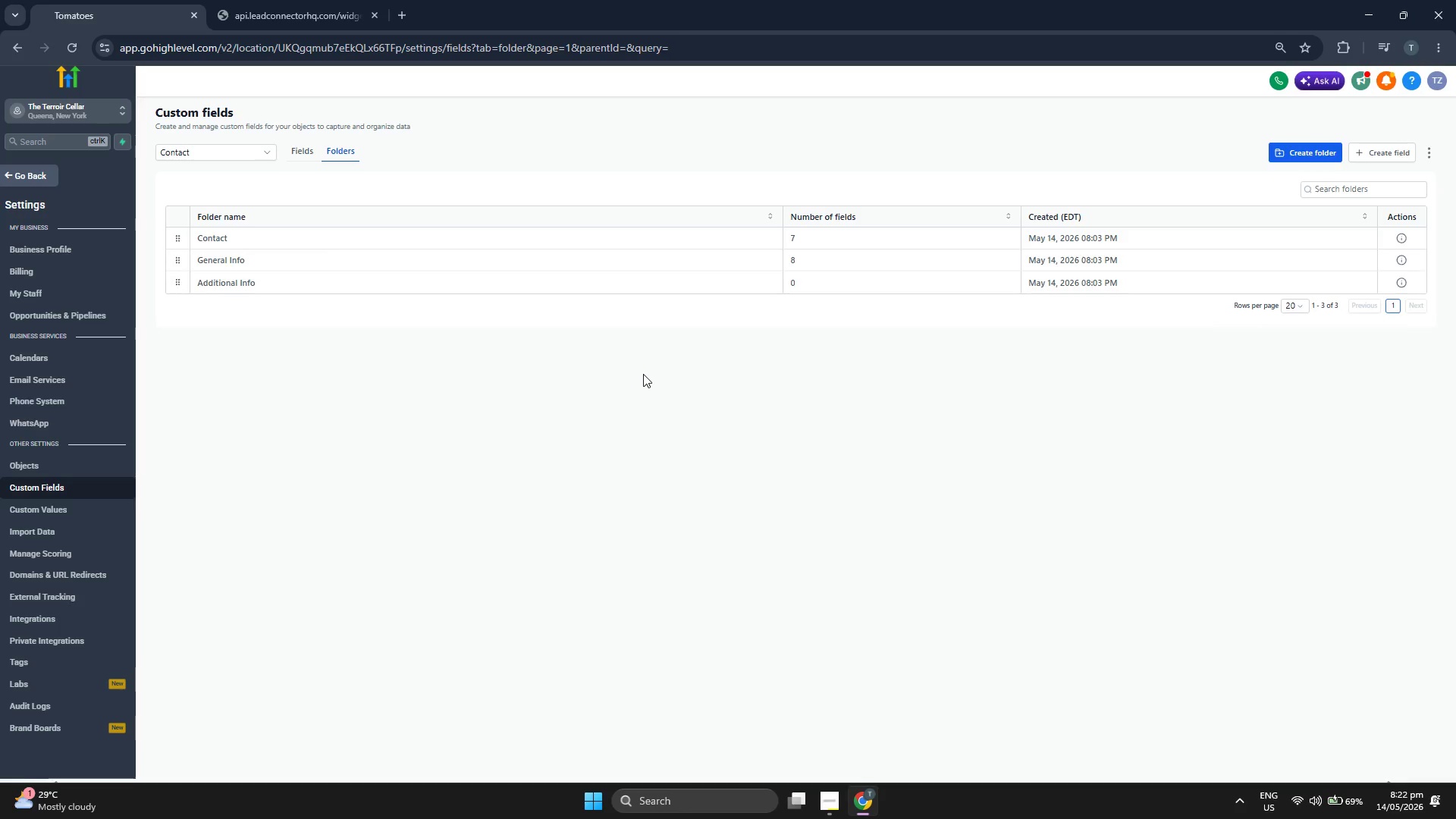 
left_click([209, 233])
 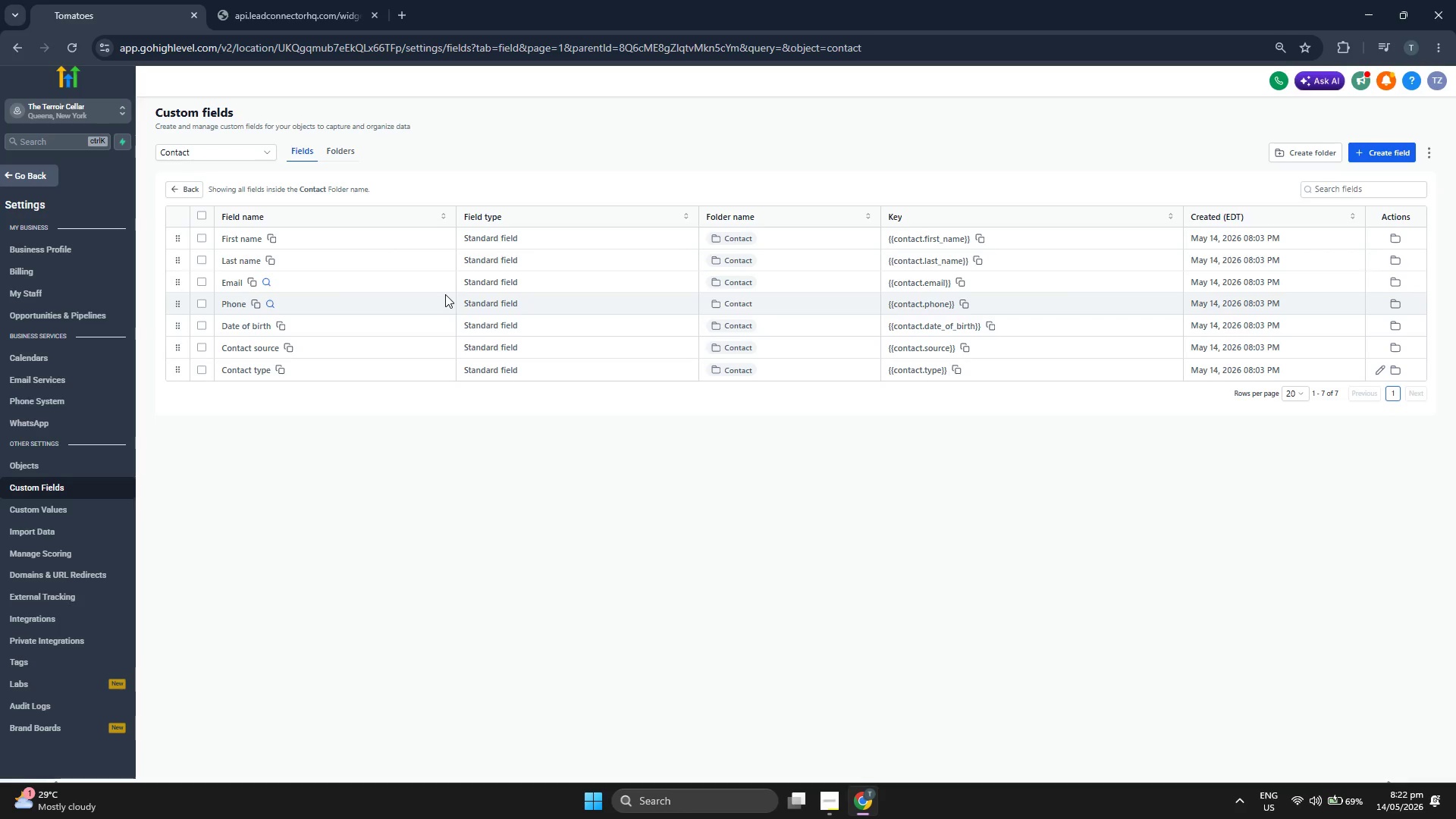 
wait(12.3)
 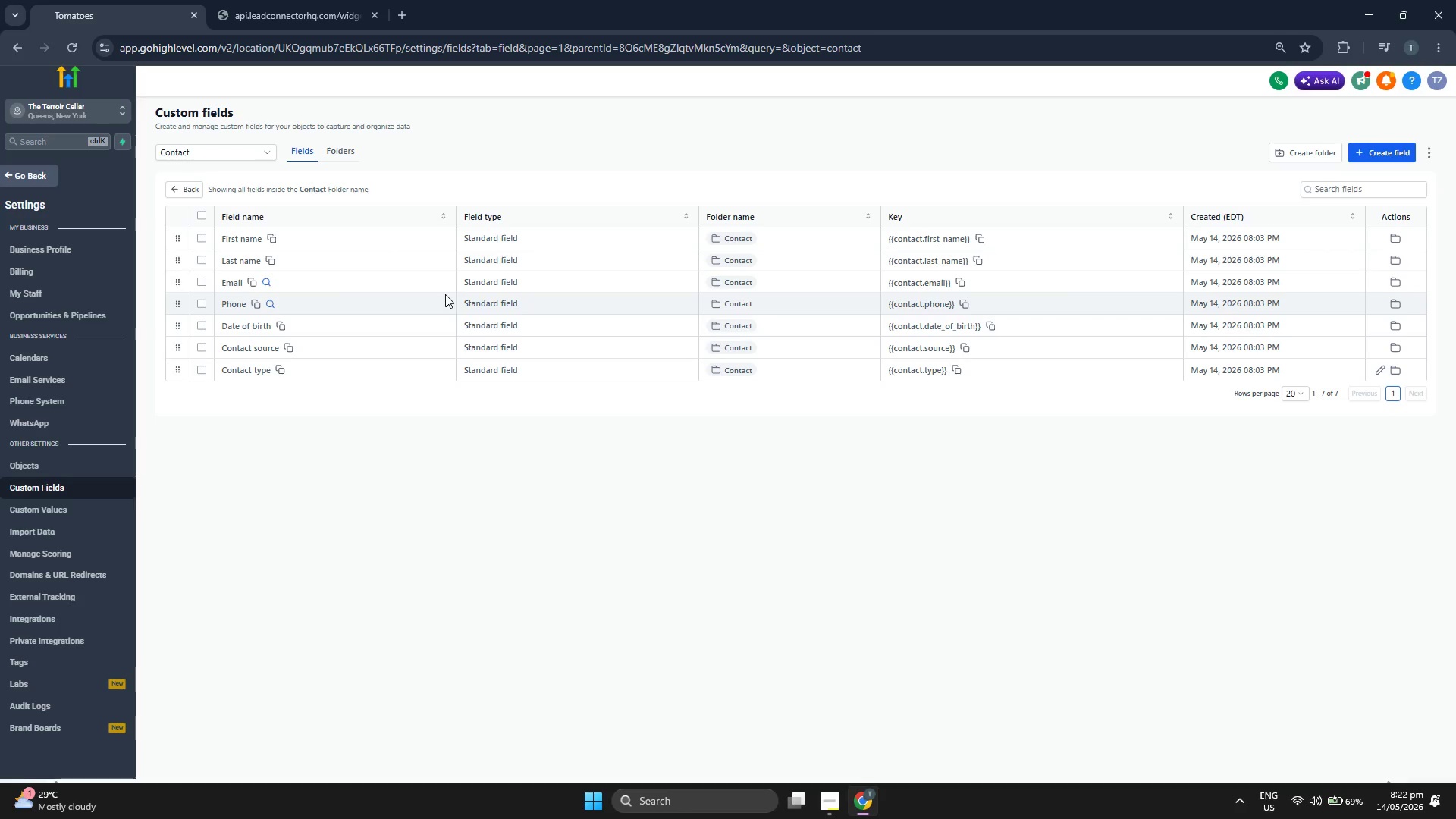 
left_click([215, 140])
 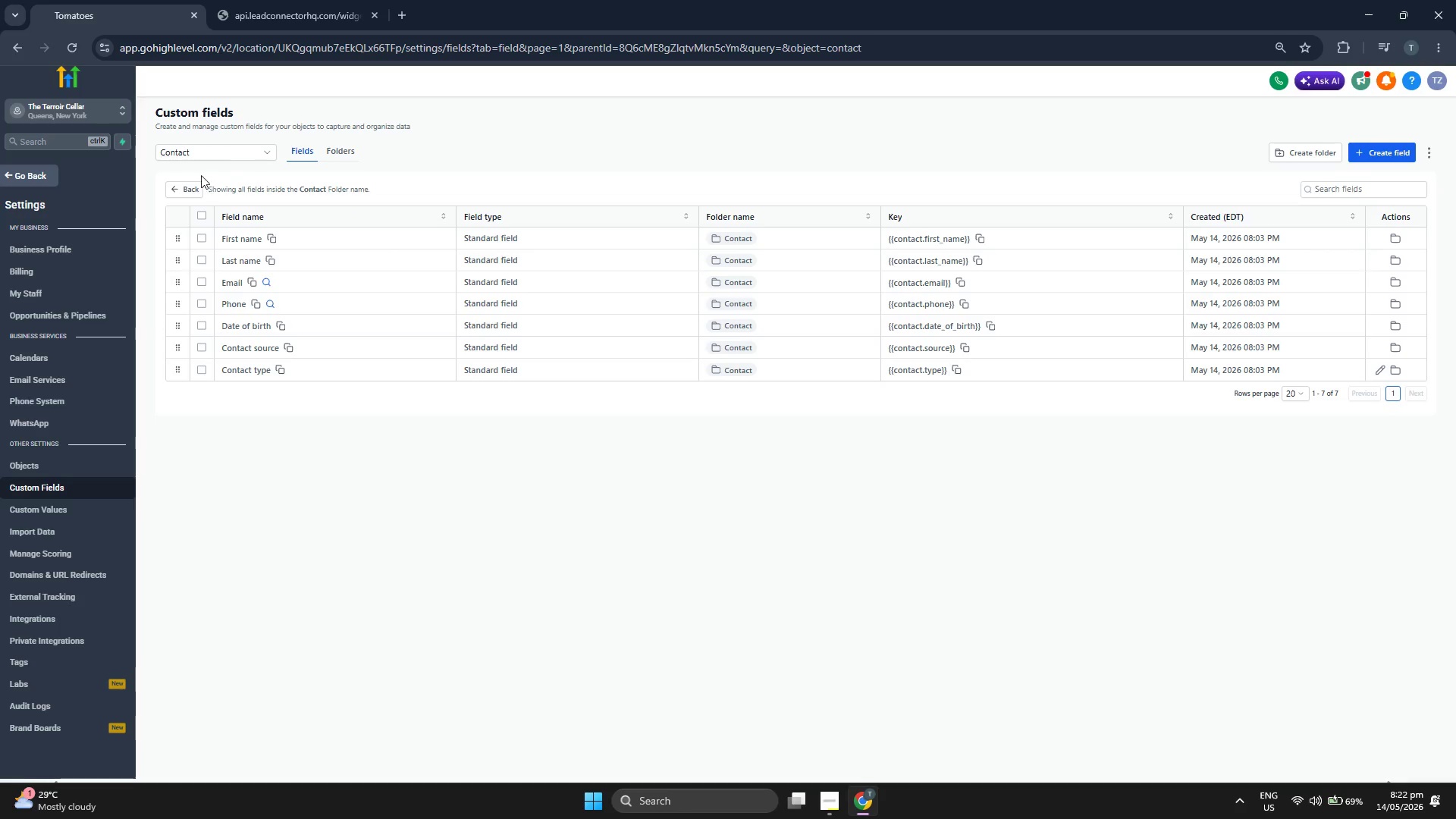 
left_click([186, 149])
 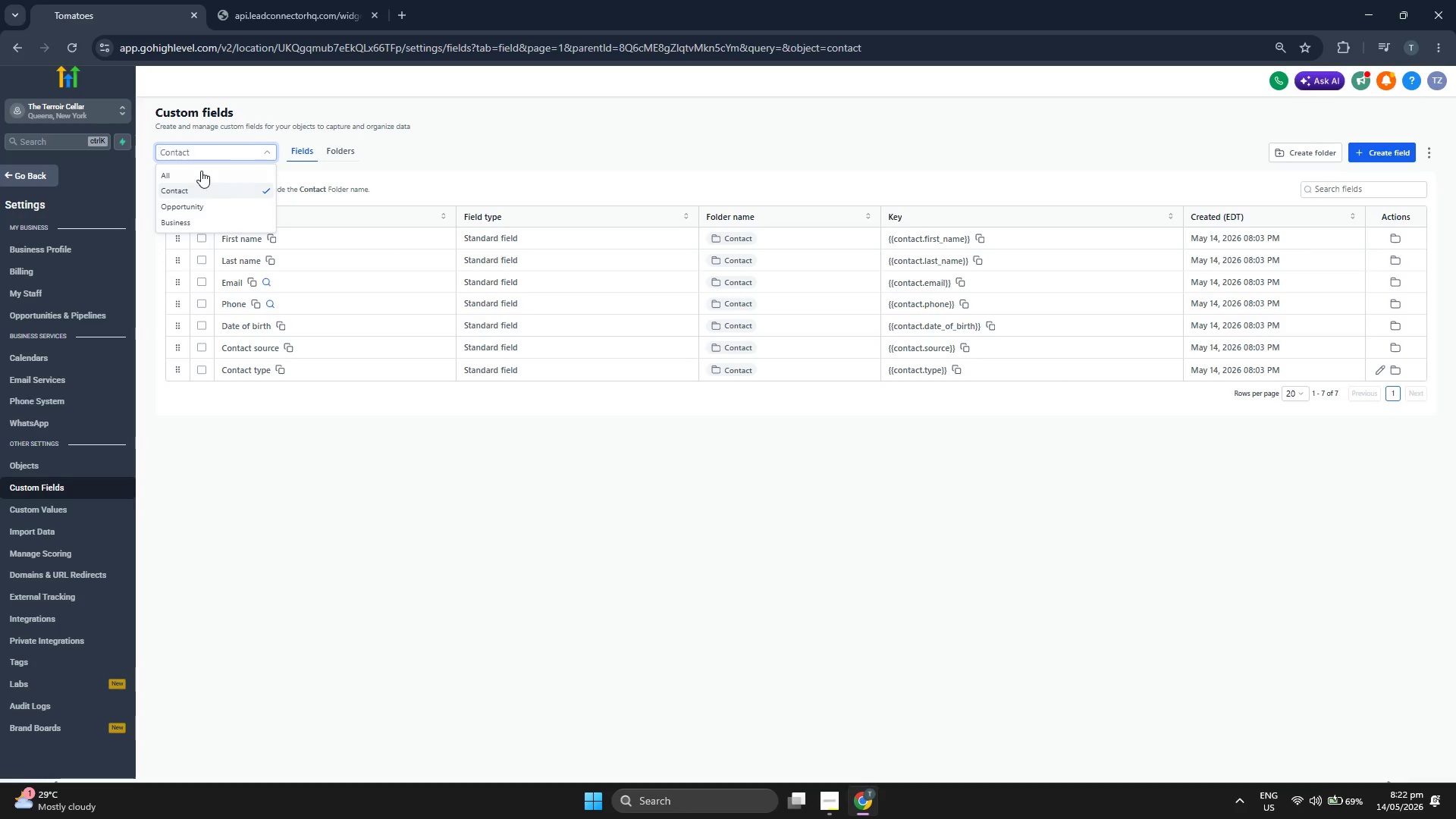 
left_click([201, 170])
 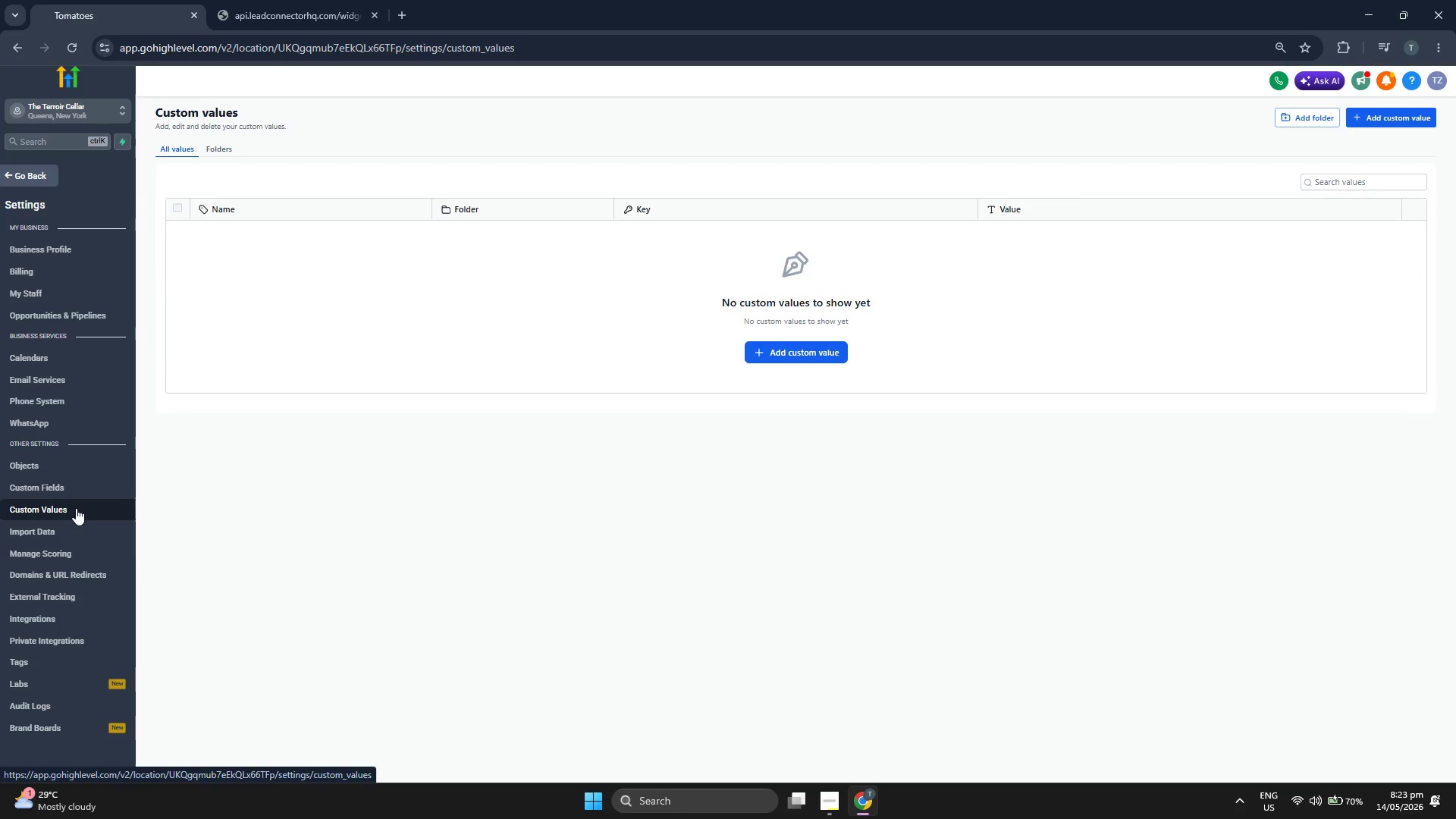 
wait(31.05)
 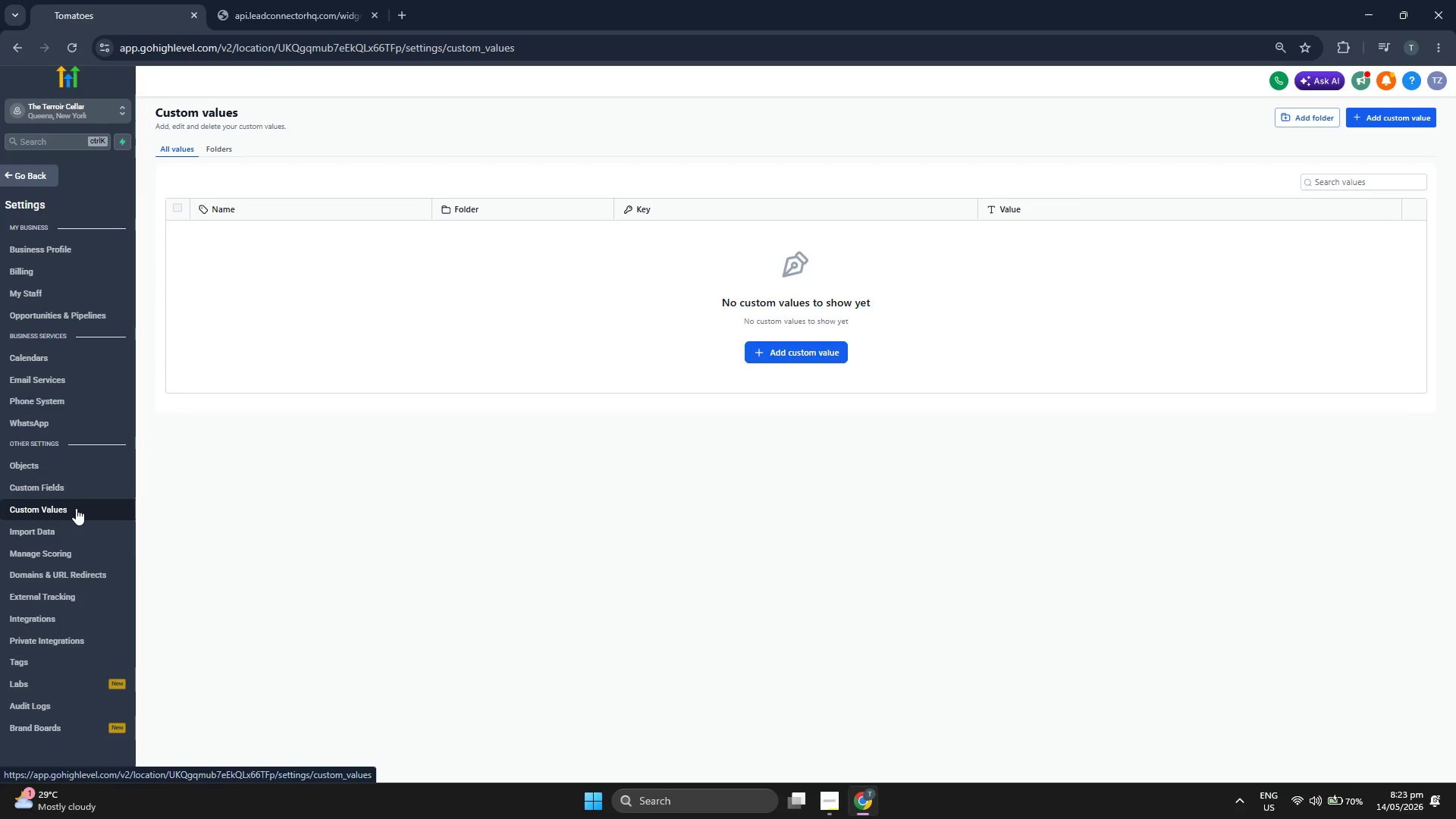 
left_click([49, 659])
 